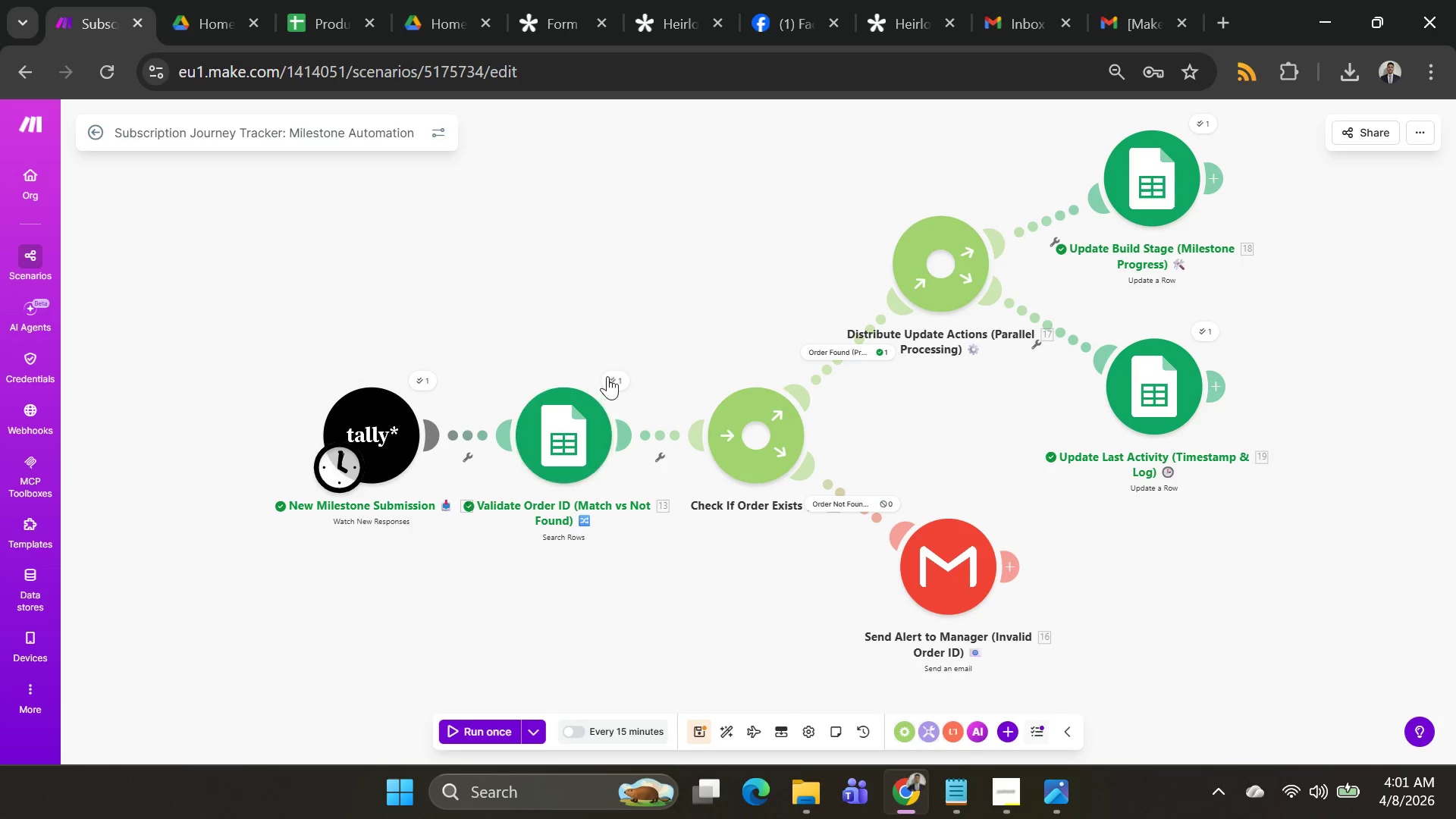 
wait(5.09)
 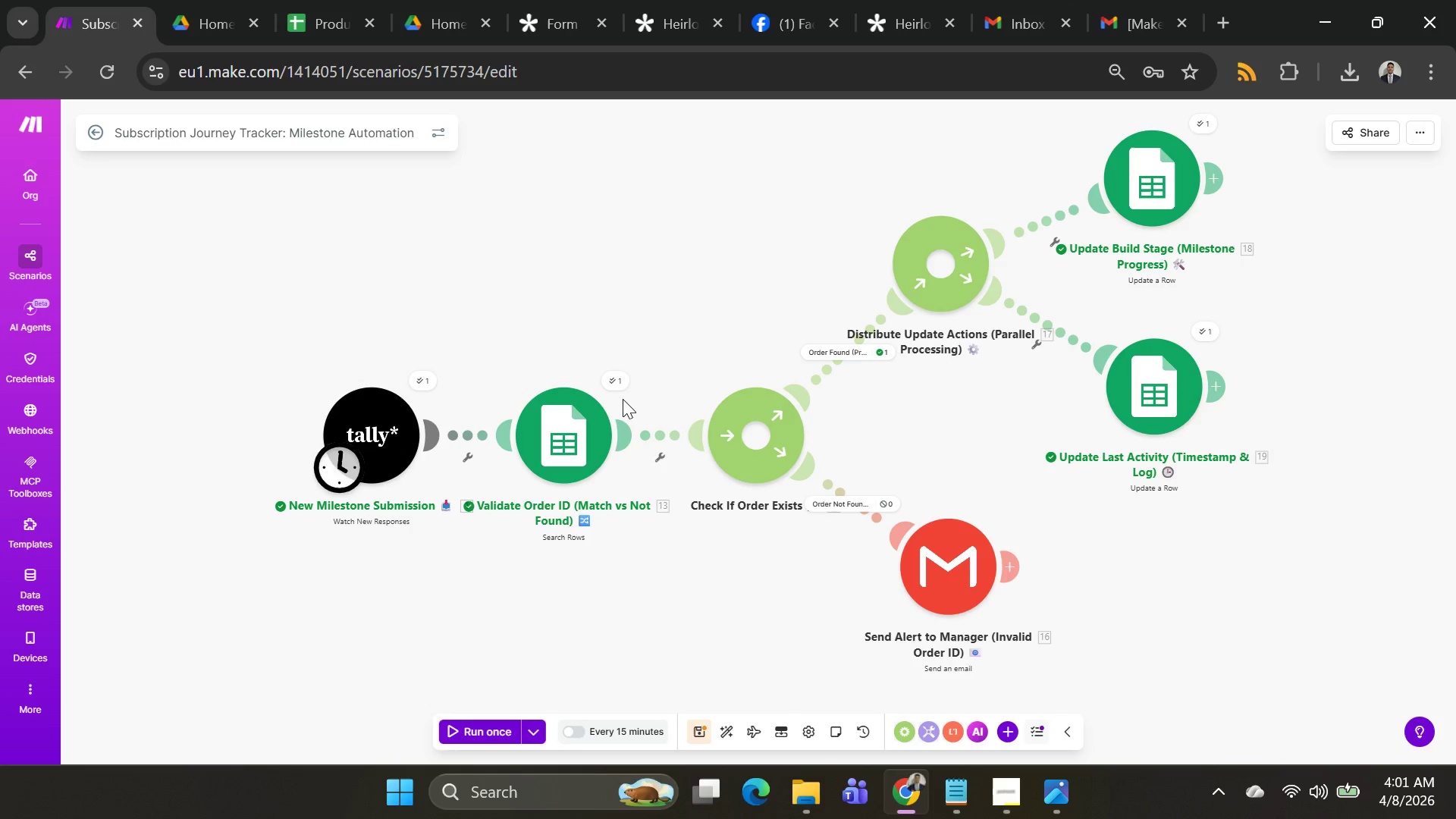 
left_click([610, 379])
 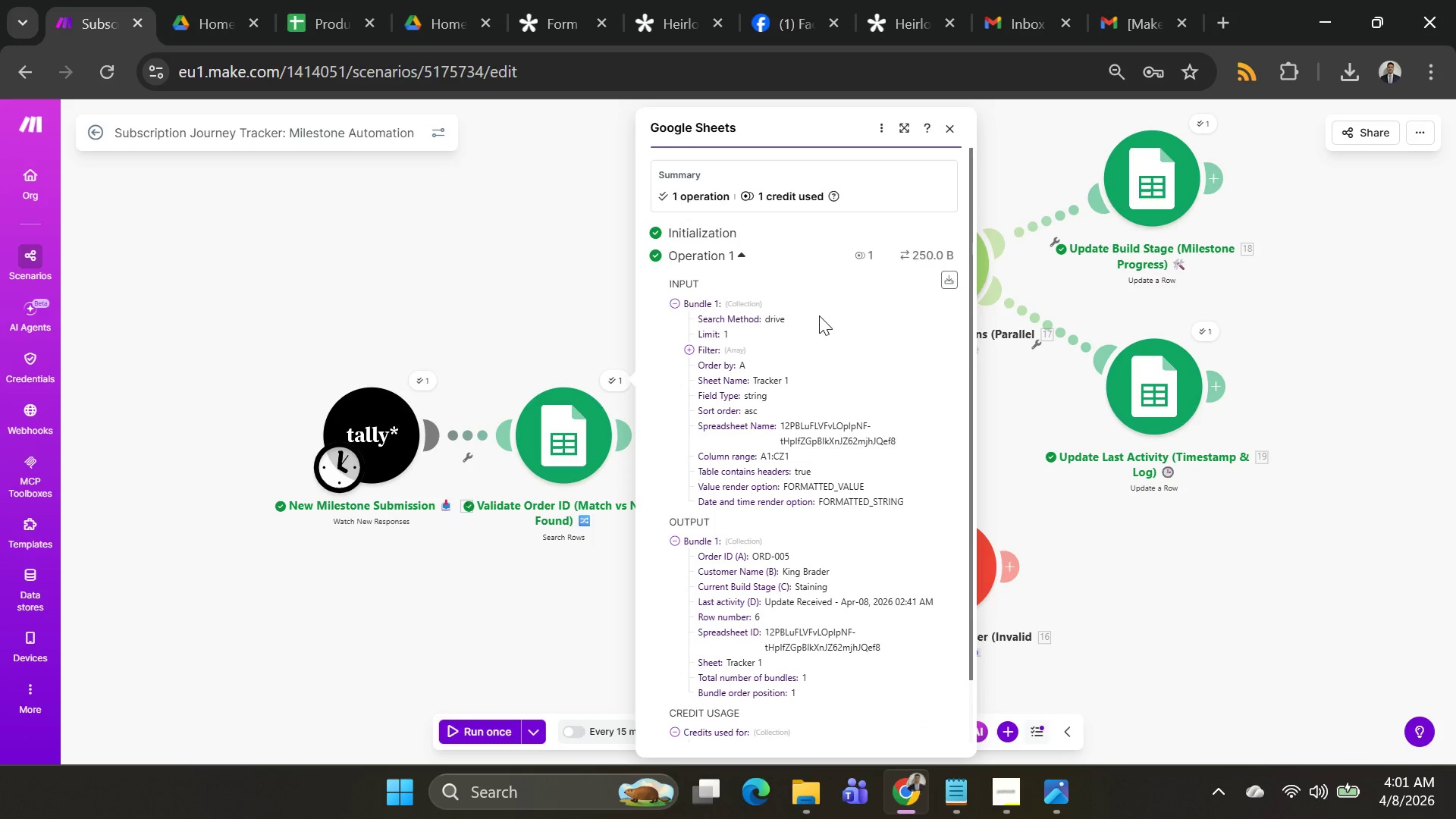 
scroll: coordinate [819, 315], scroll_direction: down, amount: 1.0
 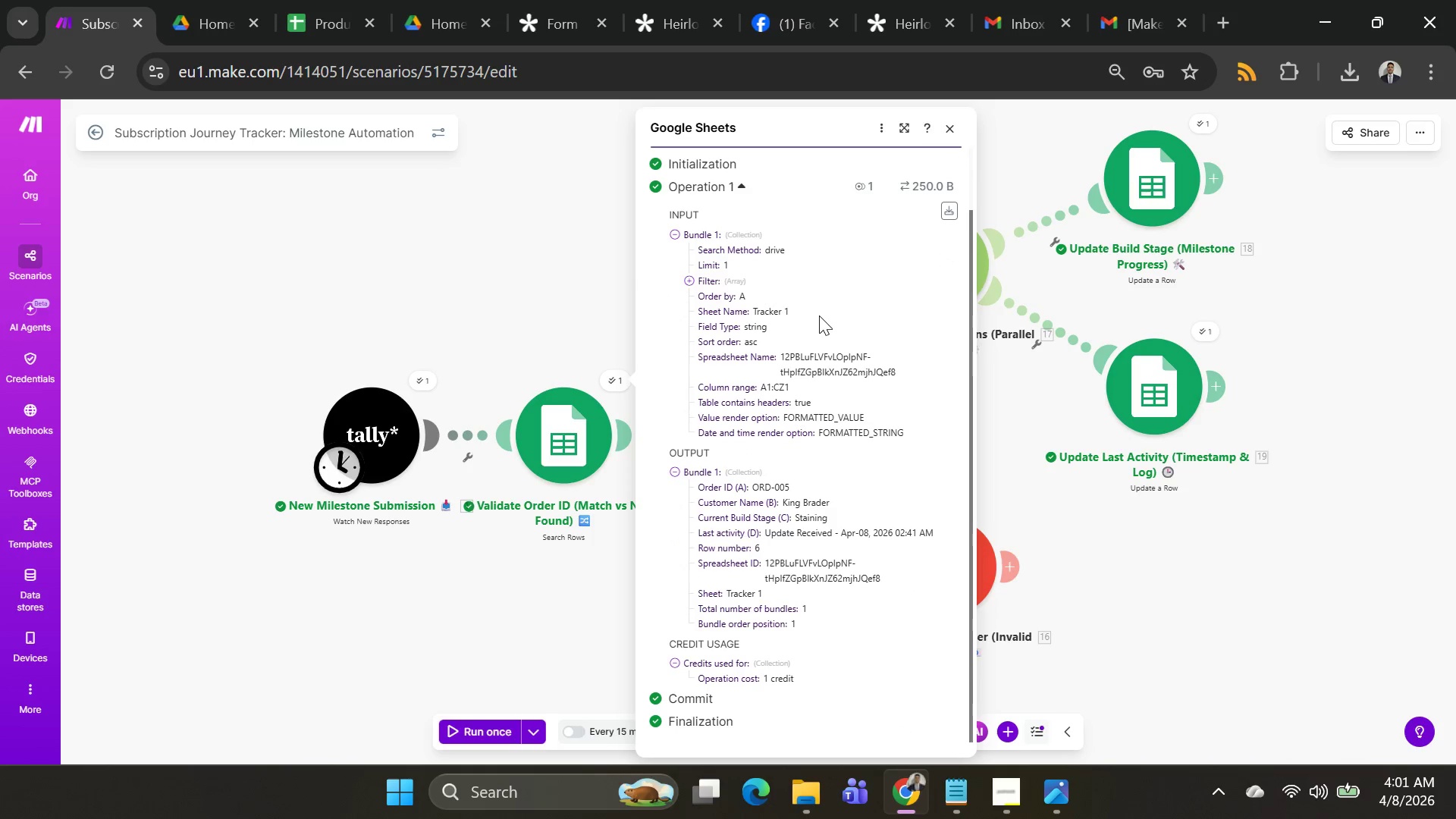 
scroll: coordinate [819, 315], scroll_direction: up, amount: 1.0
 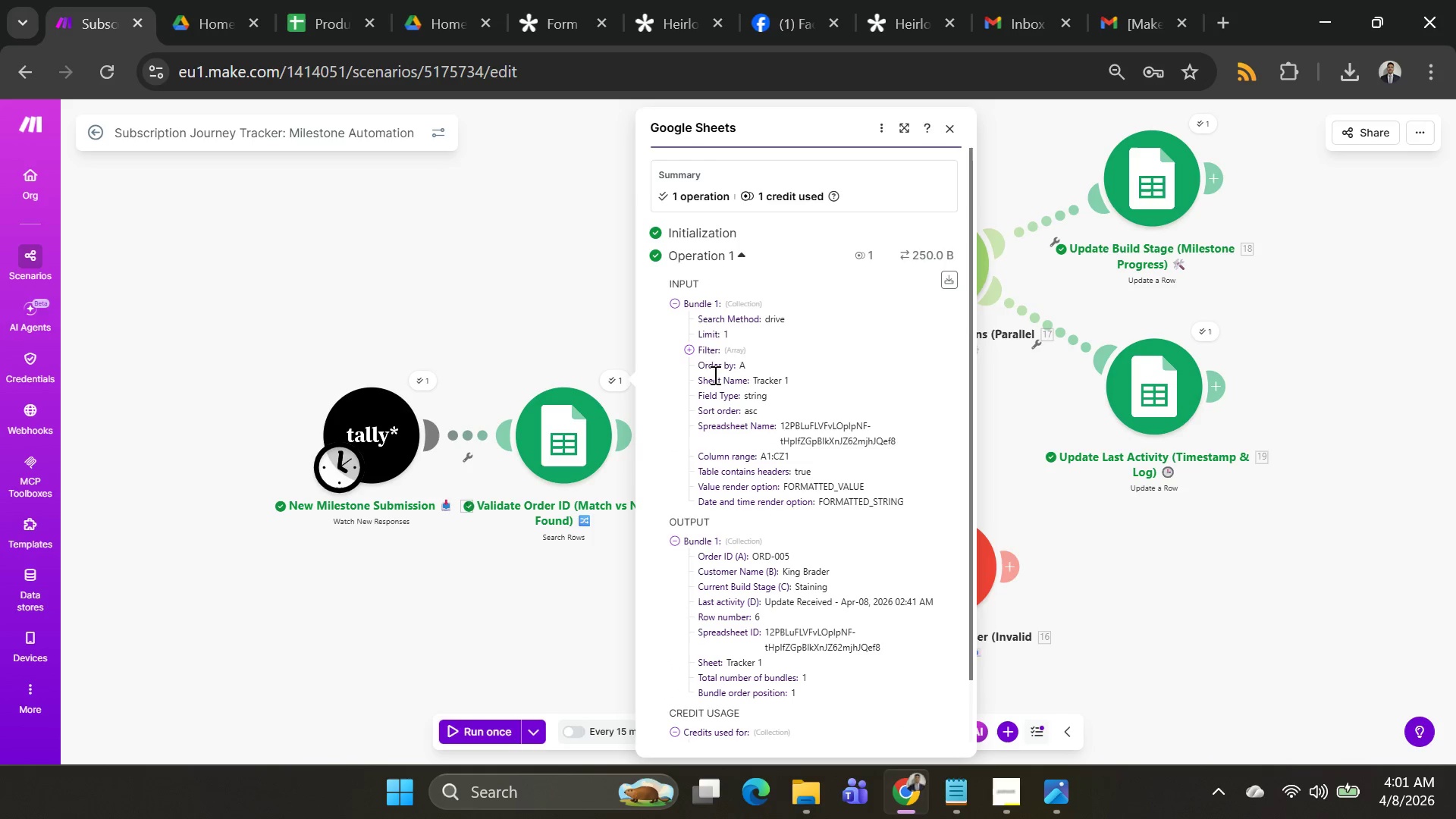 
left_click([689, 353])
 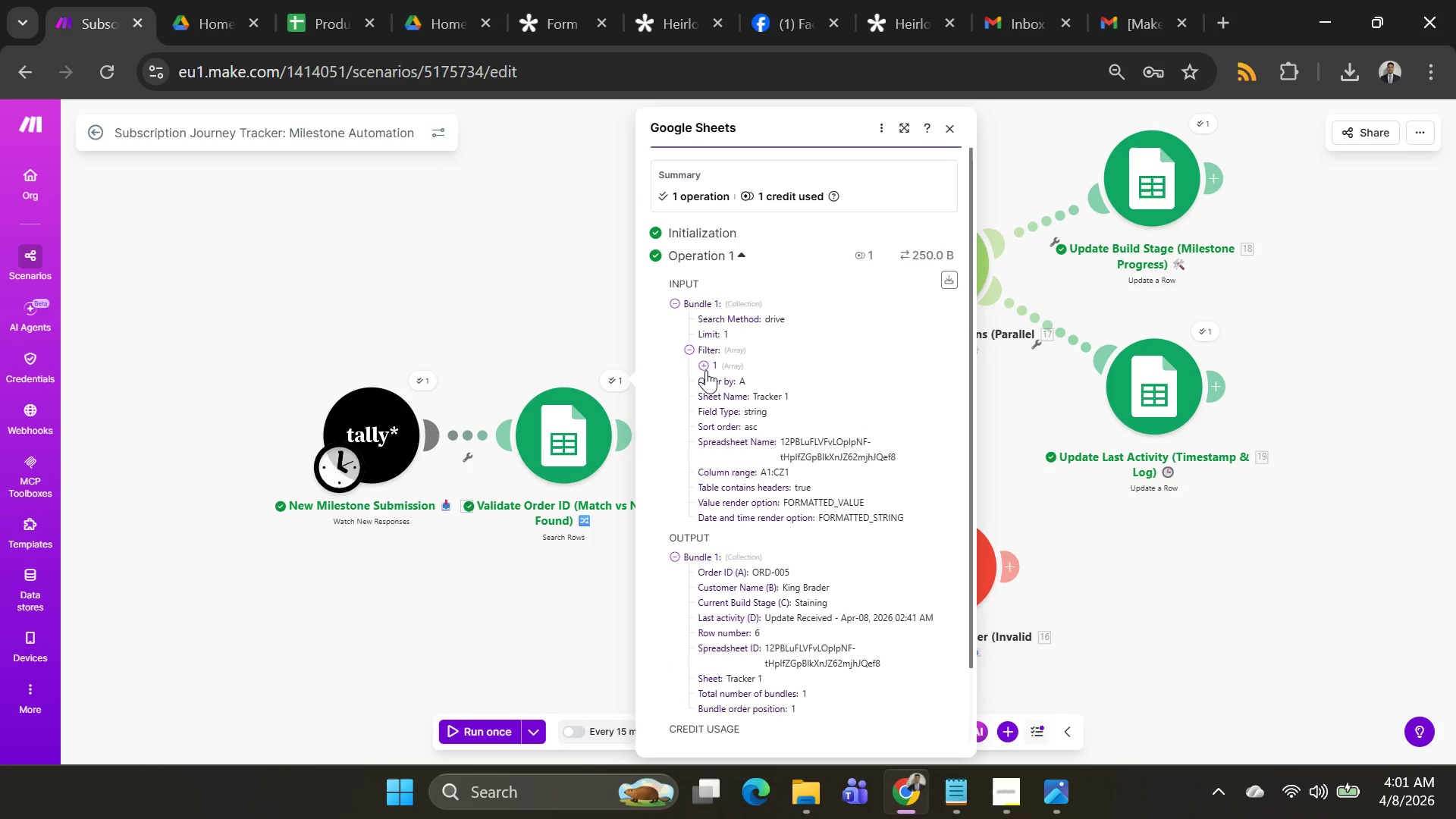 
left_click([704, 368])
 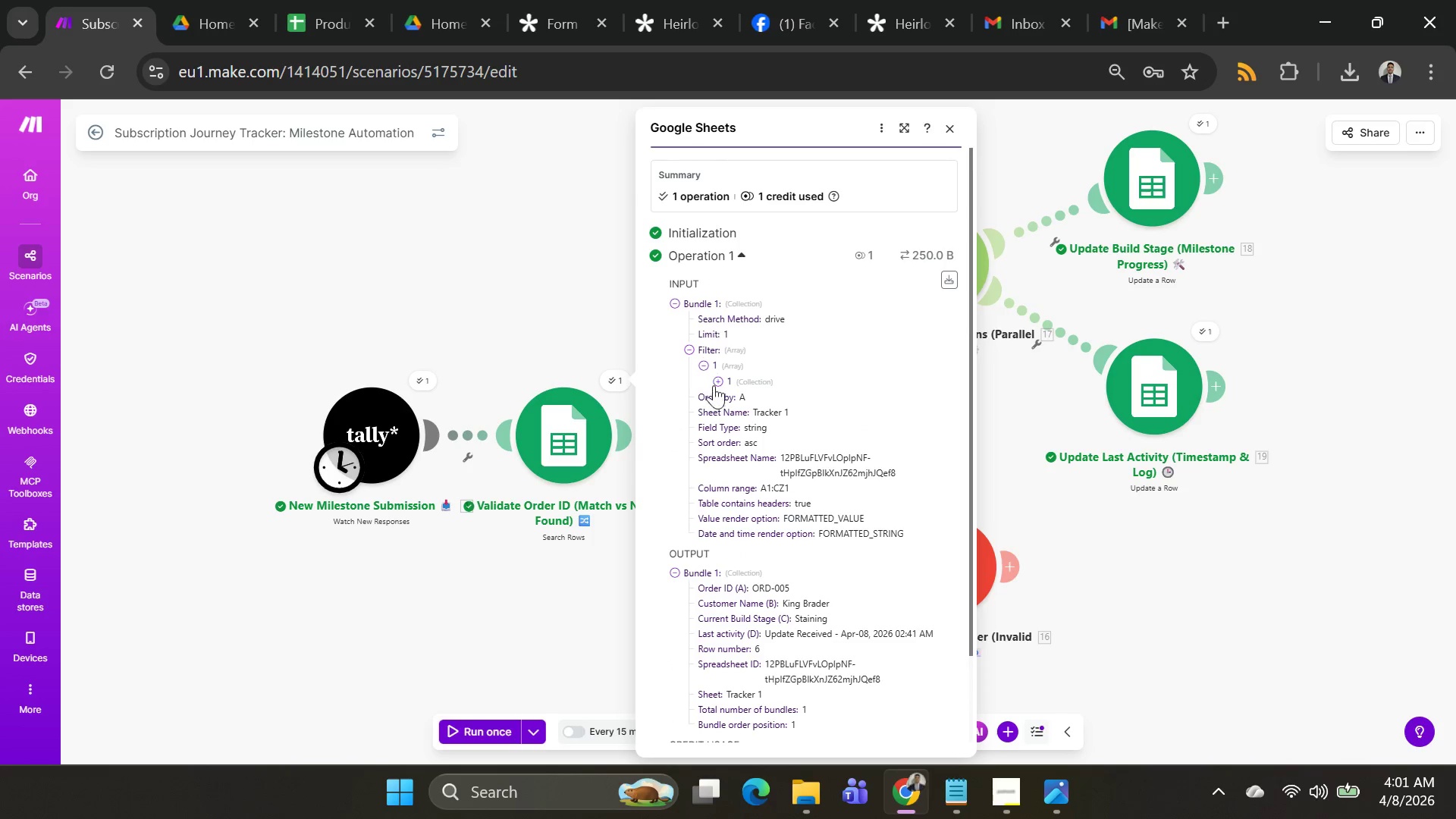 
left_click([721, 381])
 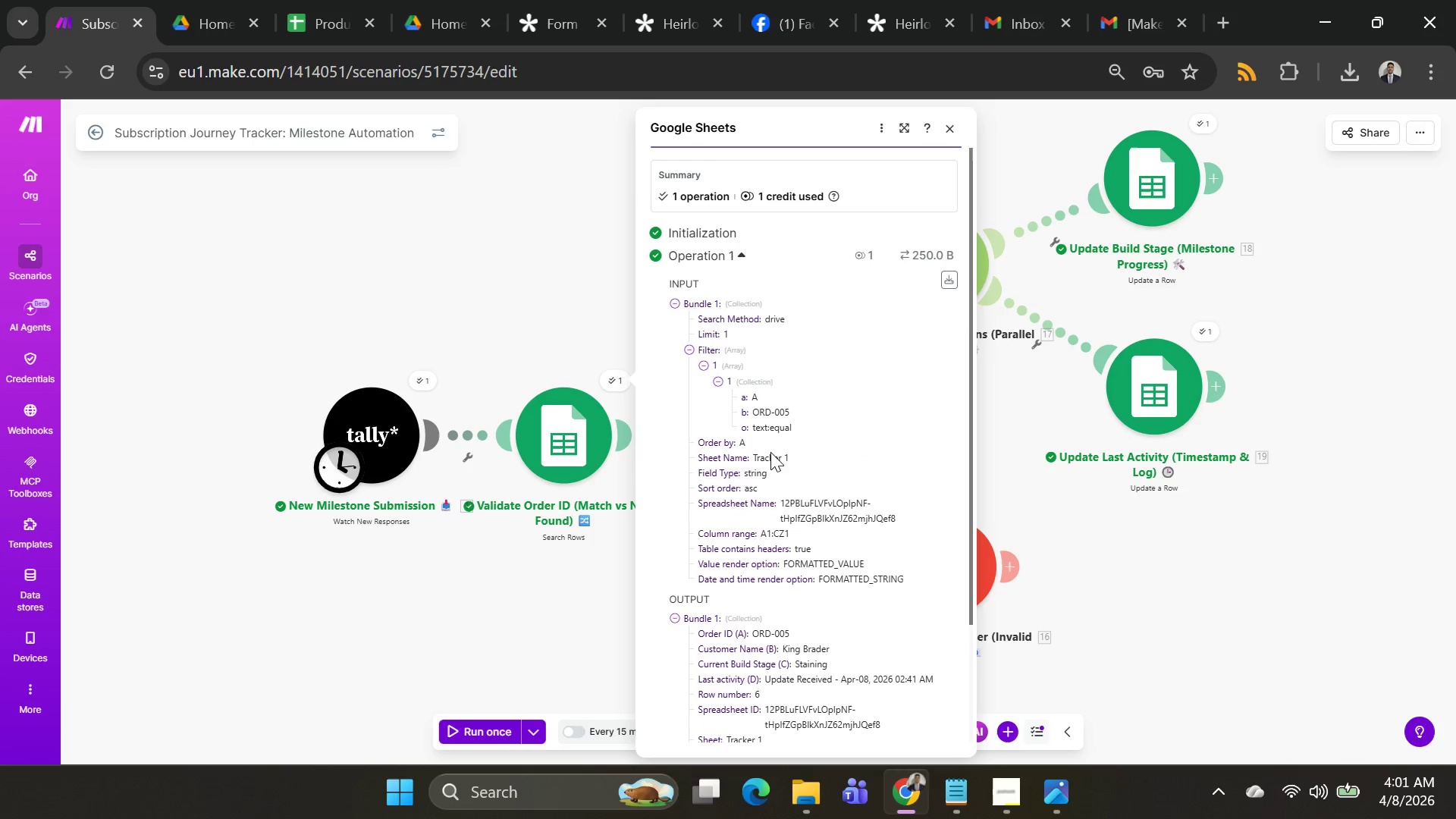 
scroll: coordinate [810, 457], scroll_direction: down, amount: 1.0
 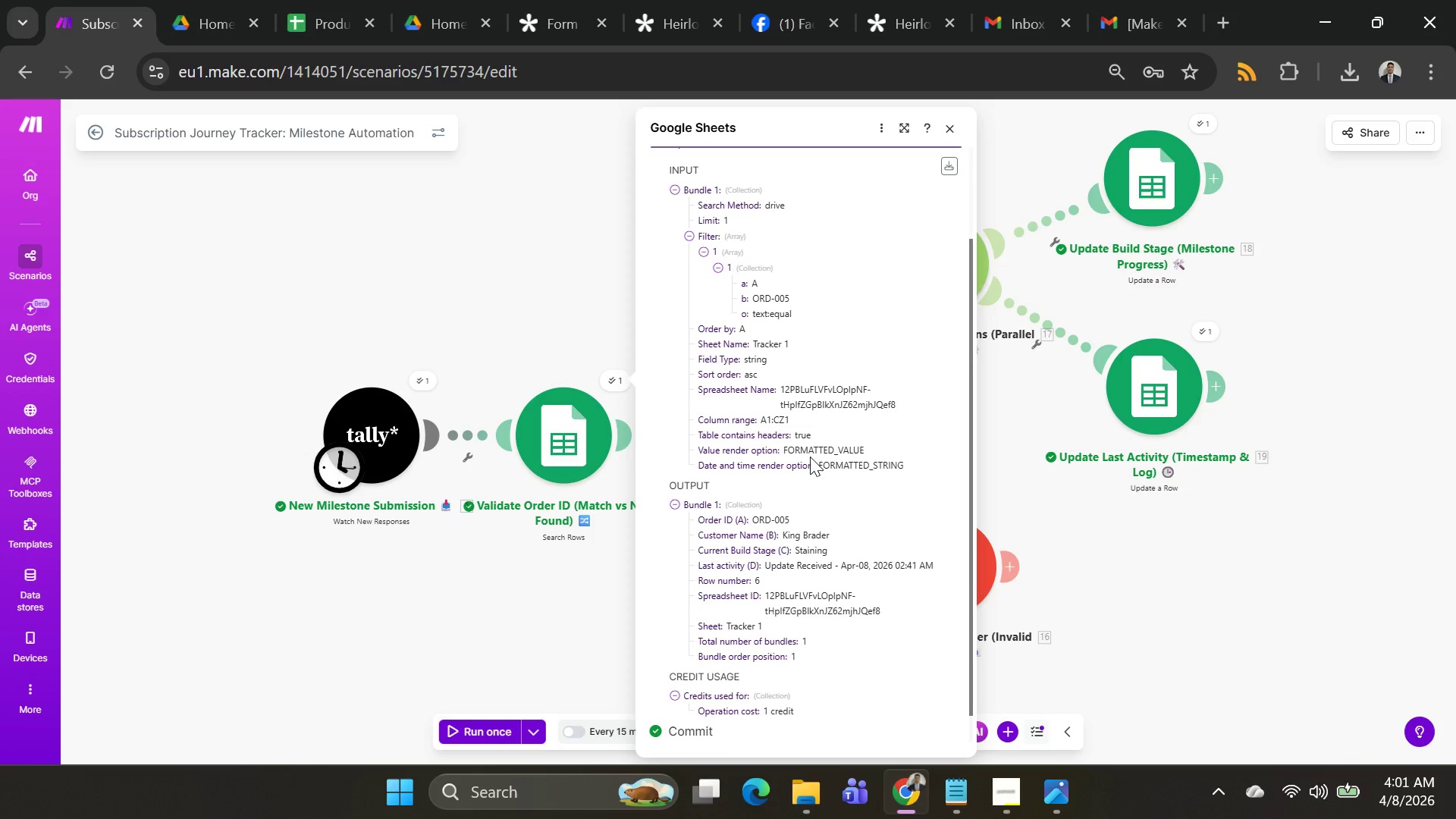 
scroll: coordinate [810, 457], scroll_direction: up, amount: 1.0
 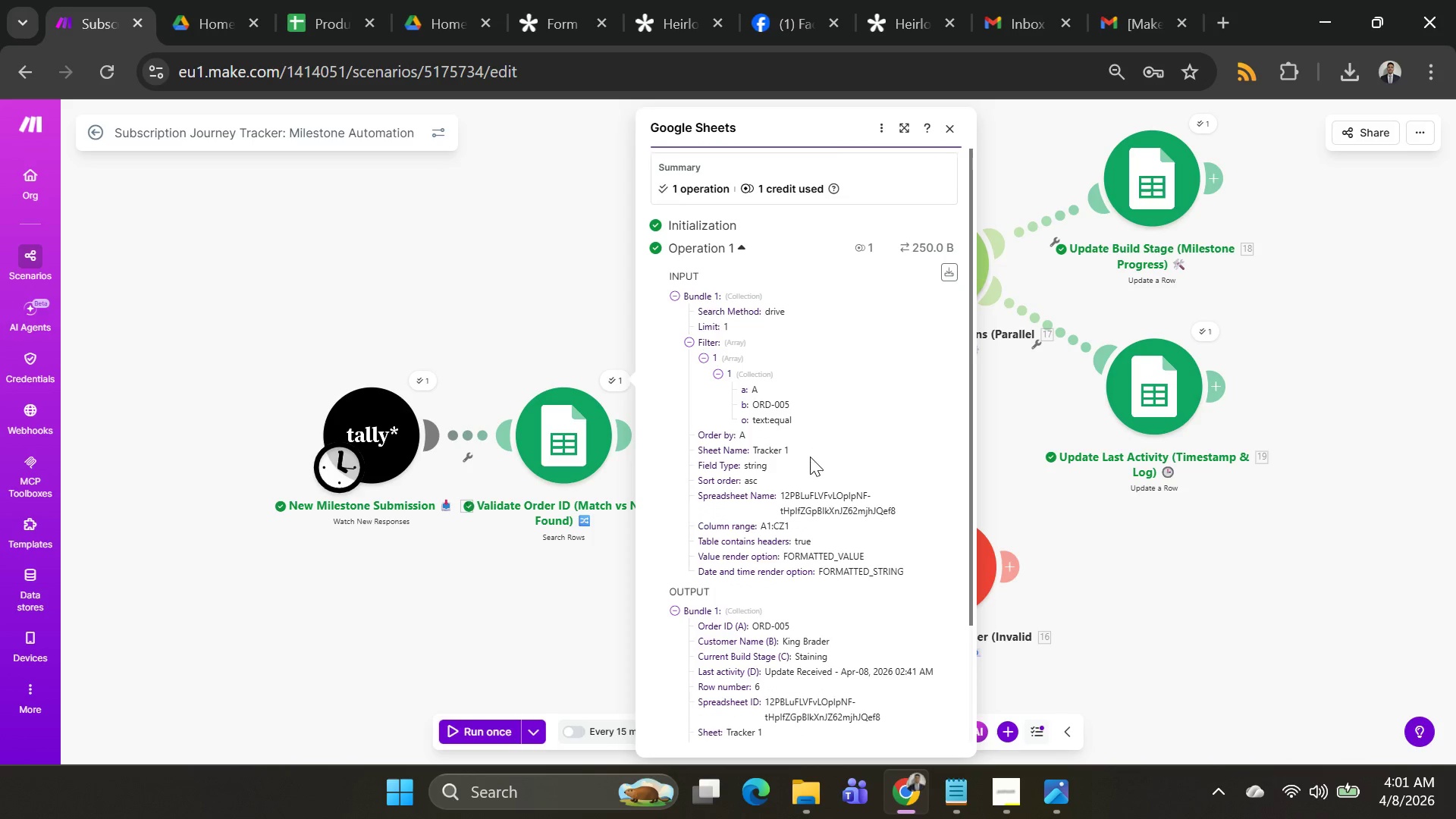 
scroll: coordinate [810, 457], scroll_direction: down, amount: 1.0
 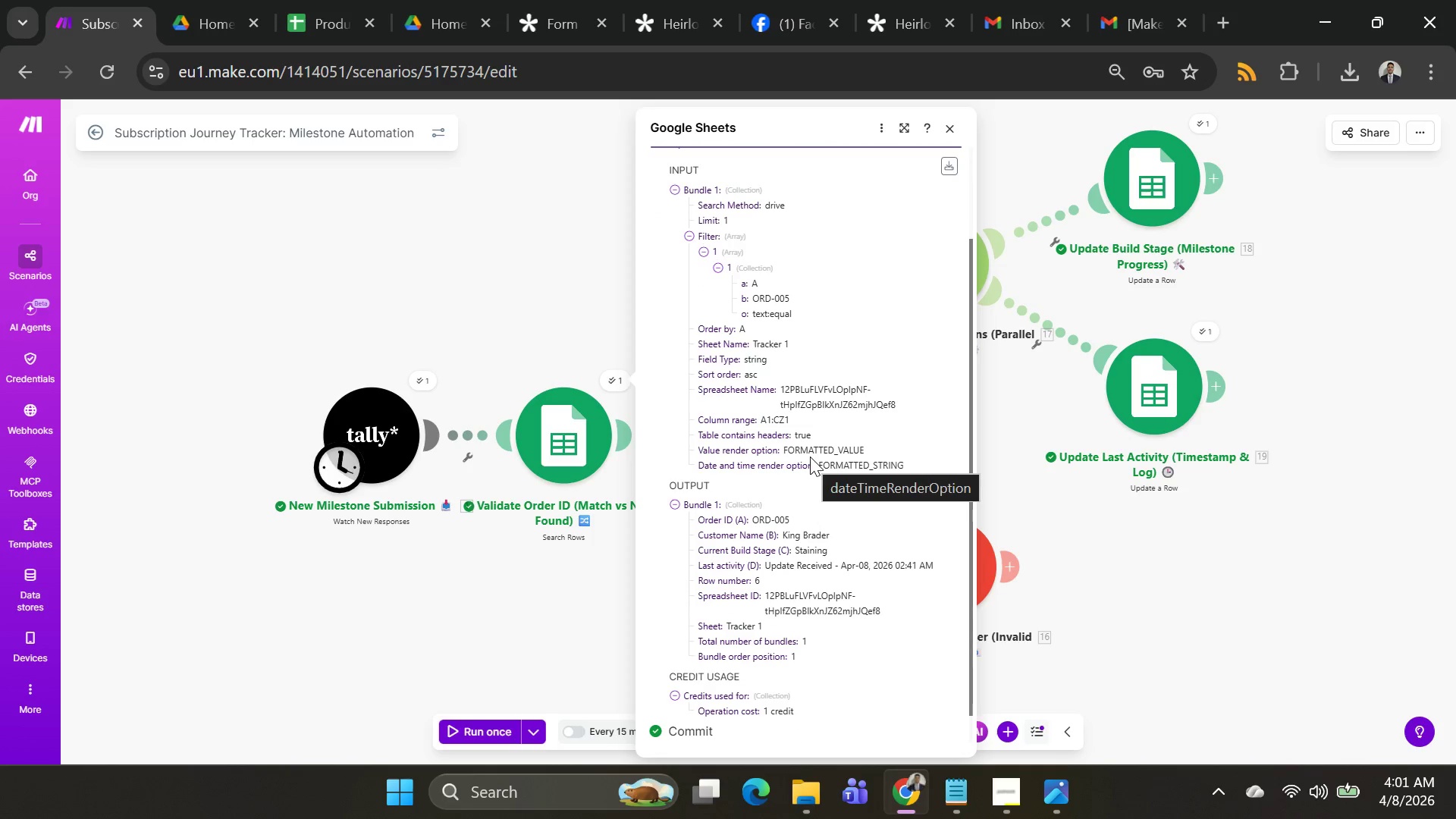 
key(PrintScreen)
 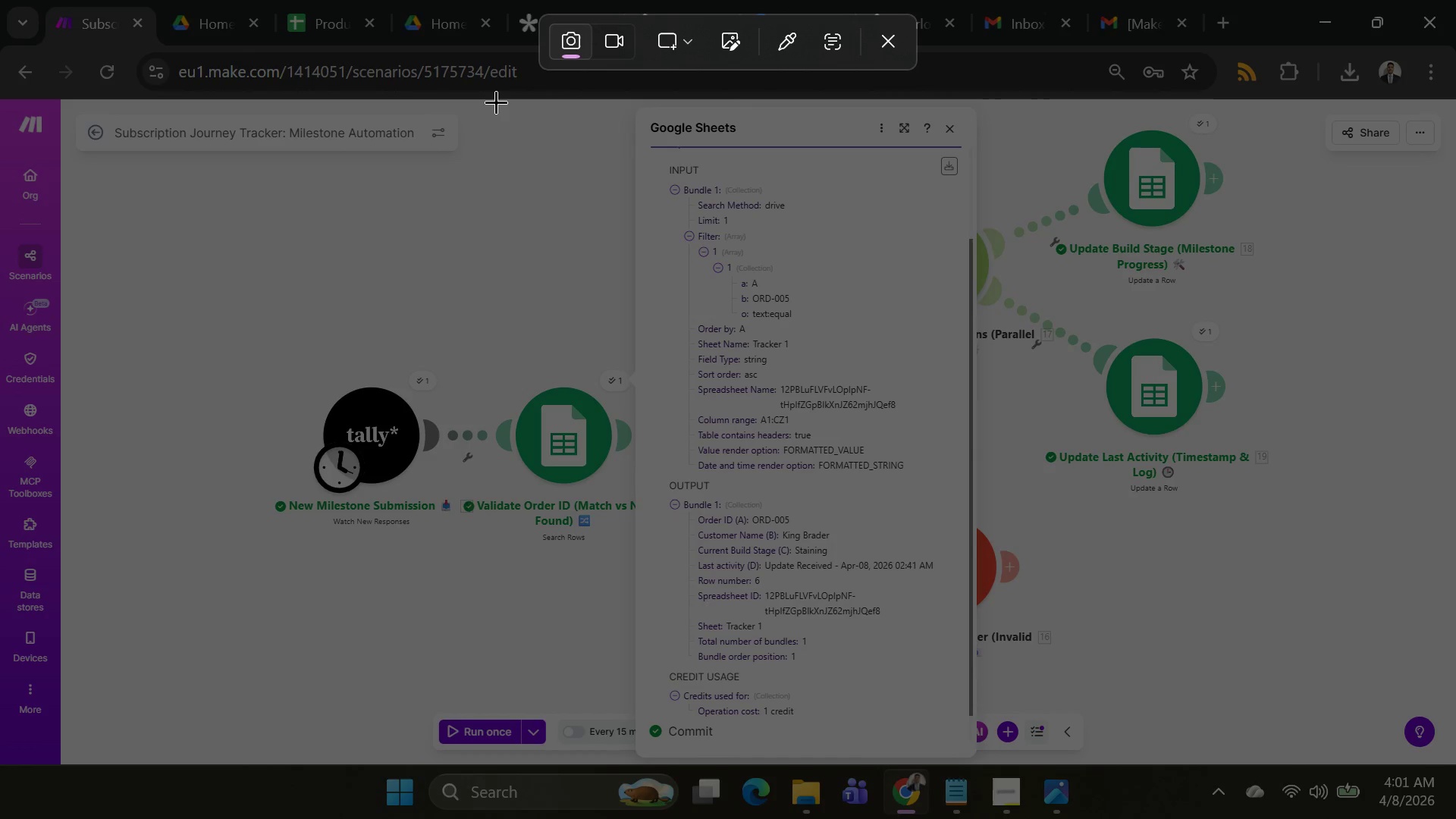 
left_click_drag(start_coordinate=[494, 92], to_coordinate=[987, 759])
 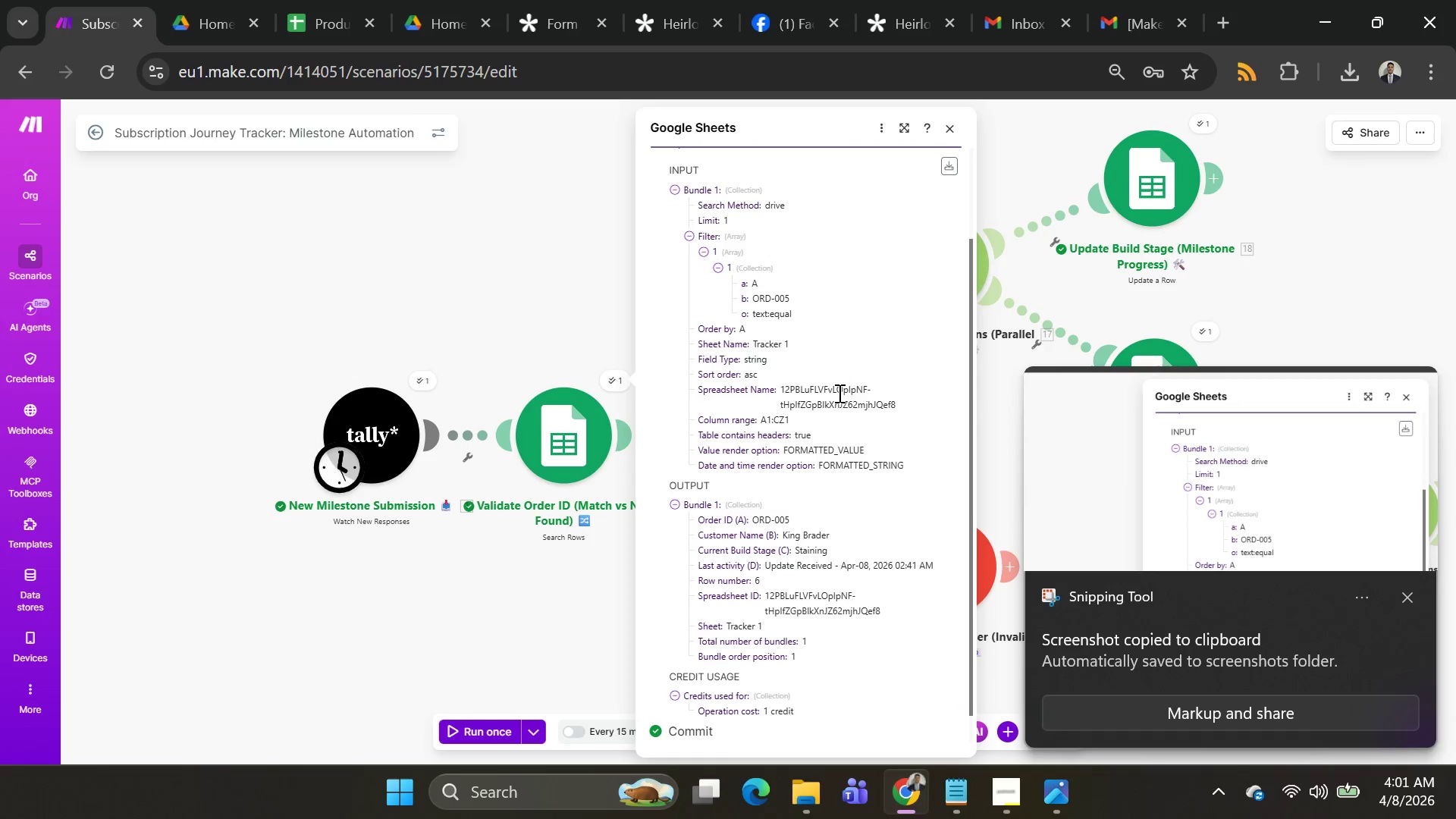 
key(Alt+AltLeft)
 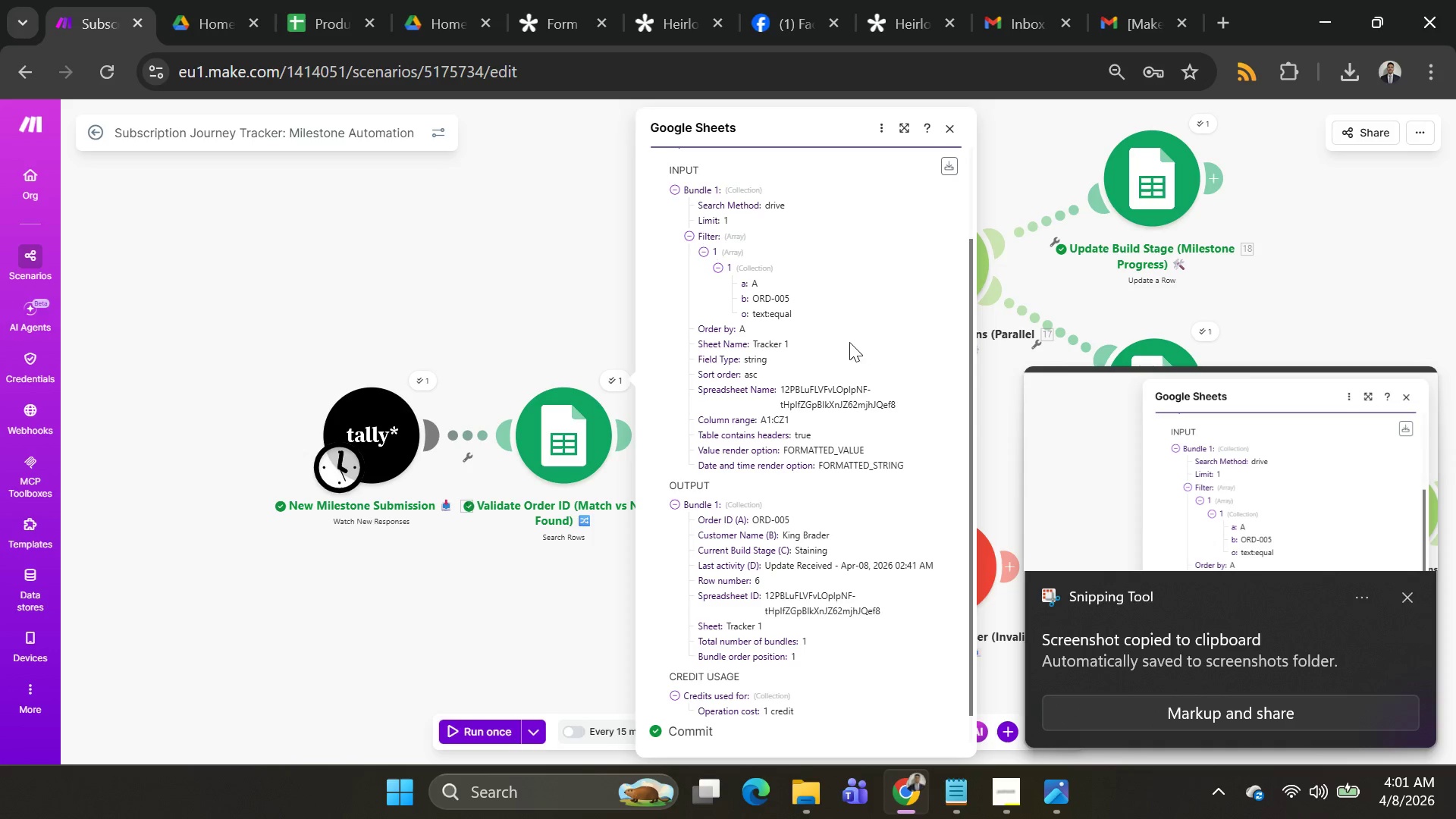 
key(Alt+Tab)
 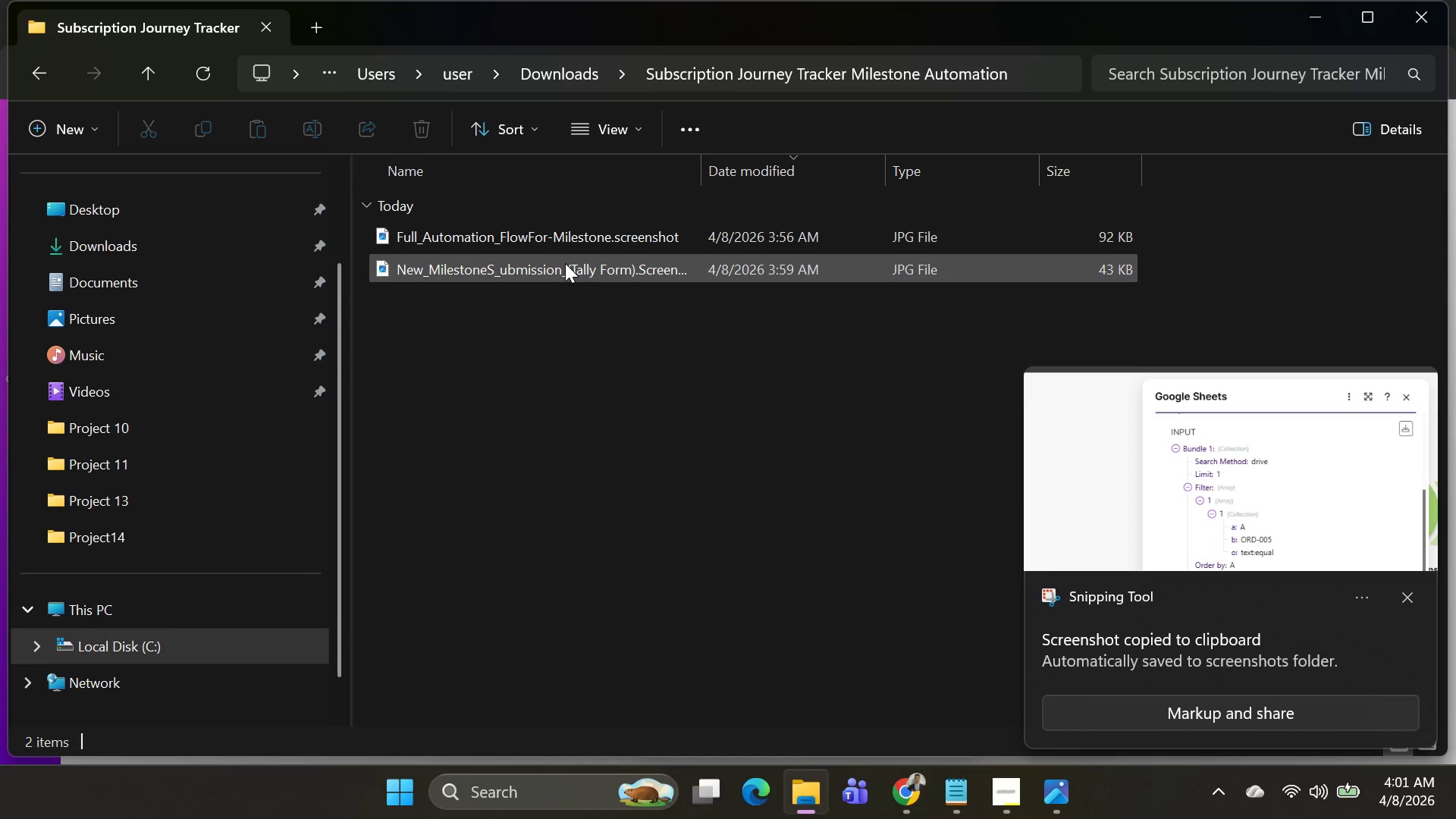 
key(Alt+AltLeft)
 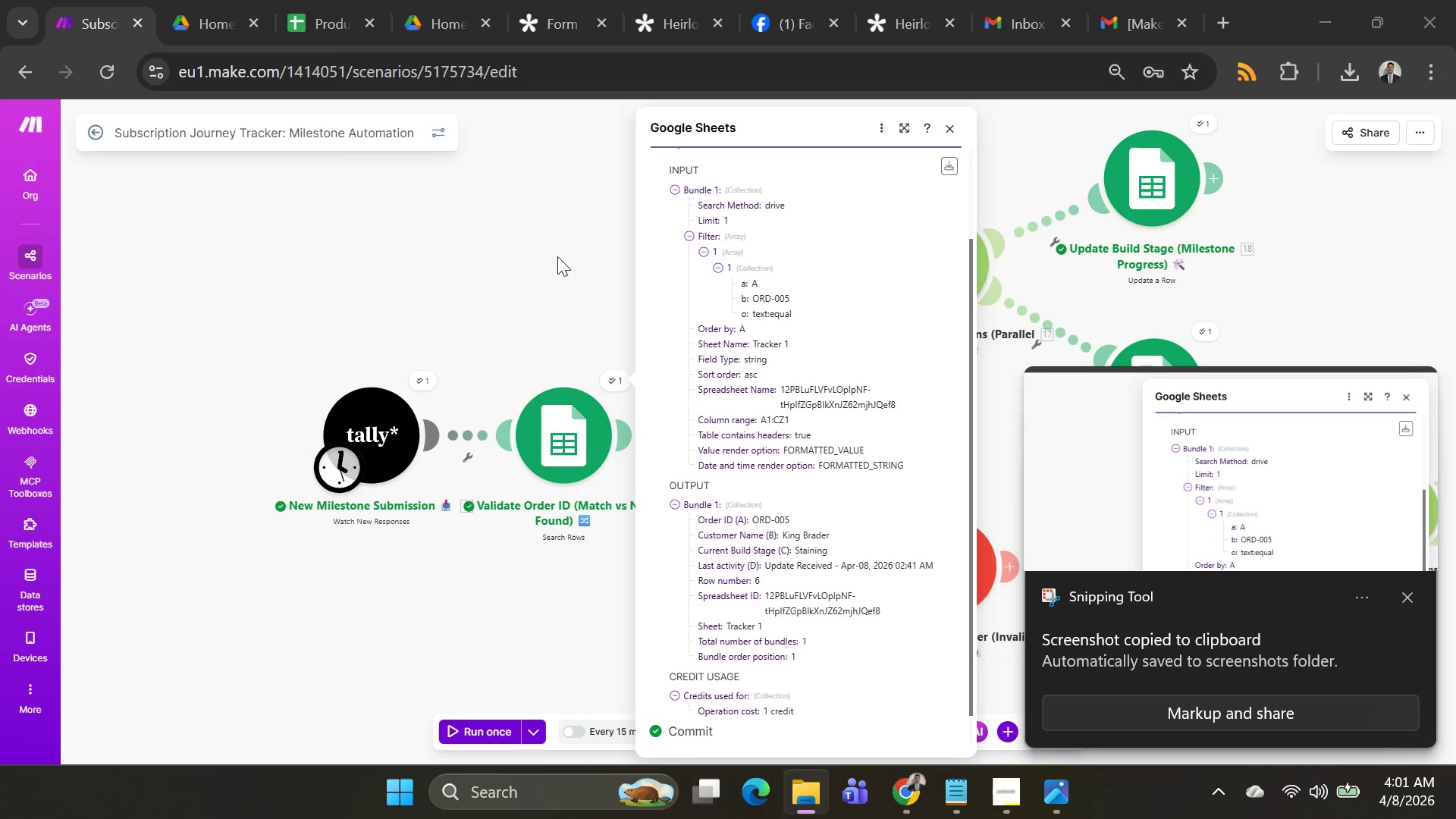 
key(Alt+Tab)
 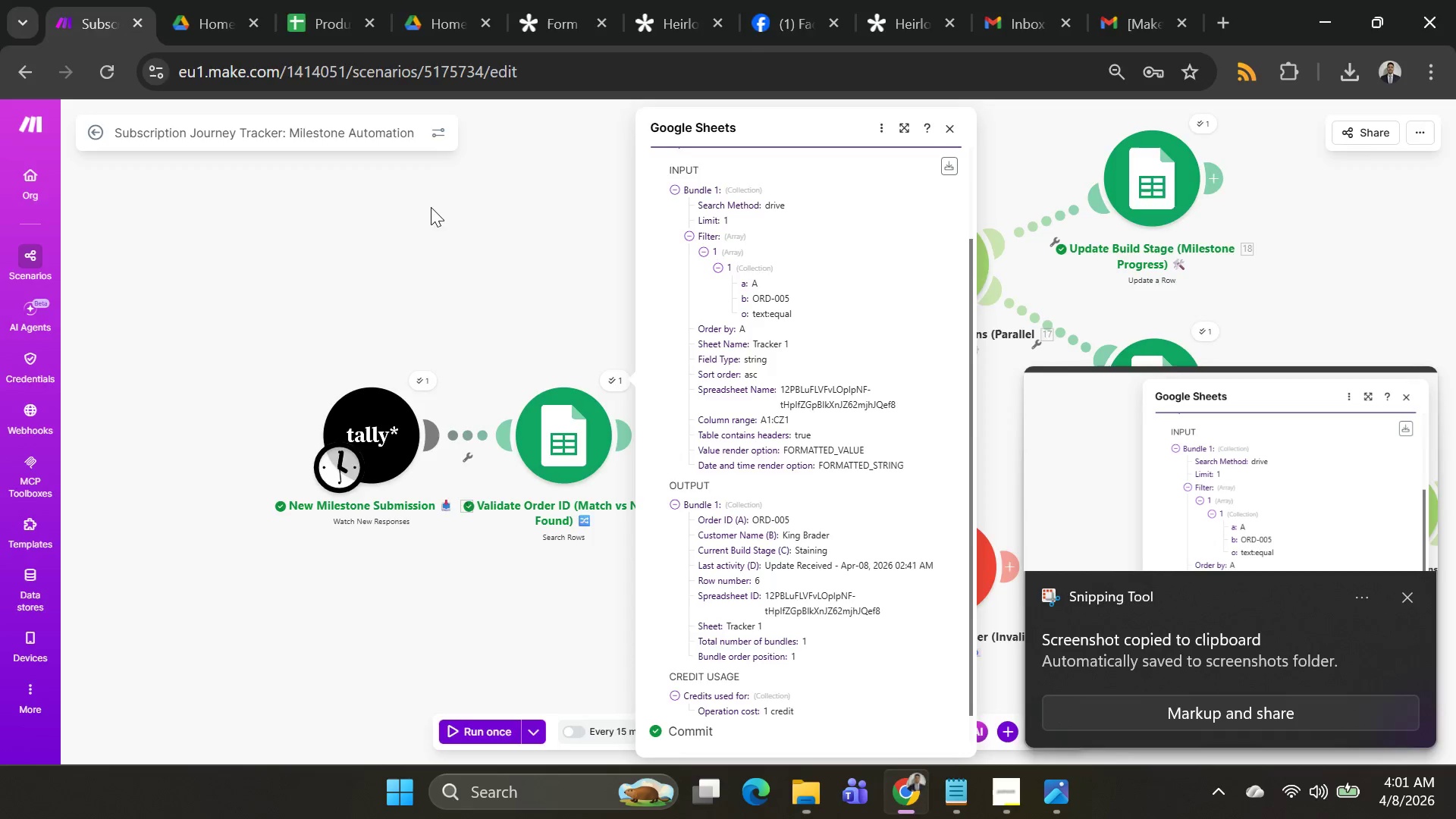 
key(Alt+AltLeft)
 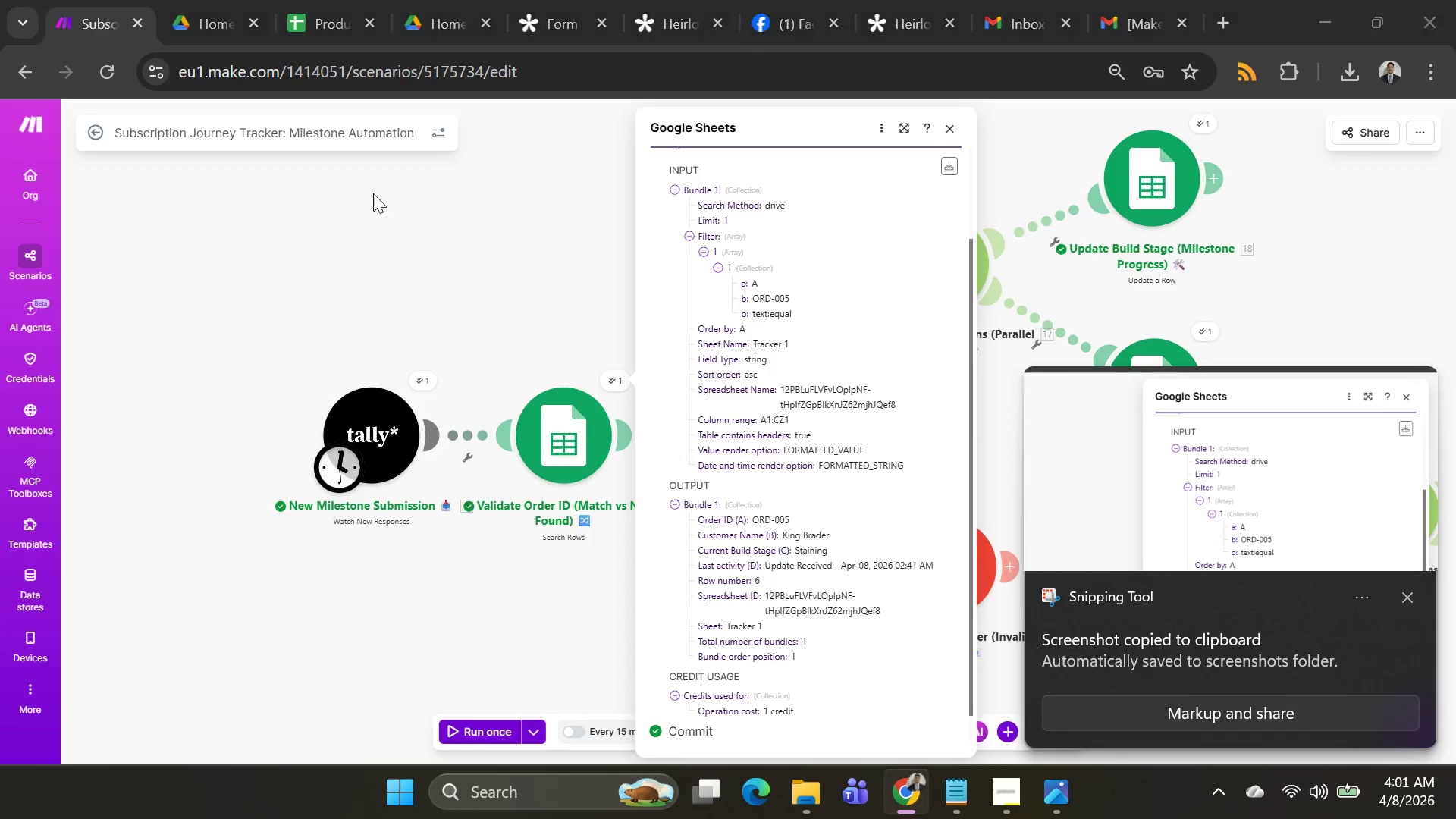 
key(Alt+Tab)
 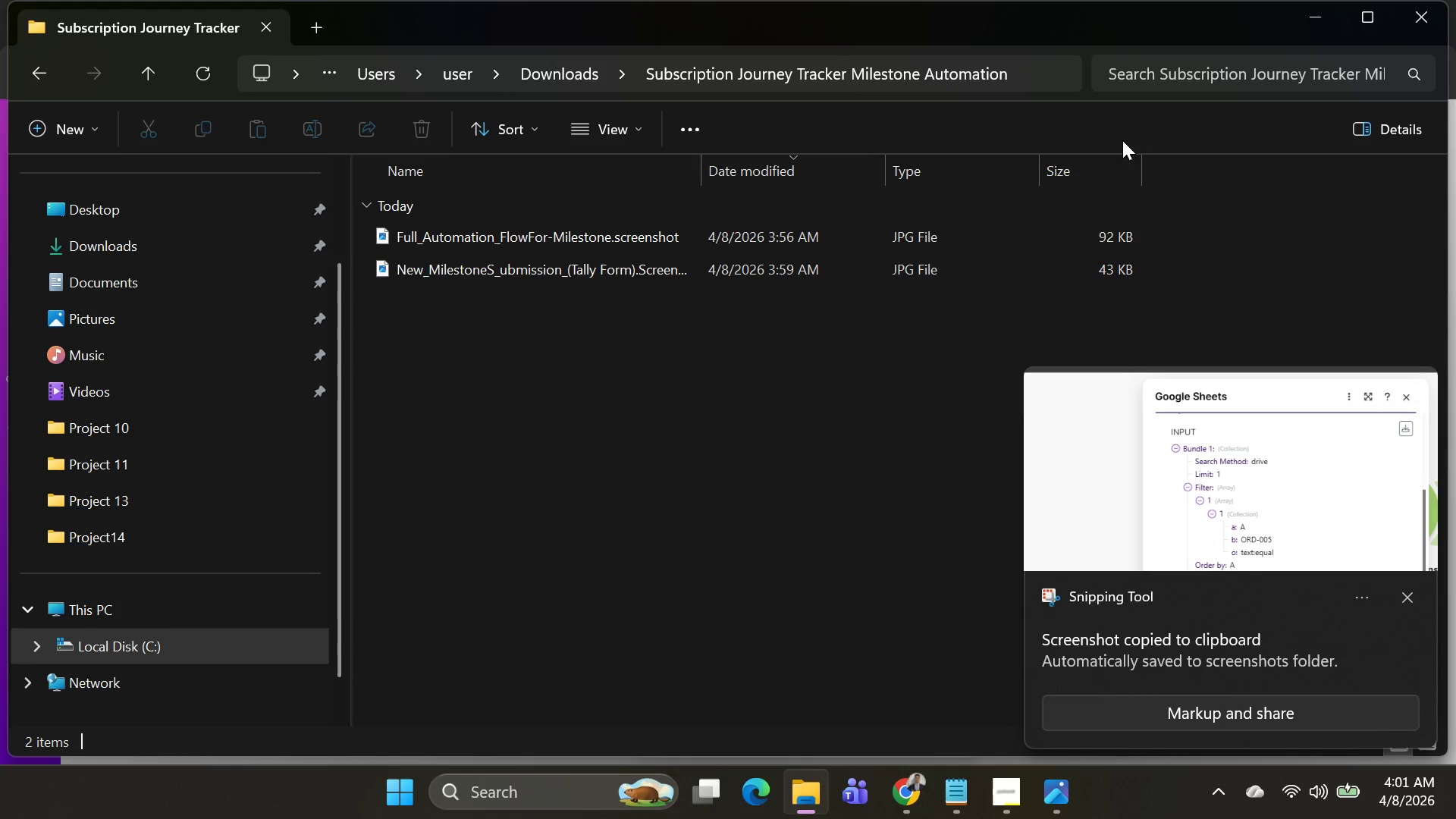 
key(Alt+AltLeft)
 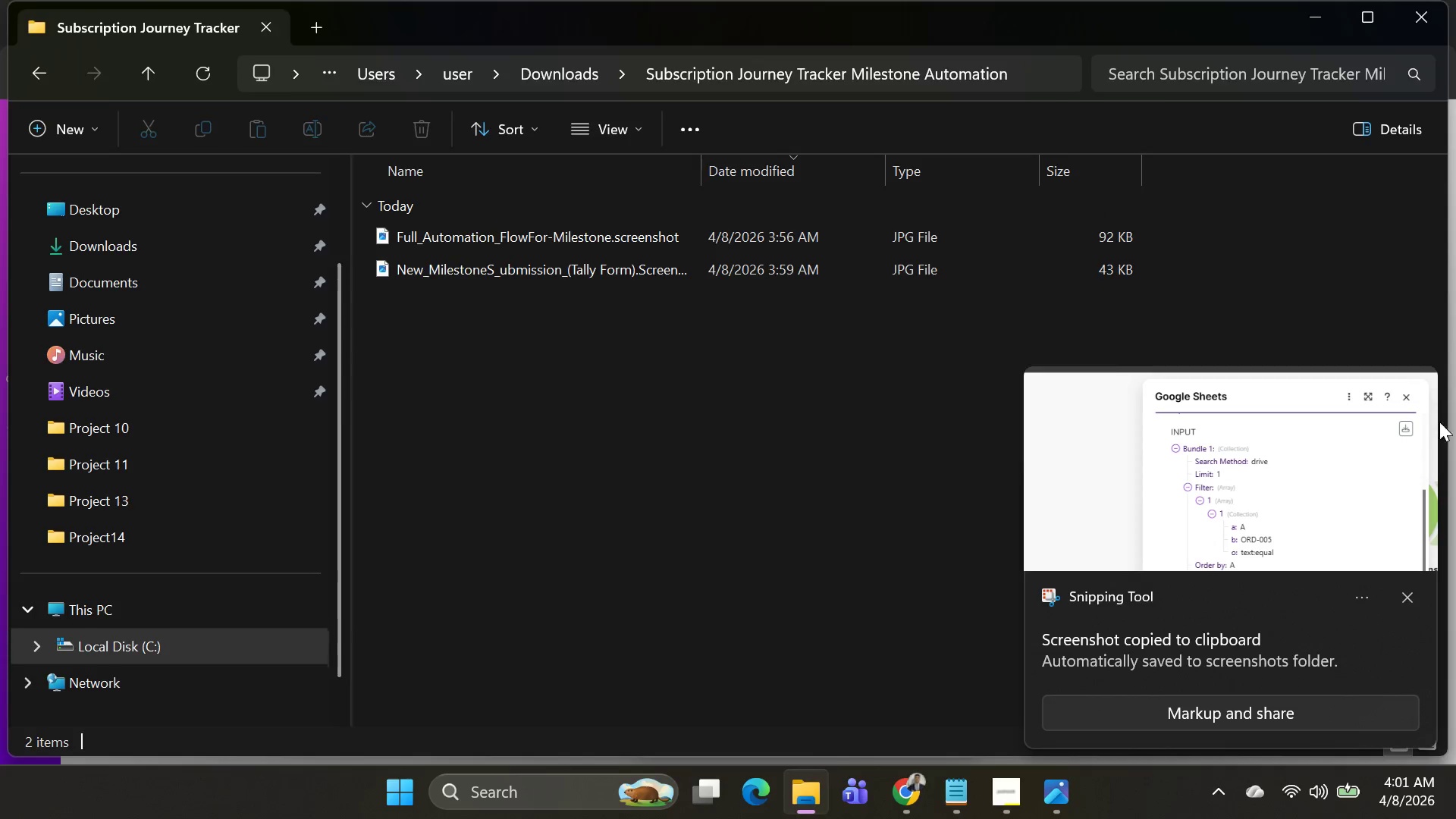 
key(Alt+Tab)
 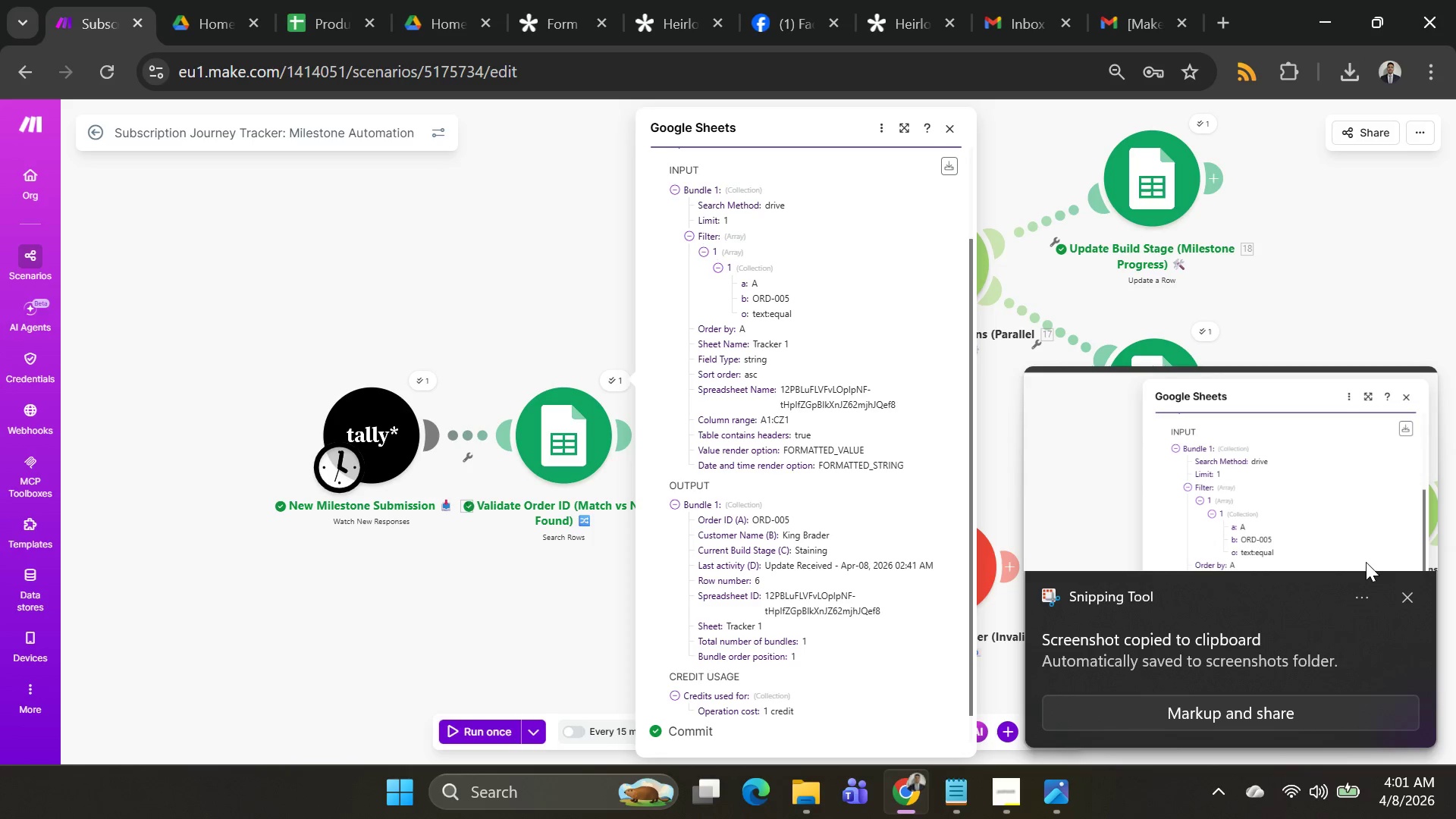 
left_click([766, 19])
 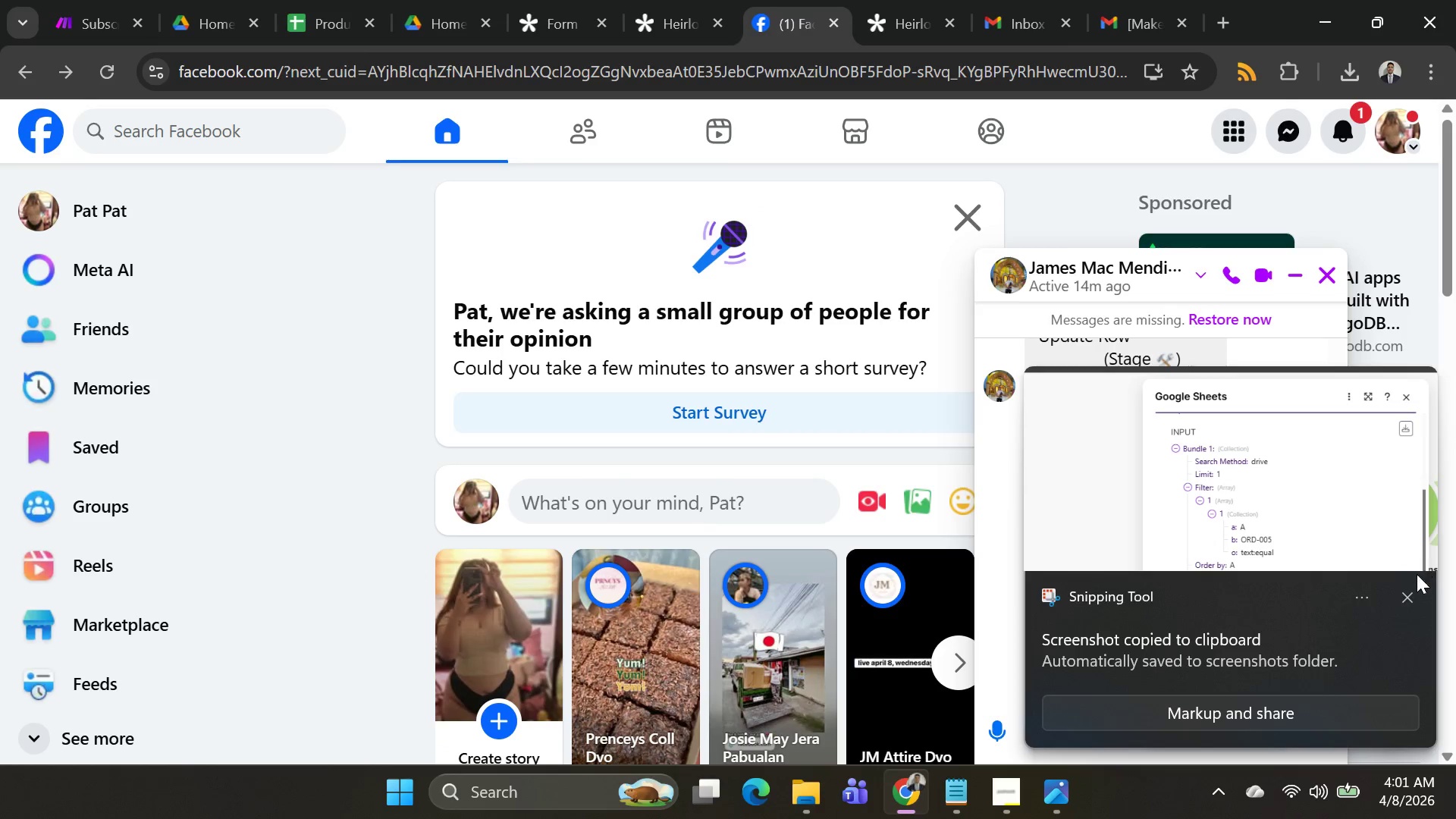 
left_click([1402, 592])
 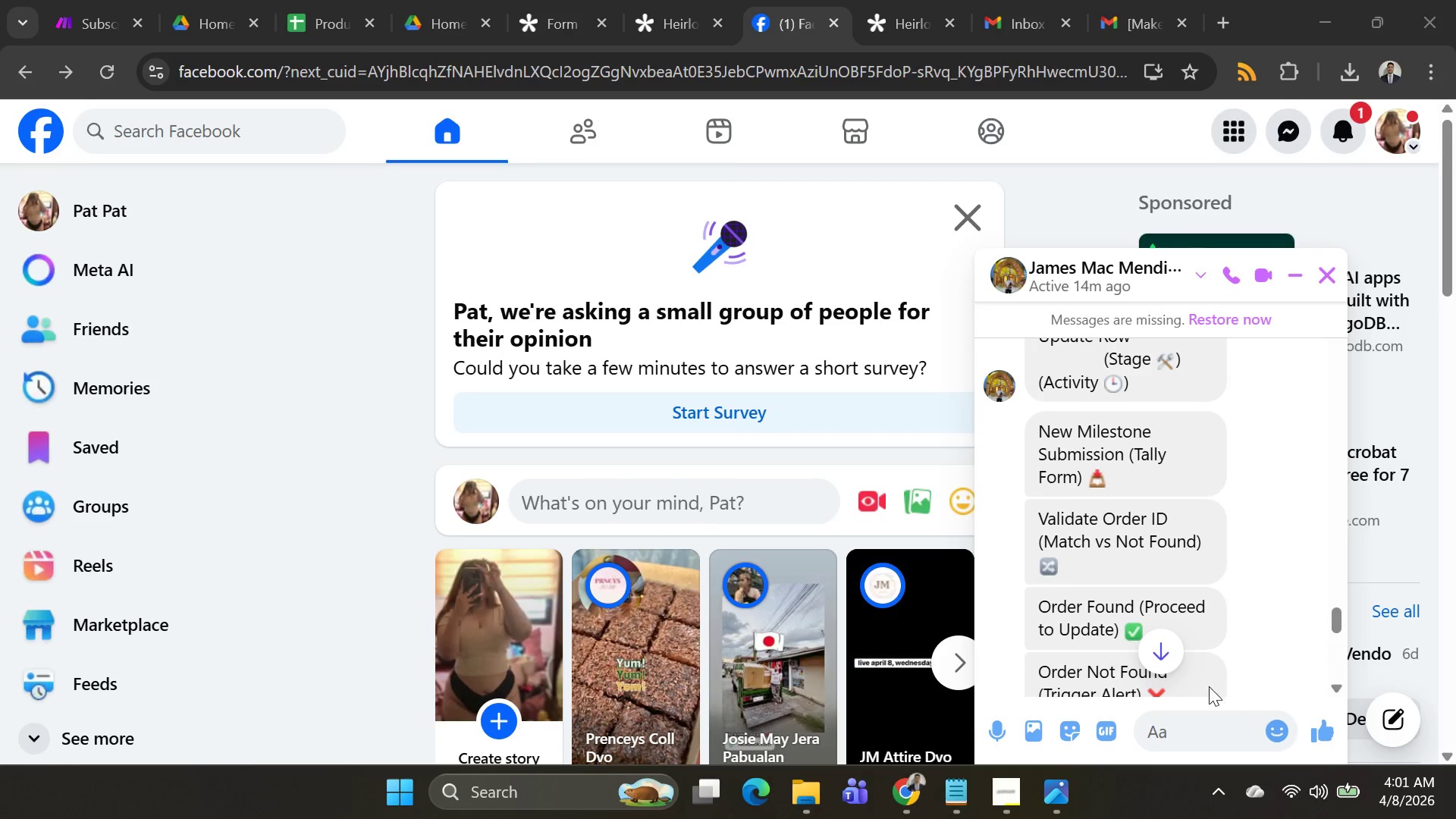 
left_click_drag(start_coordinate=[1219, 774], to_coordinate=[1224, 780])
 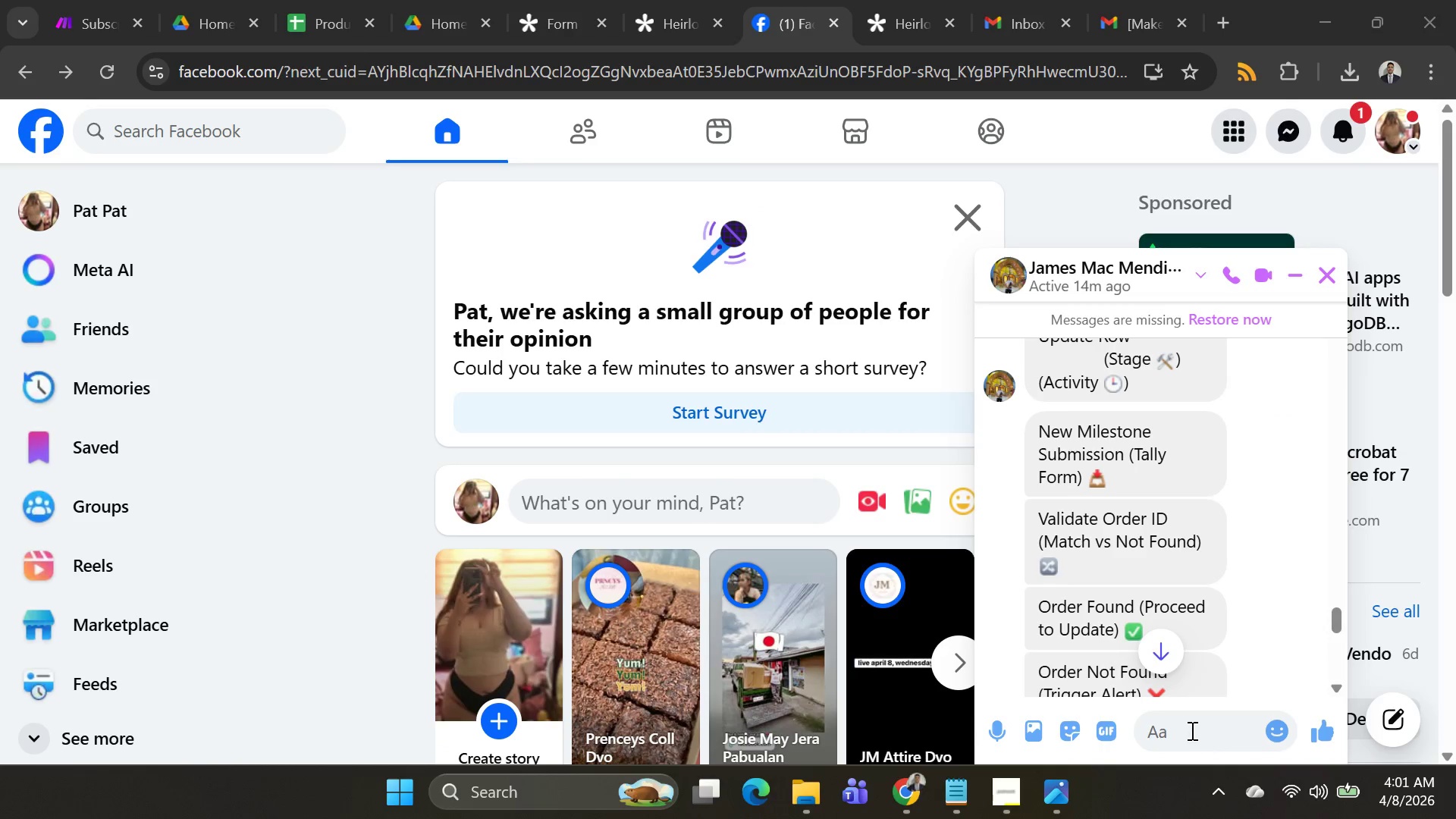 
left_click([1191, 730])
 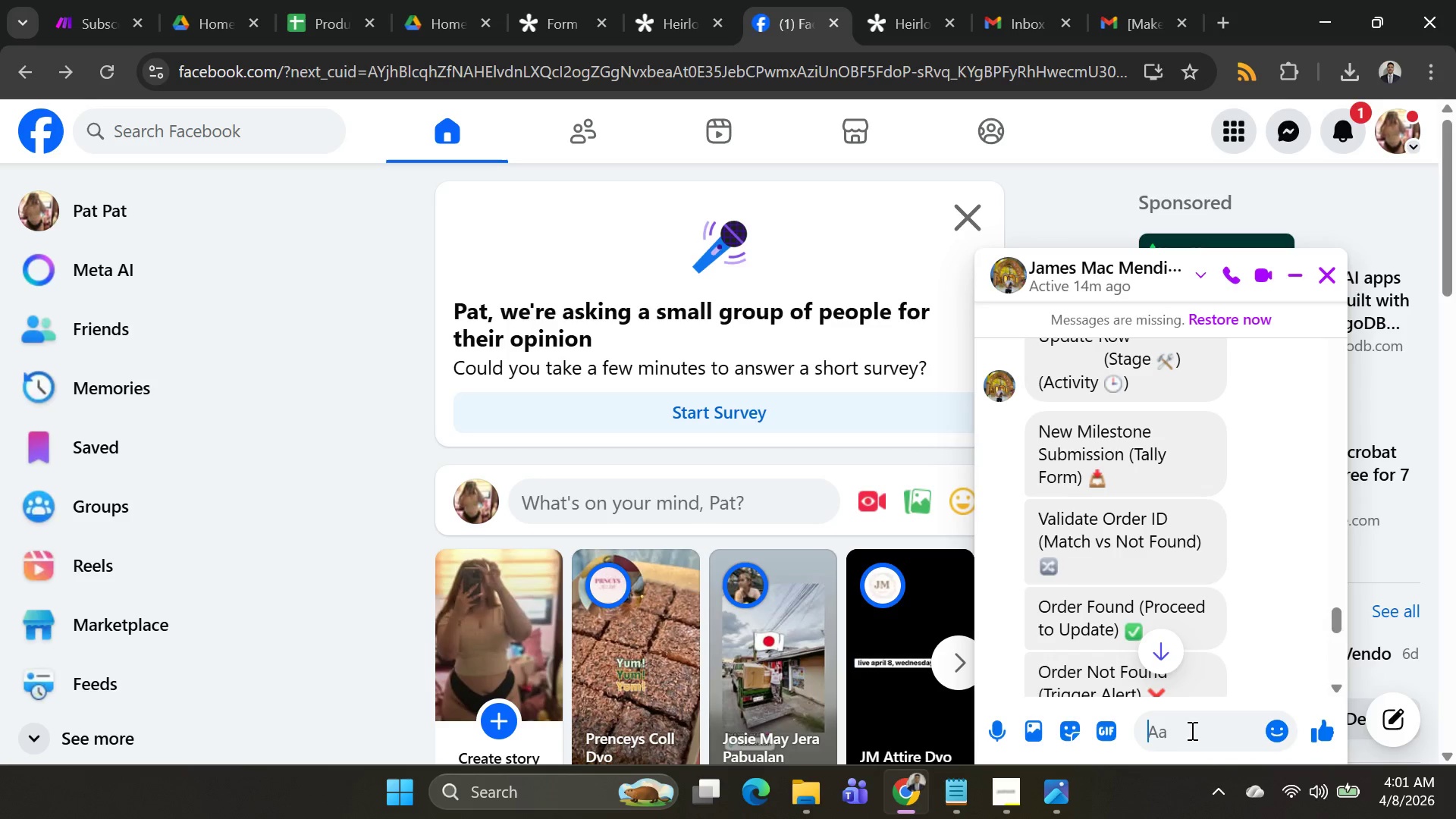 
key(Control+V)
 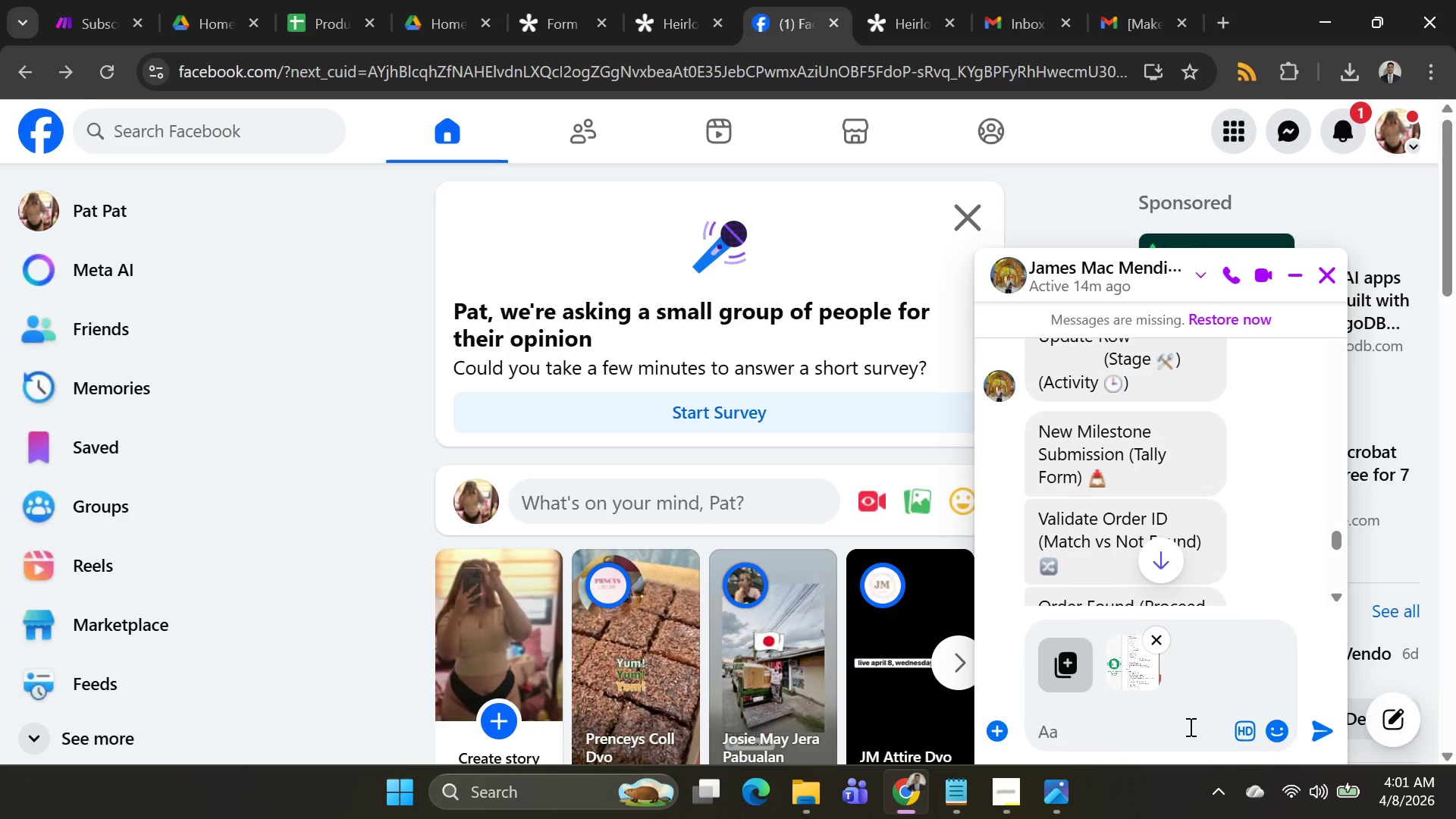 
key(Enter)
 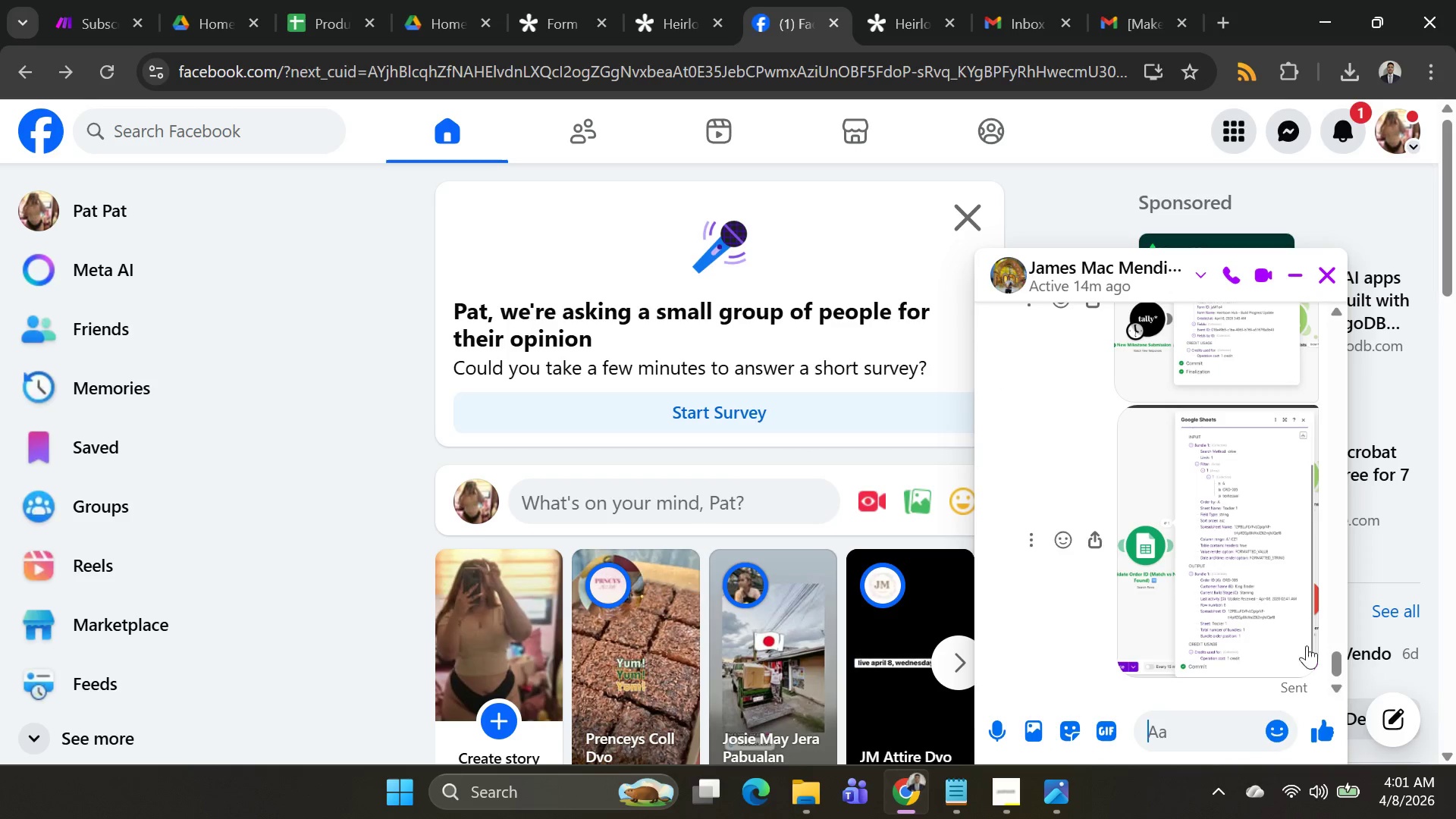 
left_click([1233, 560])
 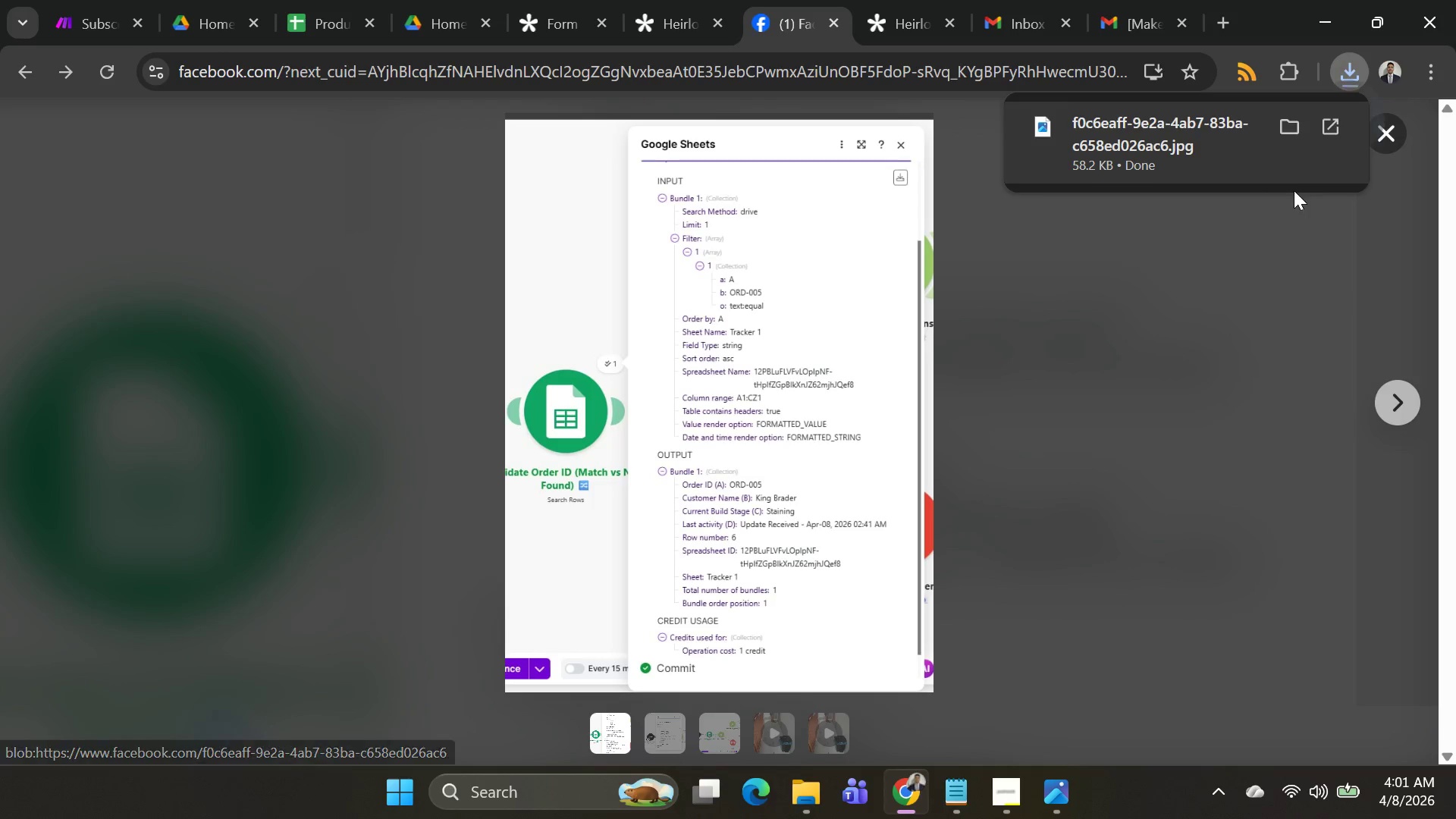 
left_click([1279, 127])
 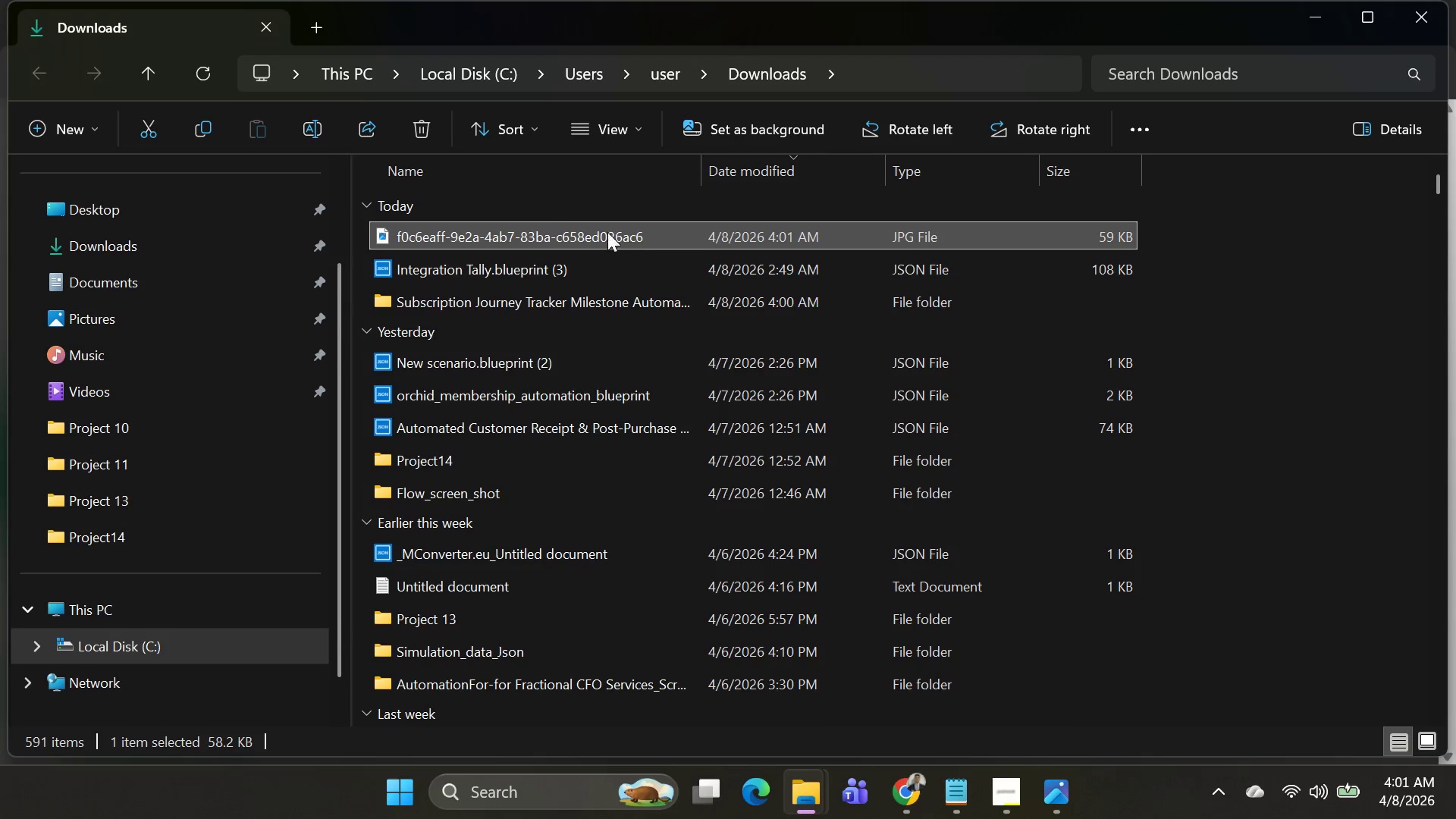 
left_click([541, 229])
 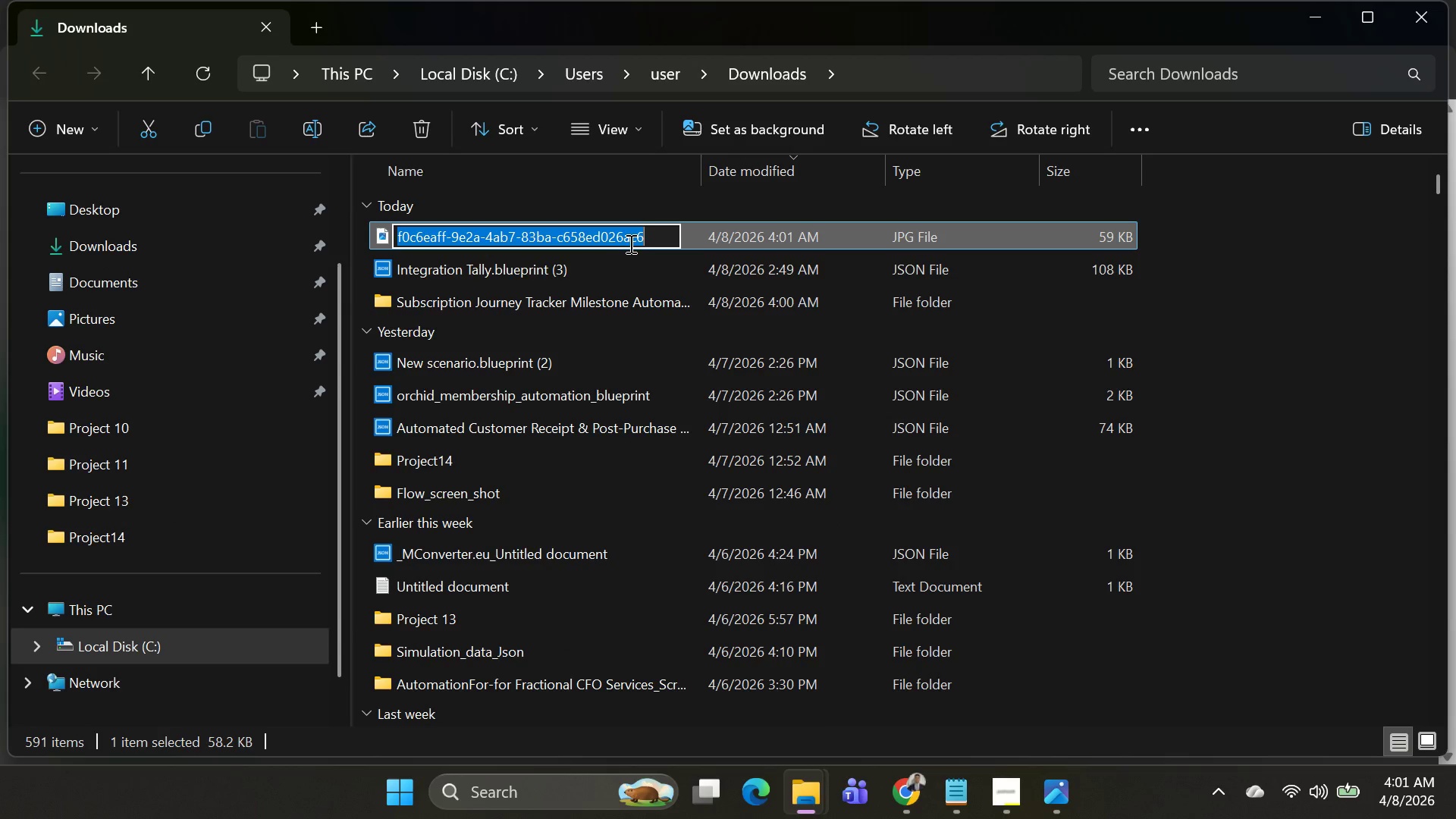 
type(Google_sheet )
key(Backspace)
type(_)
 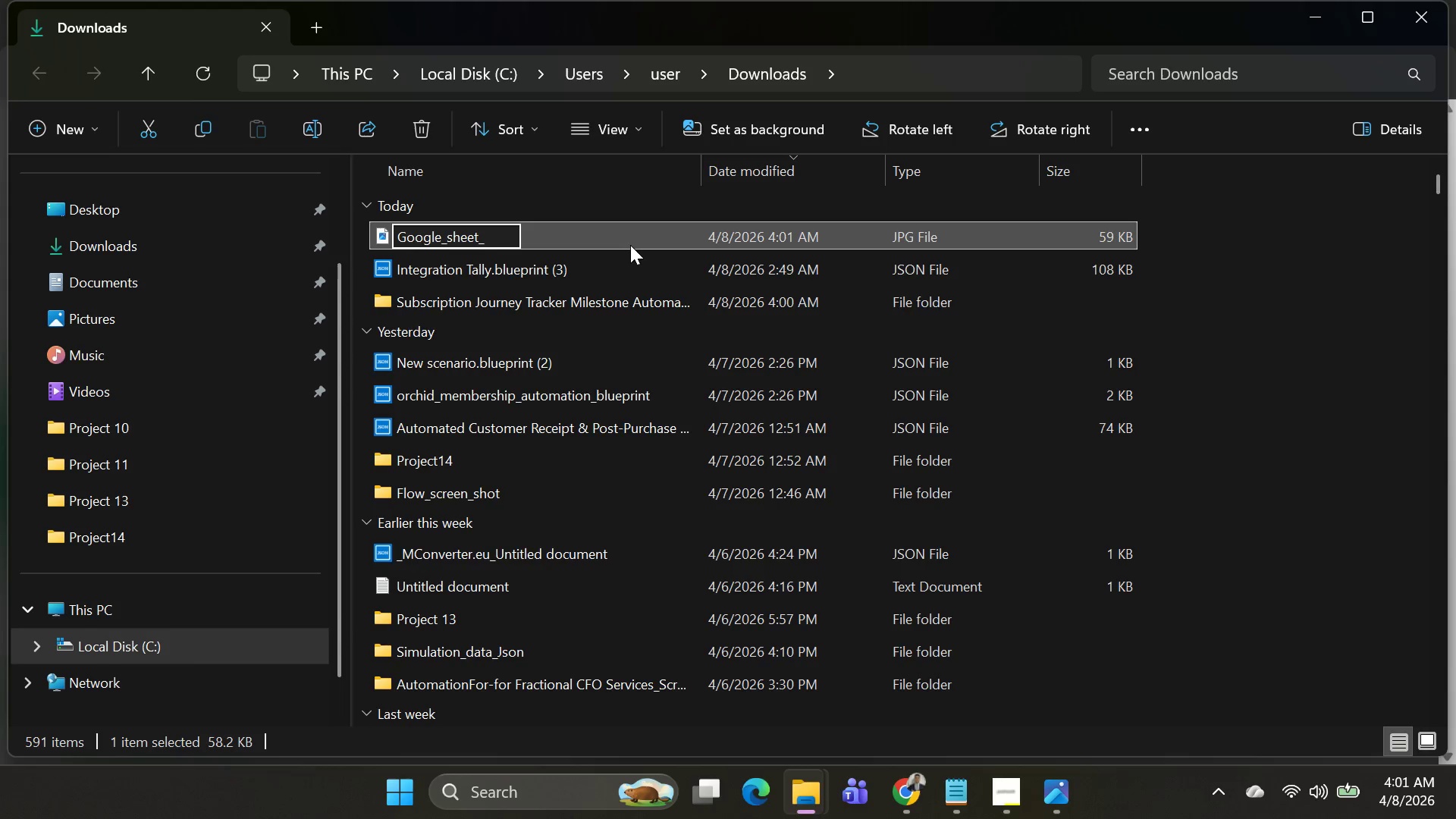 
type(Sera)
key(Backspace)
key(Backspace)
type(arcROw)
key(Backspace)
key(Backspace)
type(ow_A)
key(Backspace)
type(ValidateORderID )
key(Backspace)
type(.screenshot)
 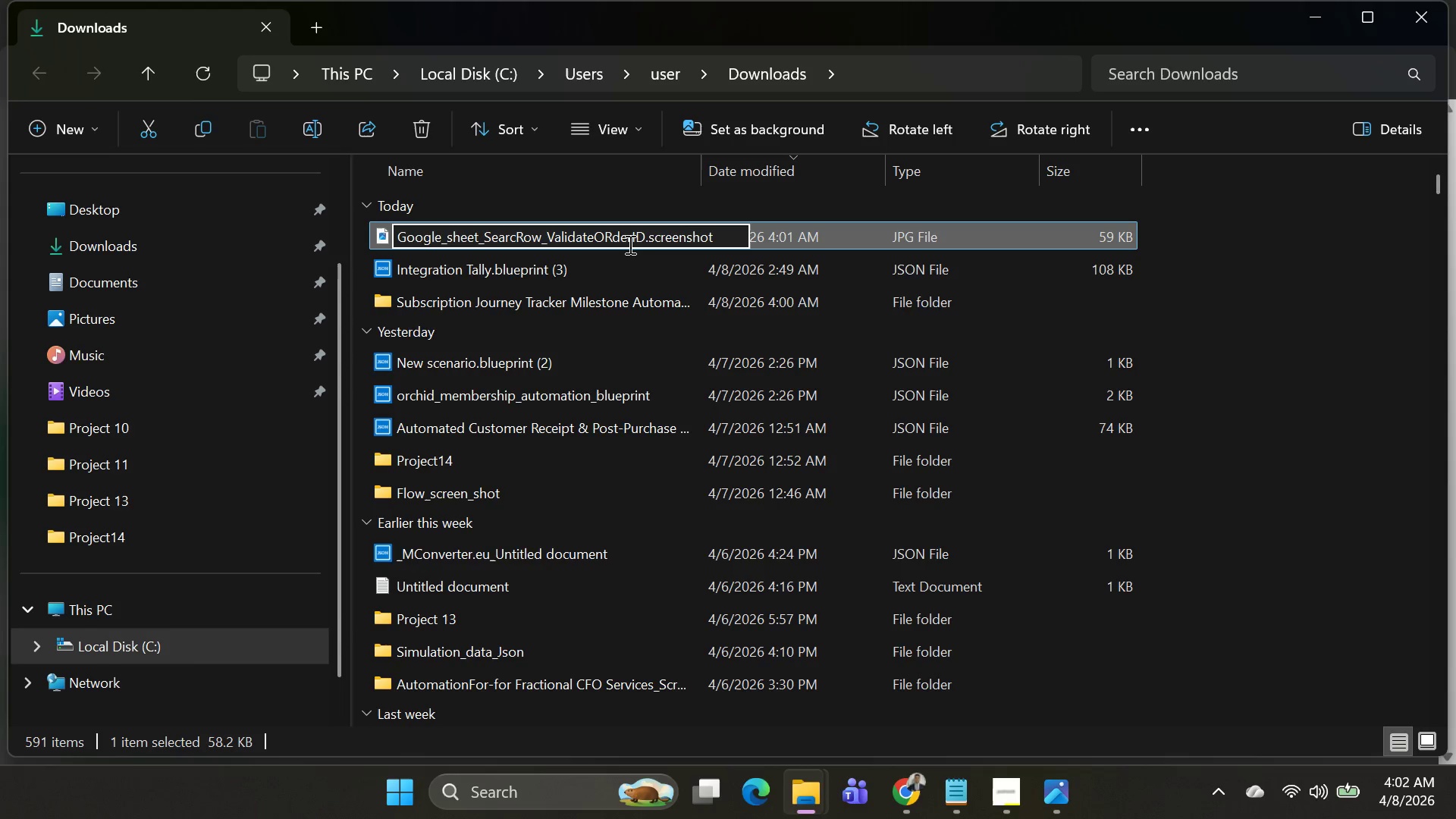 
key(Enter)
 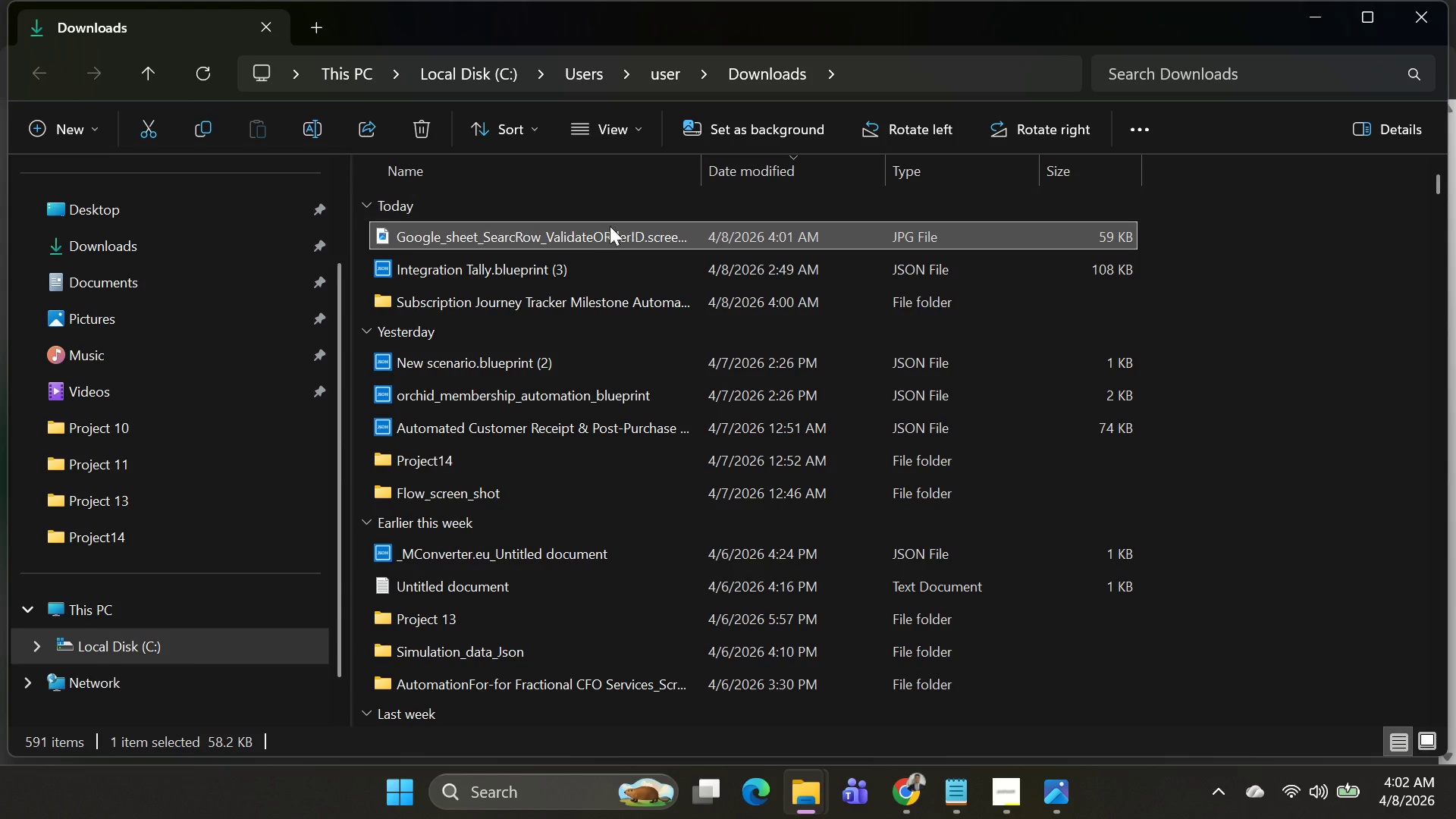 
right_click([600, 230])
 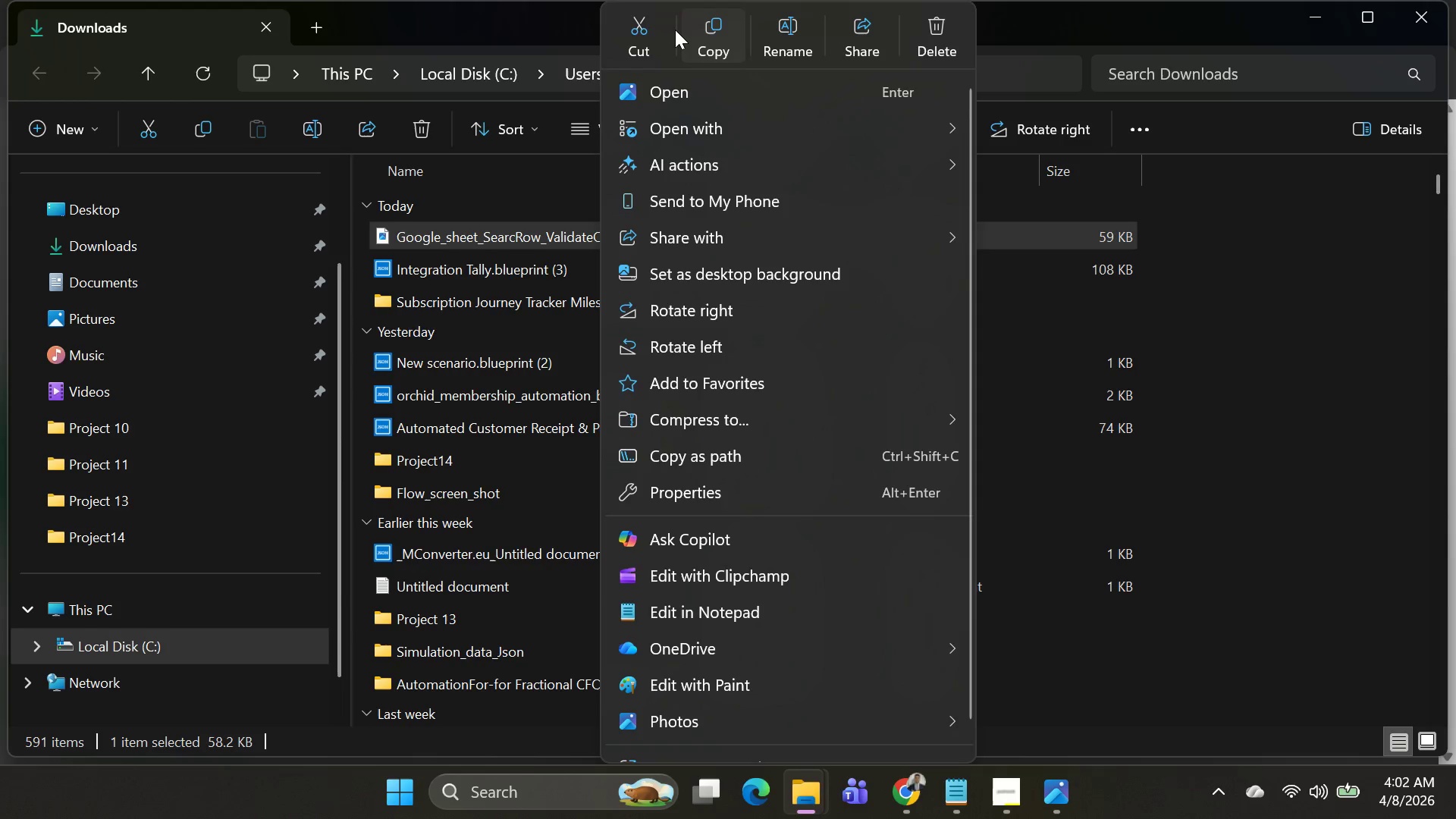 
left_click([651, 39])
 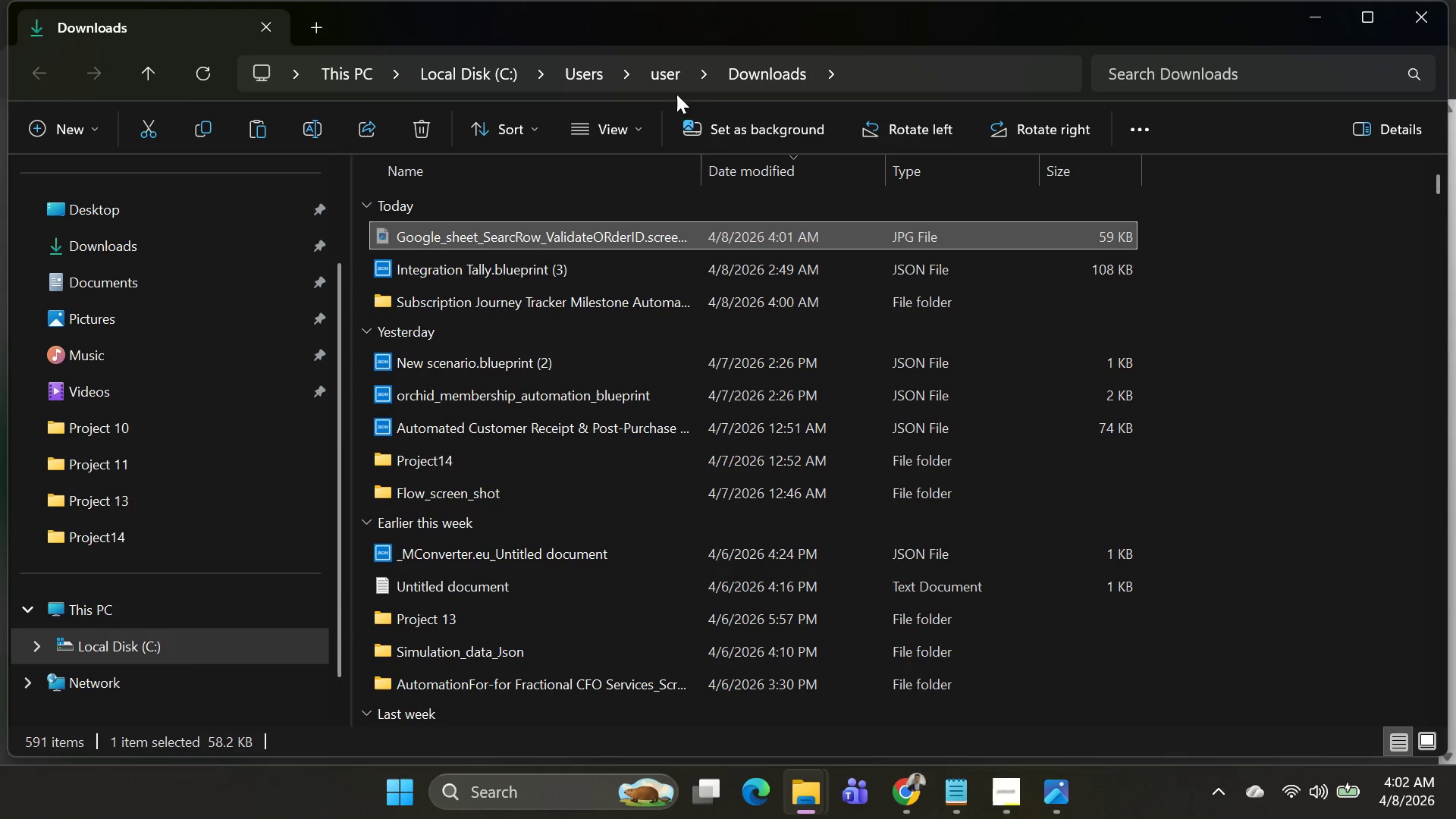 
key(Alt+AltLeft)
 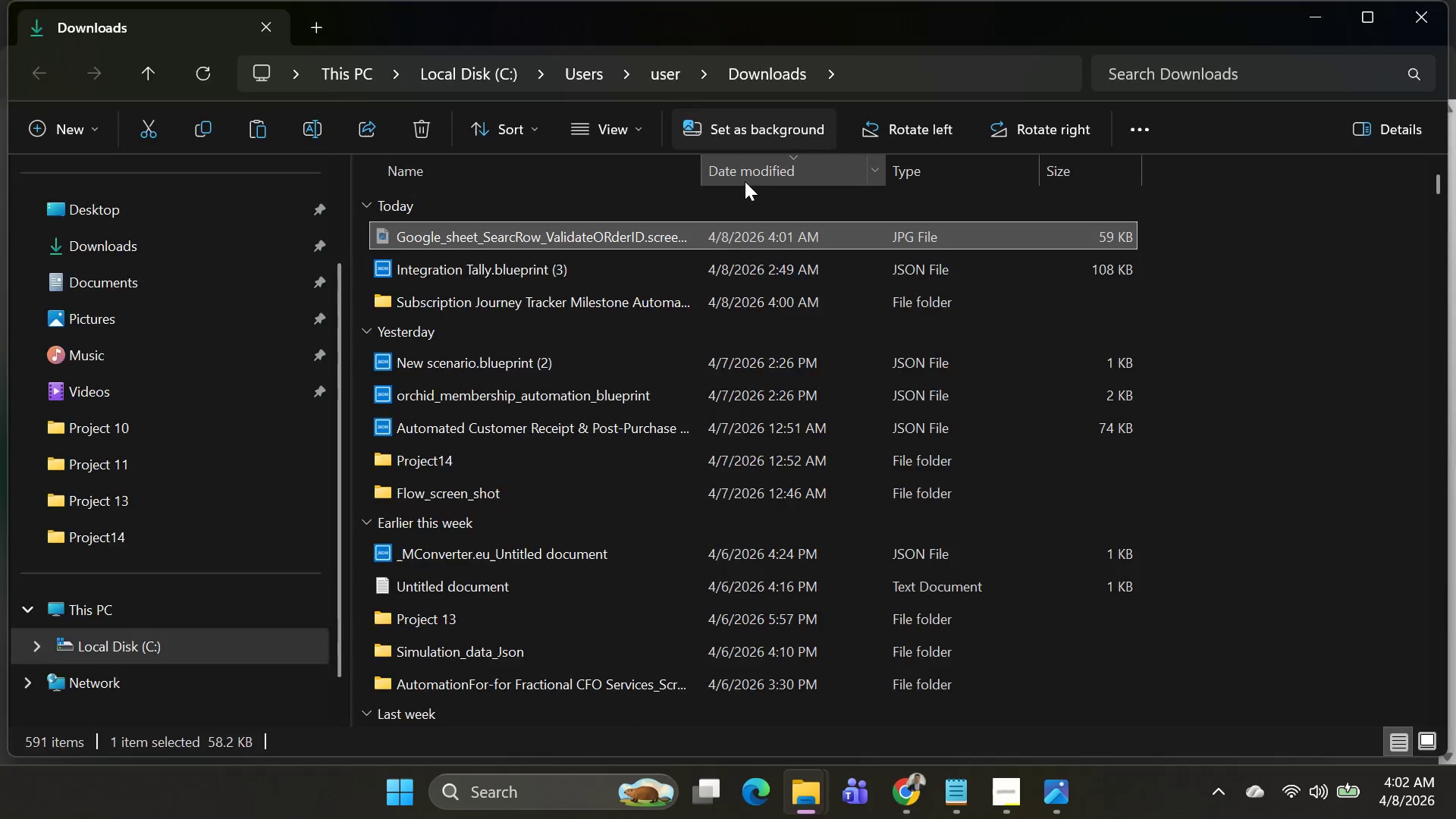 
key(Alt+Tab)
 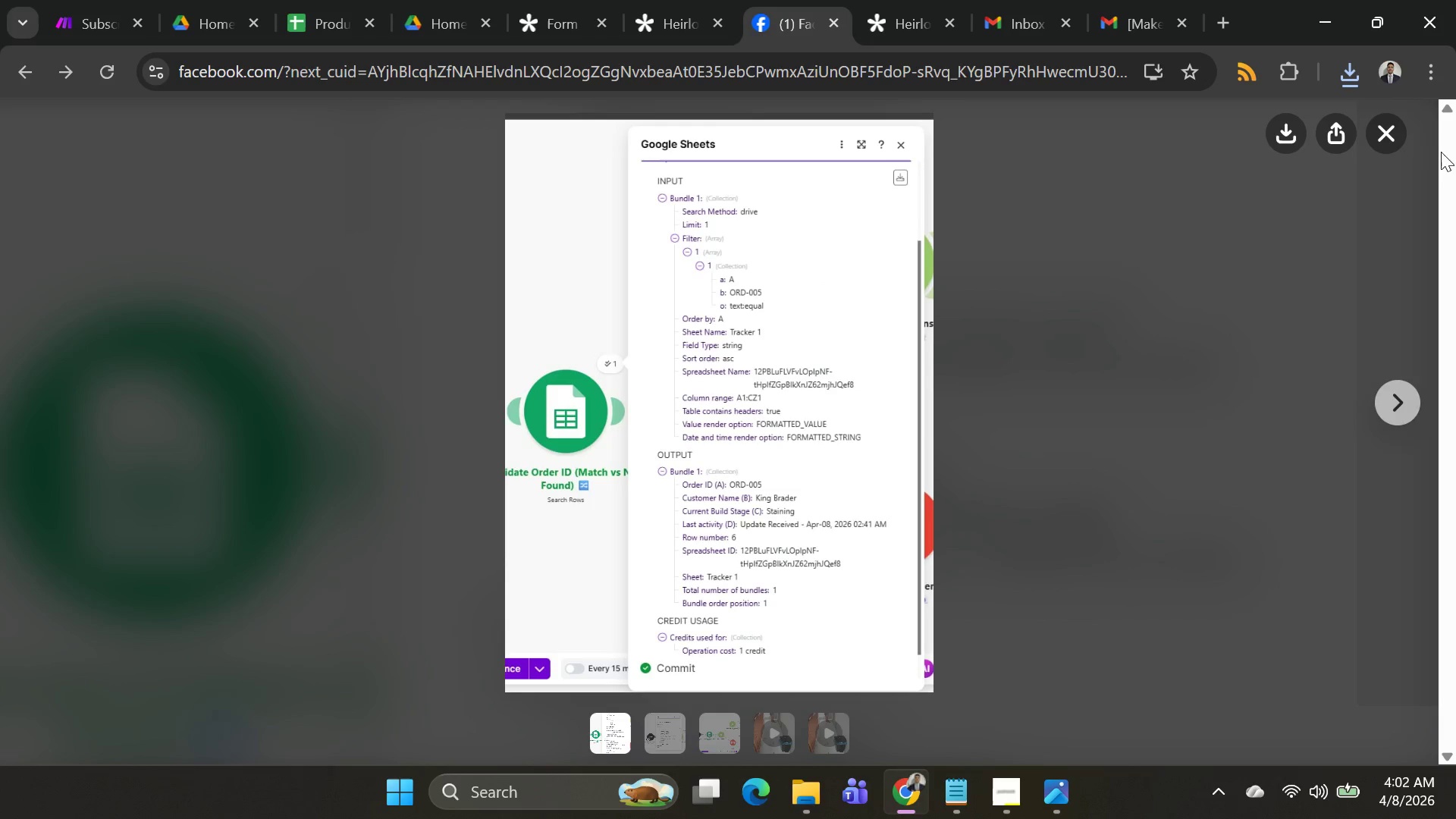 
left_click([1395, 127])
 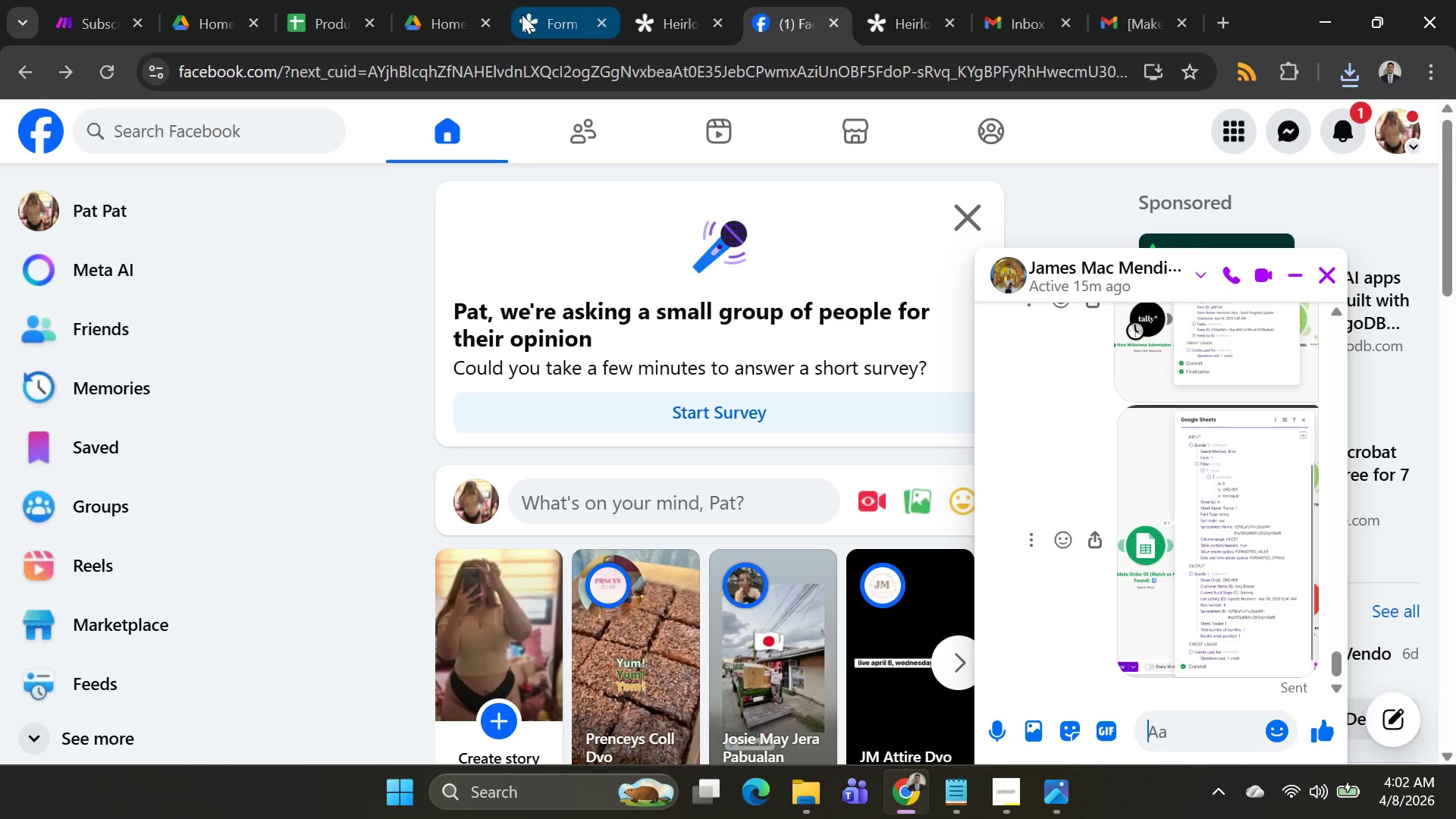 
key(Alt+AltLeft)
 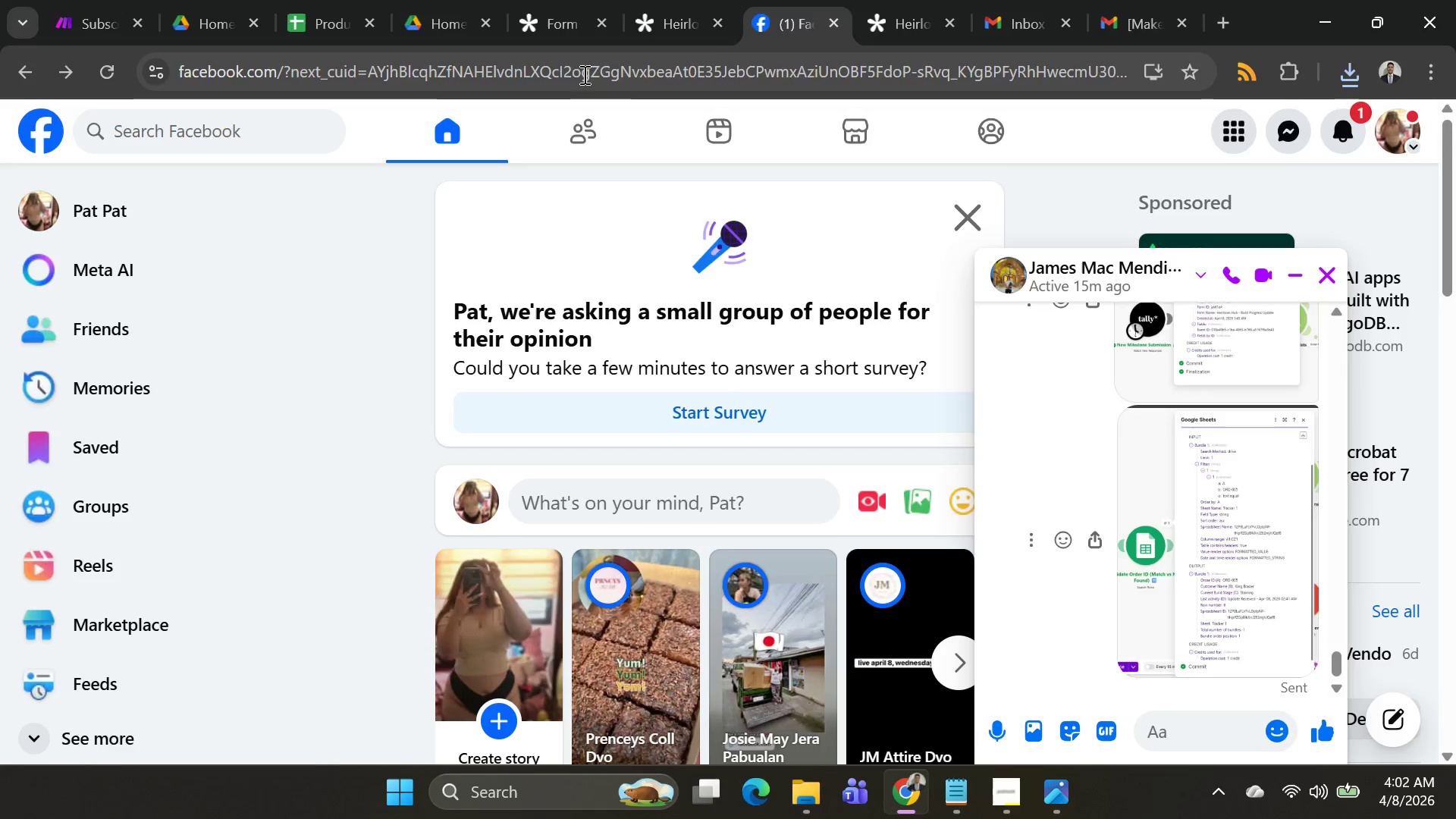 
key(Alt+Tab)
 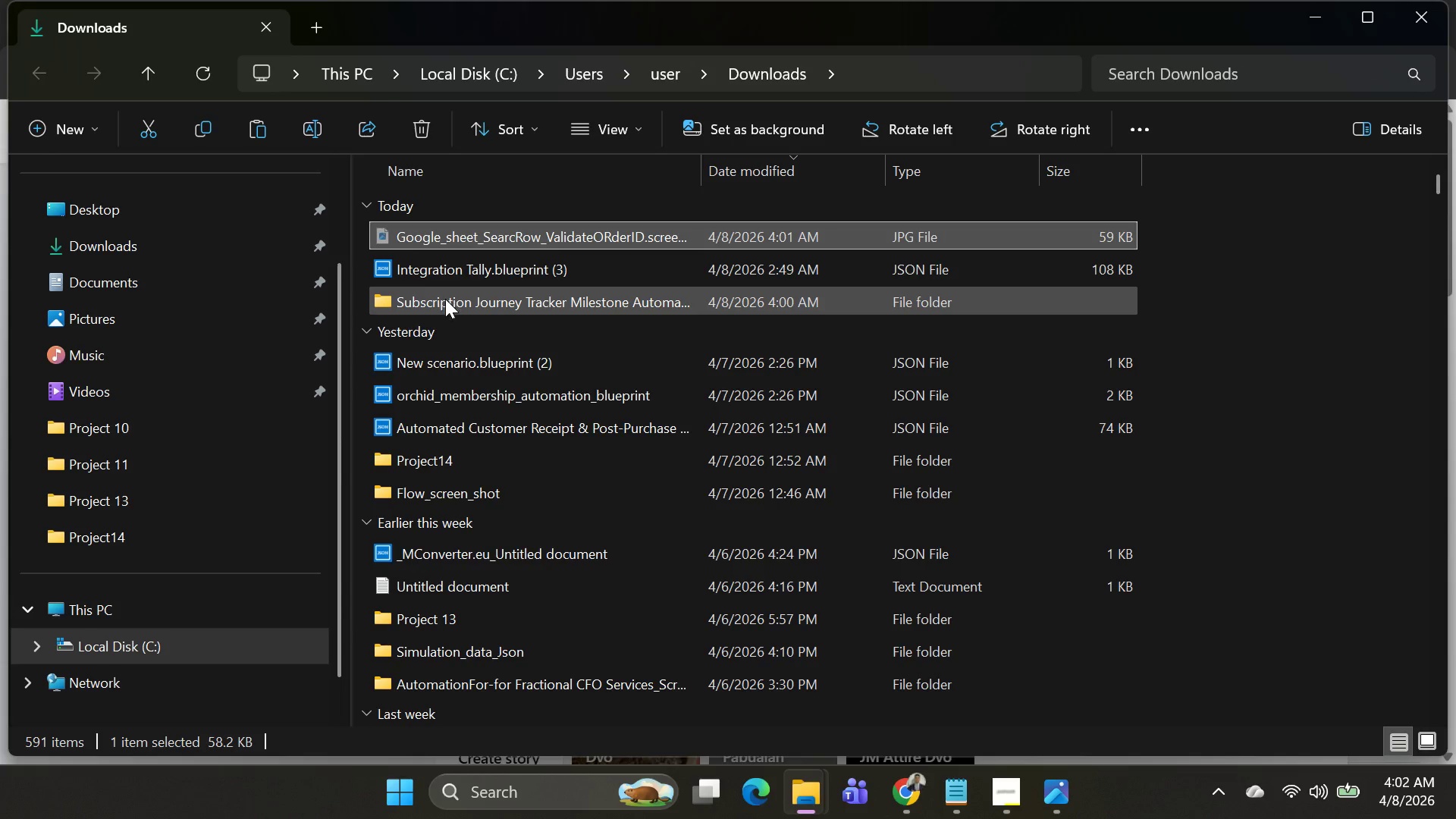 
double_click([445, 299])
 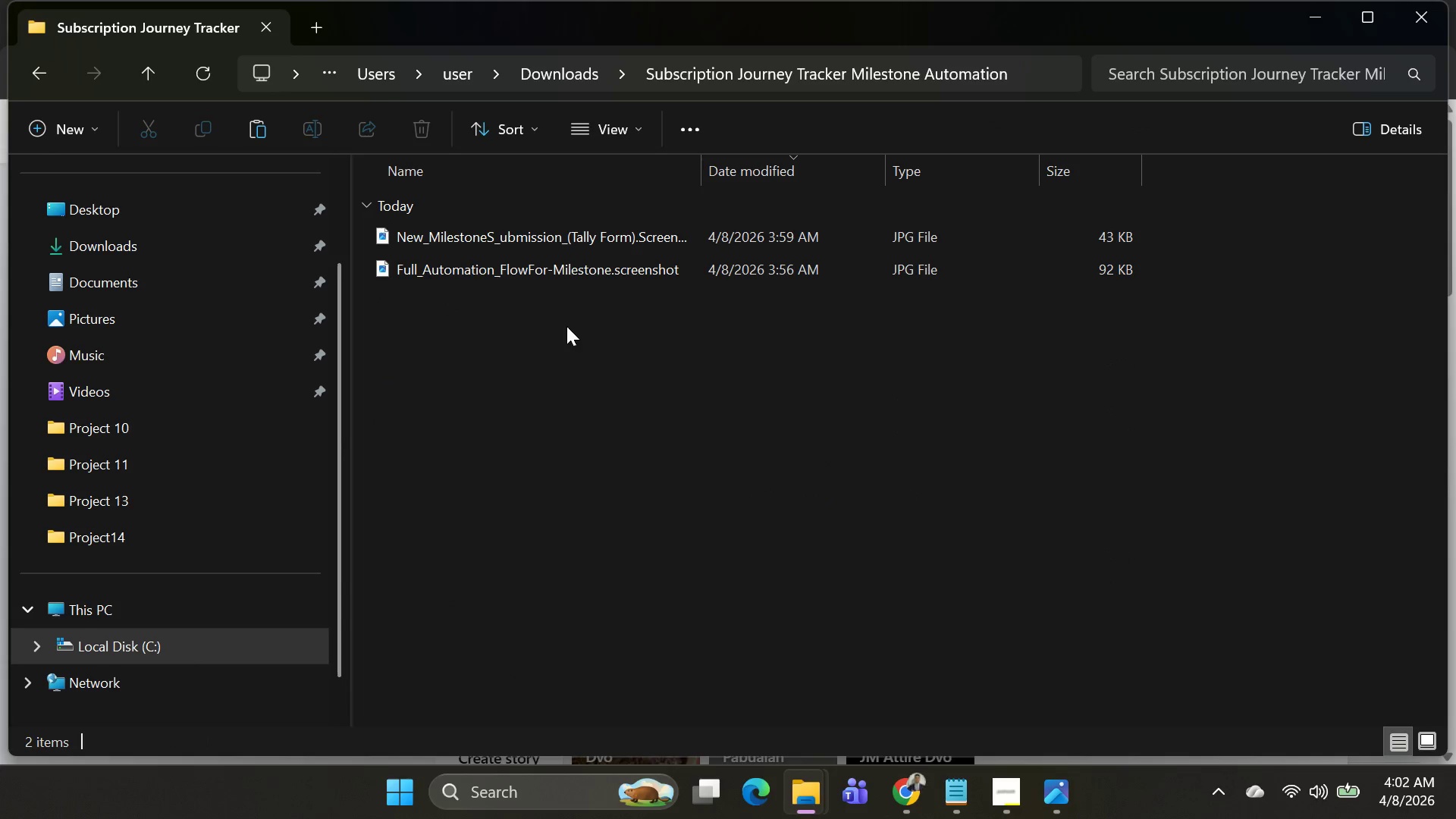 
key(Control+V)
 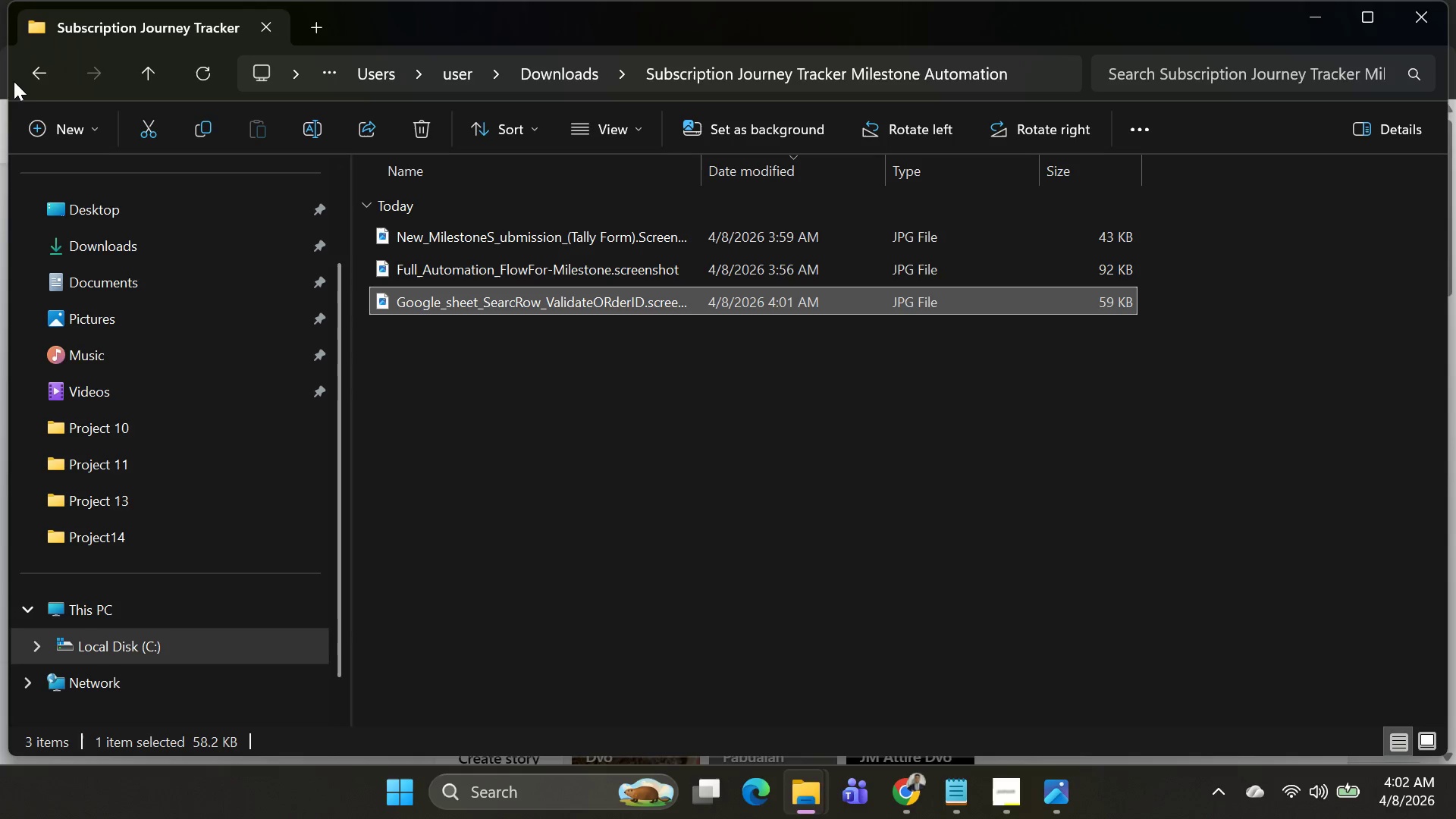 
left_click([30, 79])
 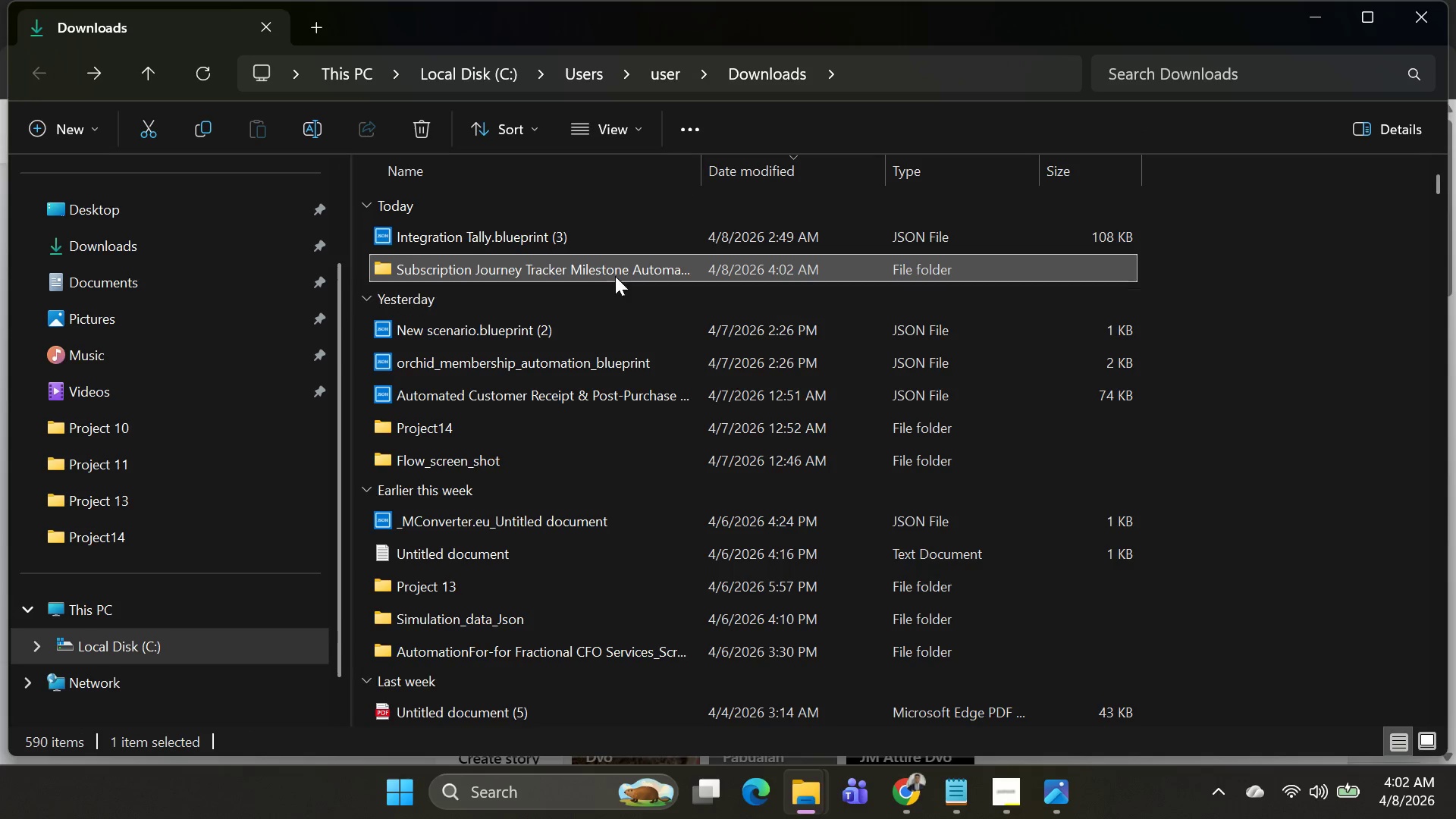 
mouse_move([642, 231])
 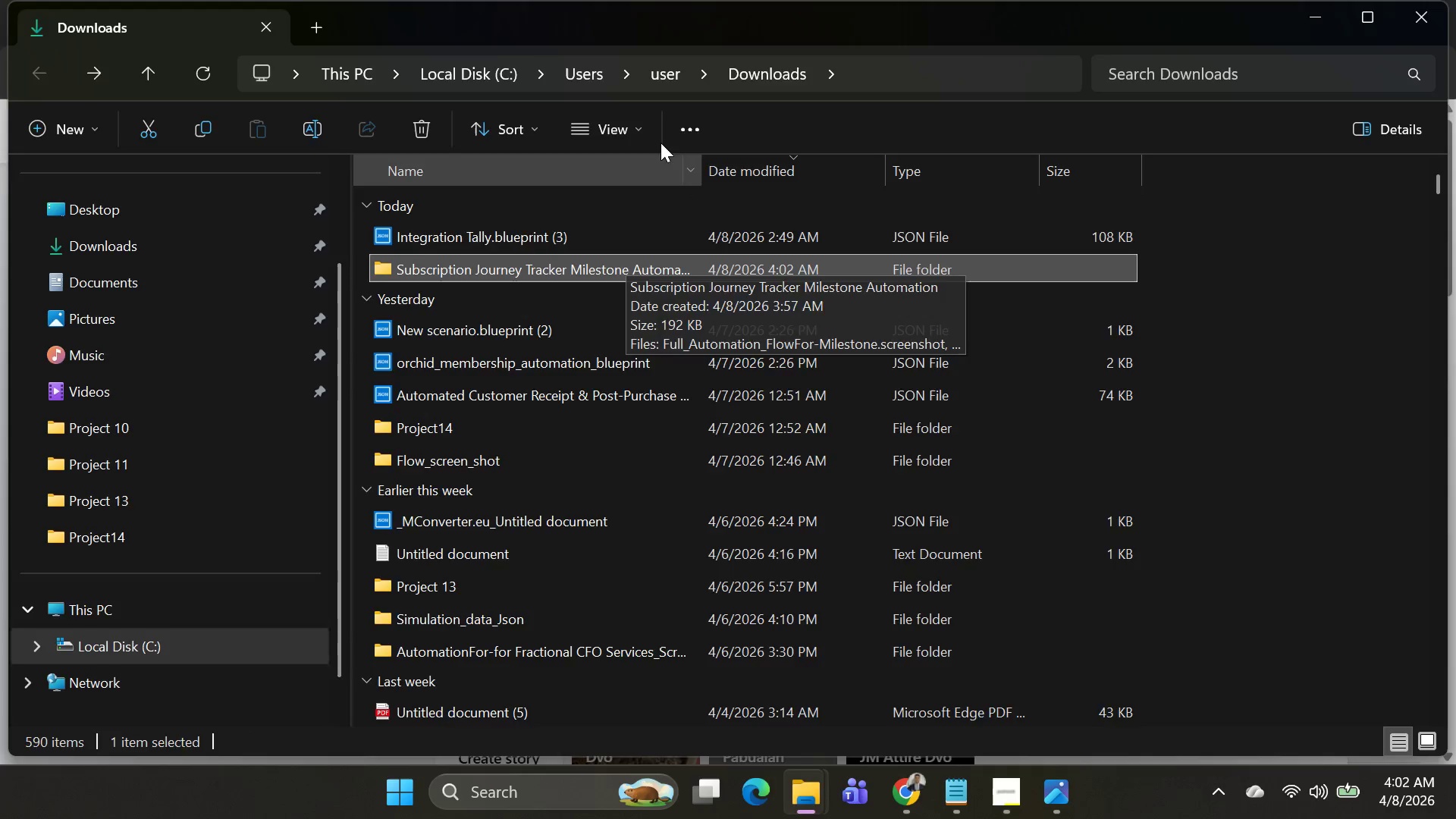 
key(Alt+AltLeft)
 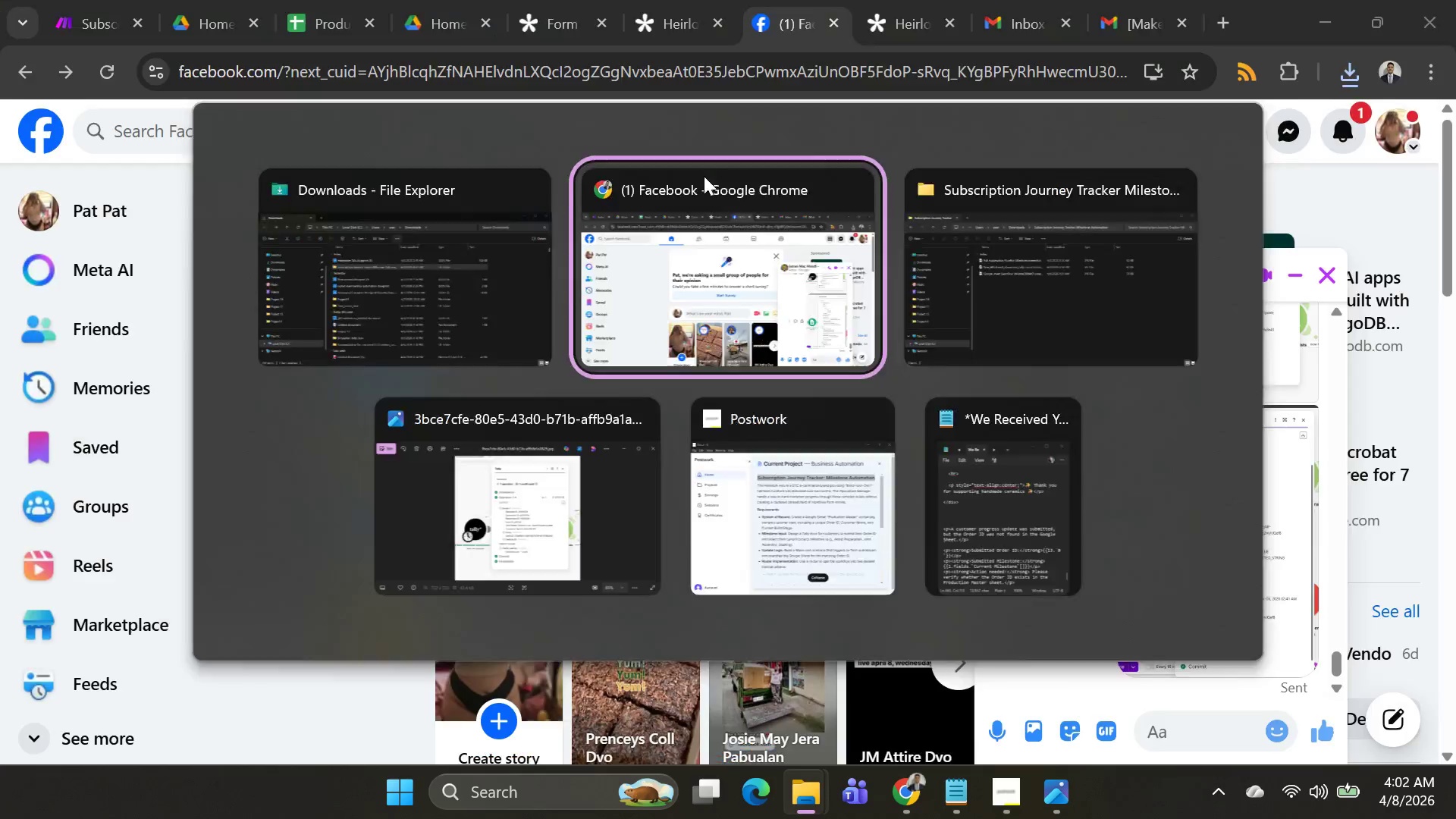 
key(Alt+Tab)
 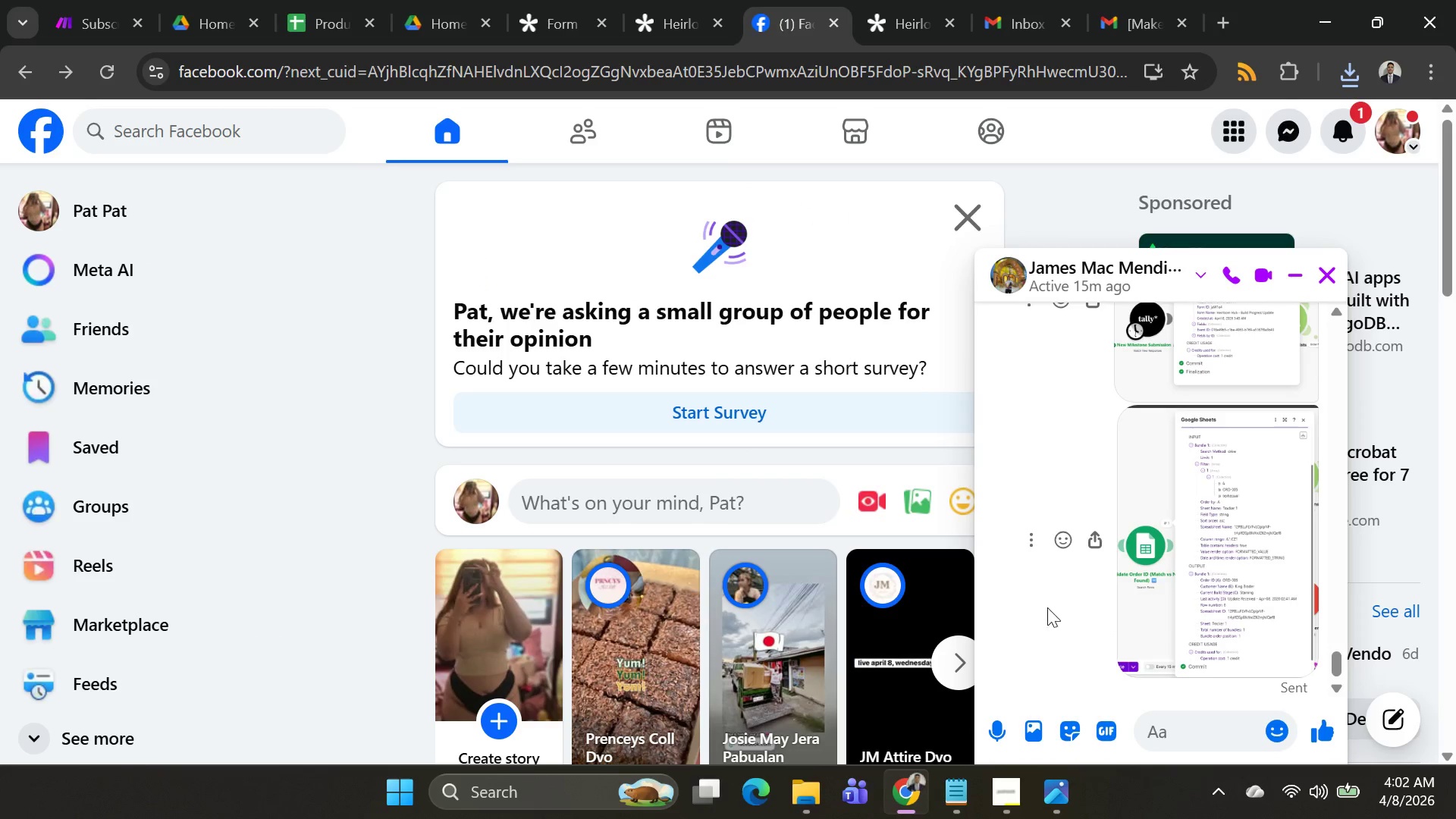 
scroll: coordinate [1117, 497], scroll_direction: down, amount: 3.0
 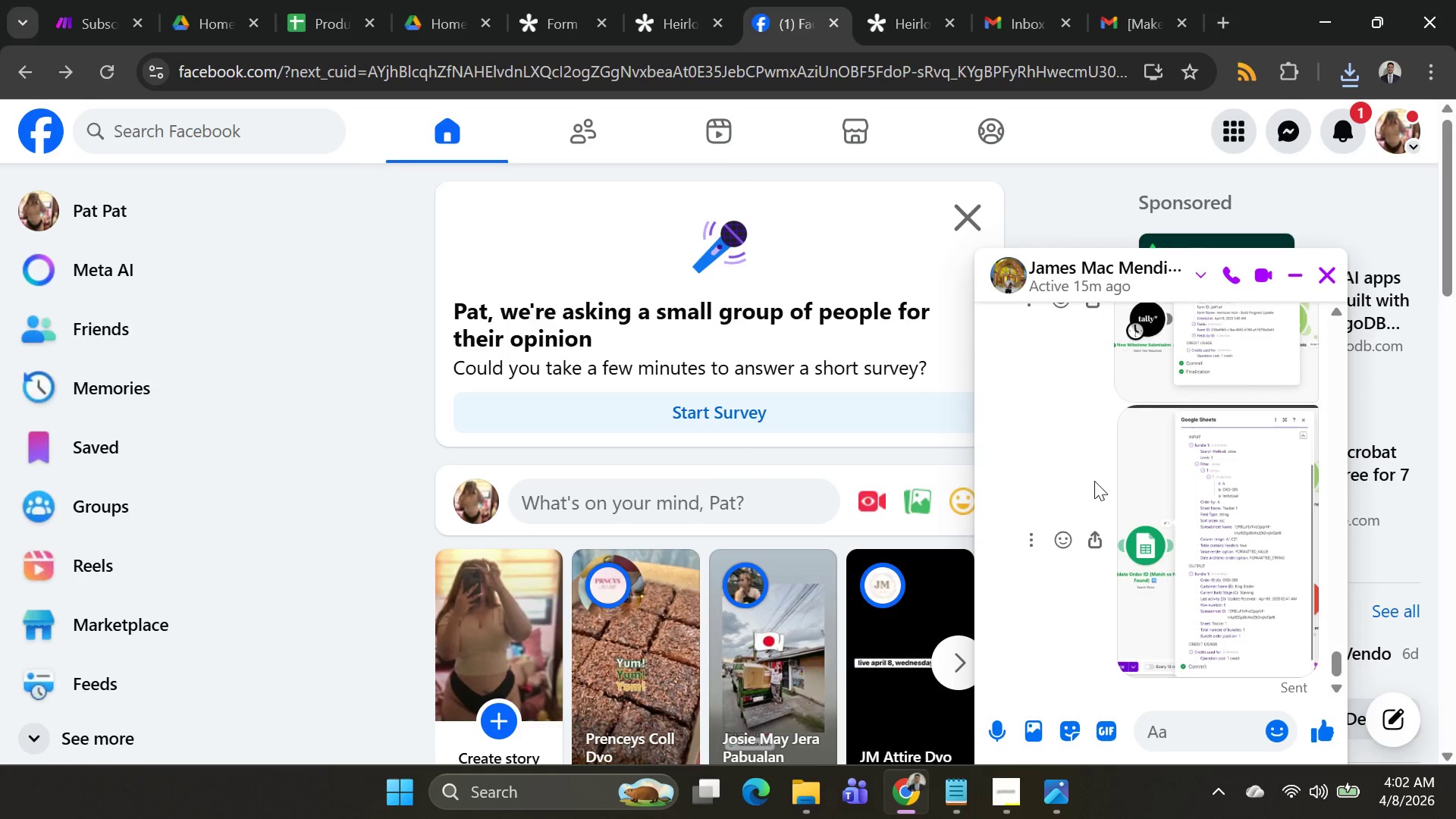 
scroll: coordinate [1100, 481], scroll_direction: none, amount: 0.0
 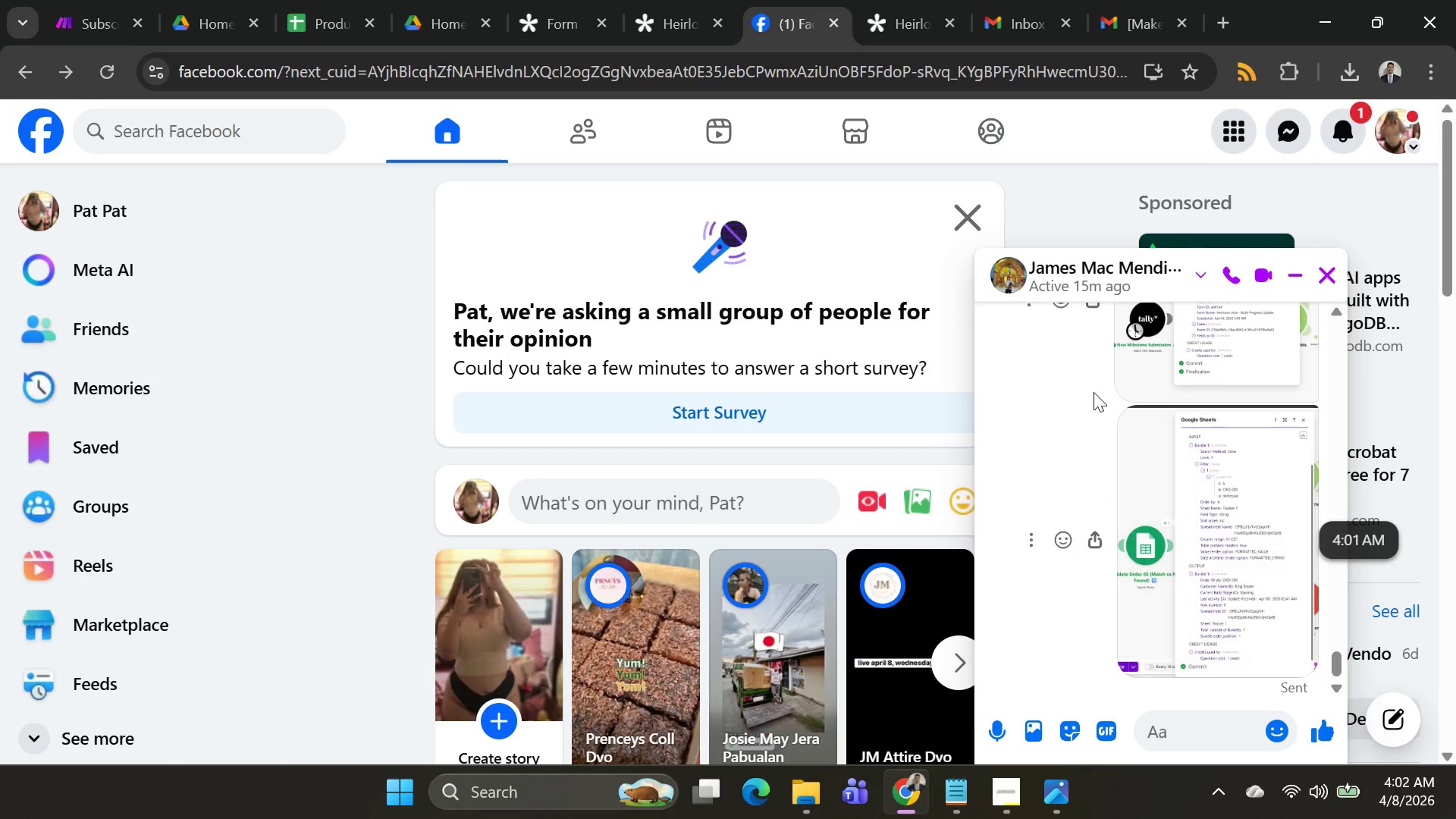 
left_click([81, 34])
 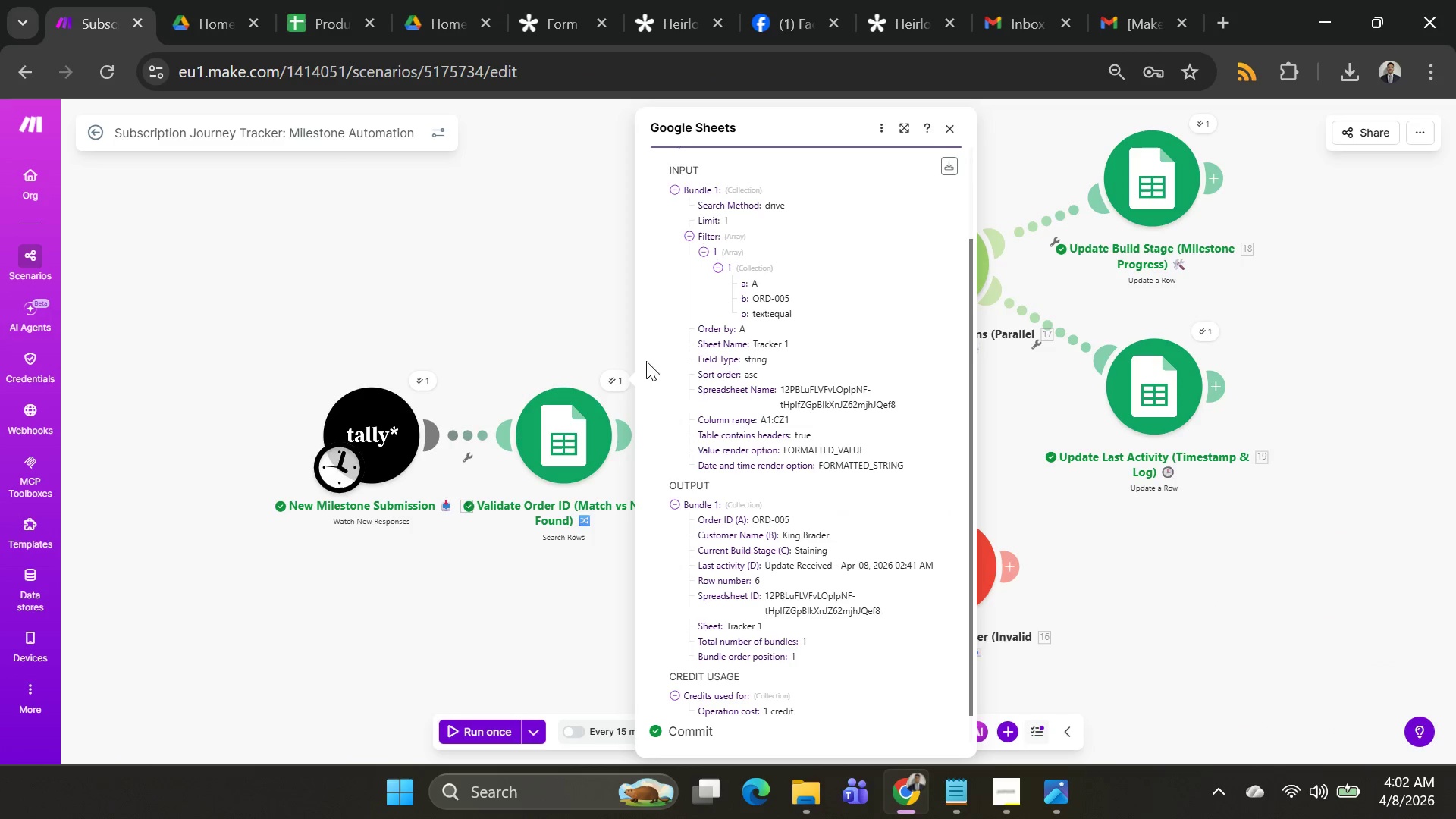 
left_click([551, 309])
 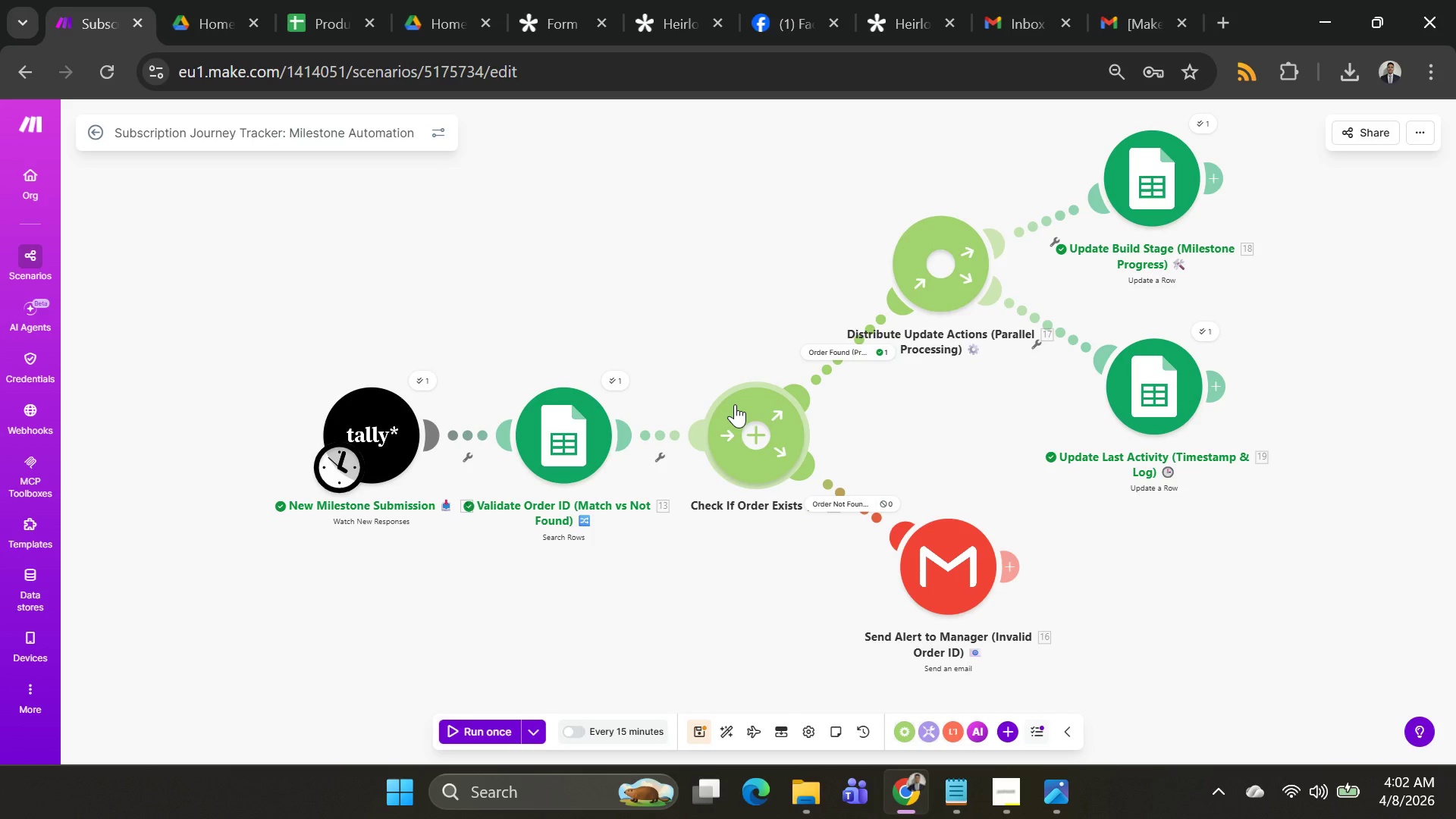 
wait(7.58)
 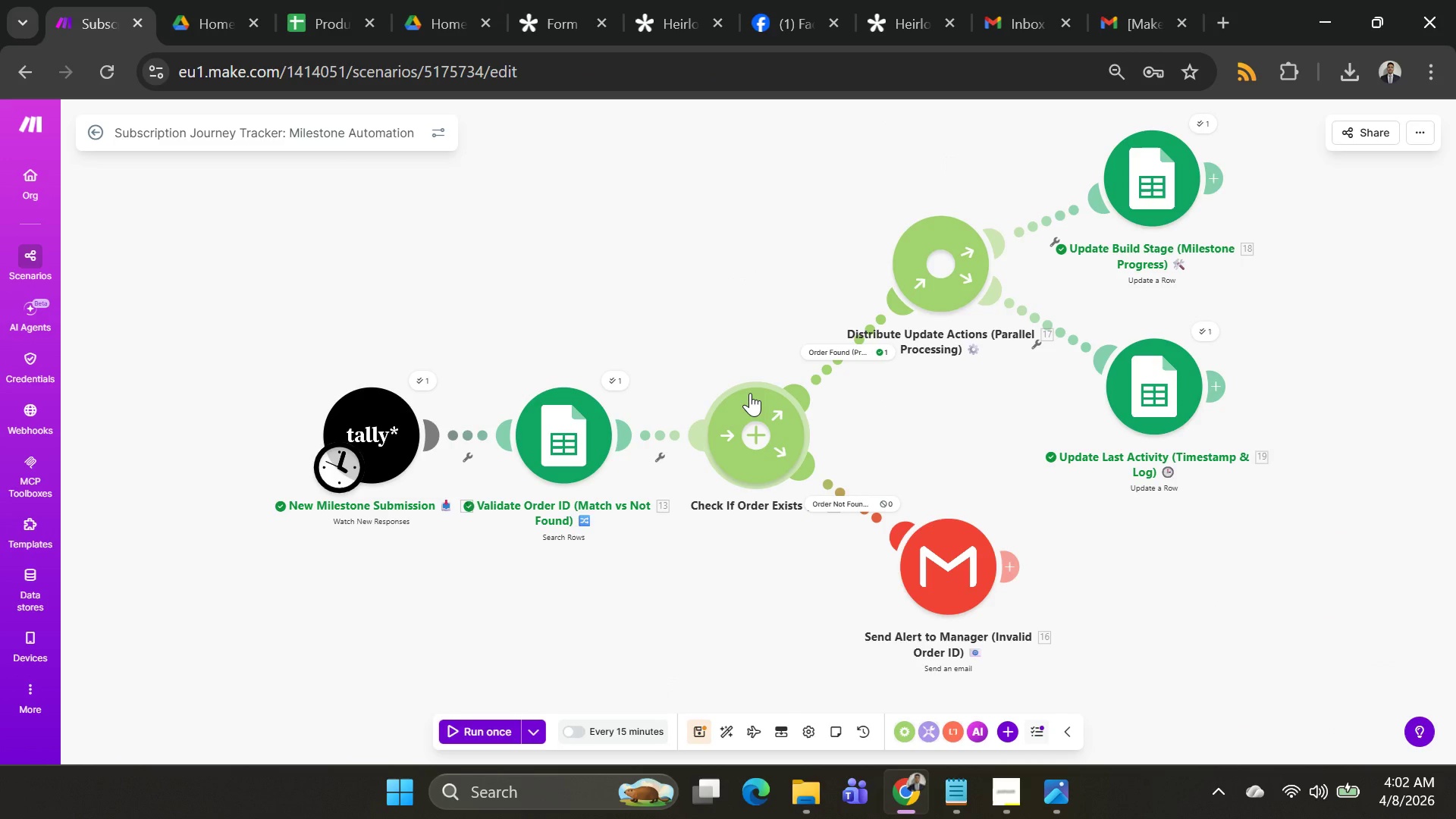 
right_click([743, 413])
 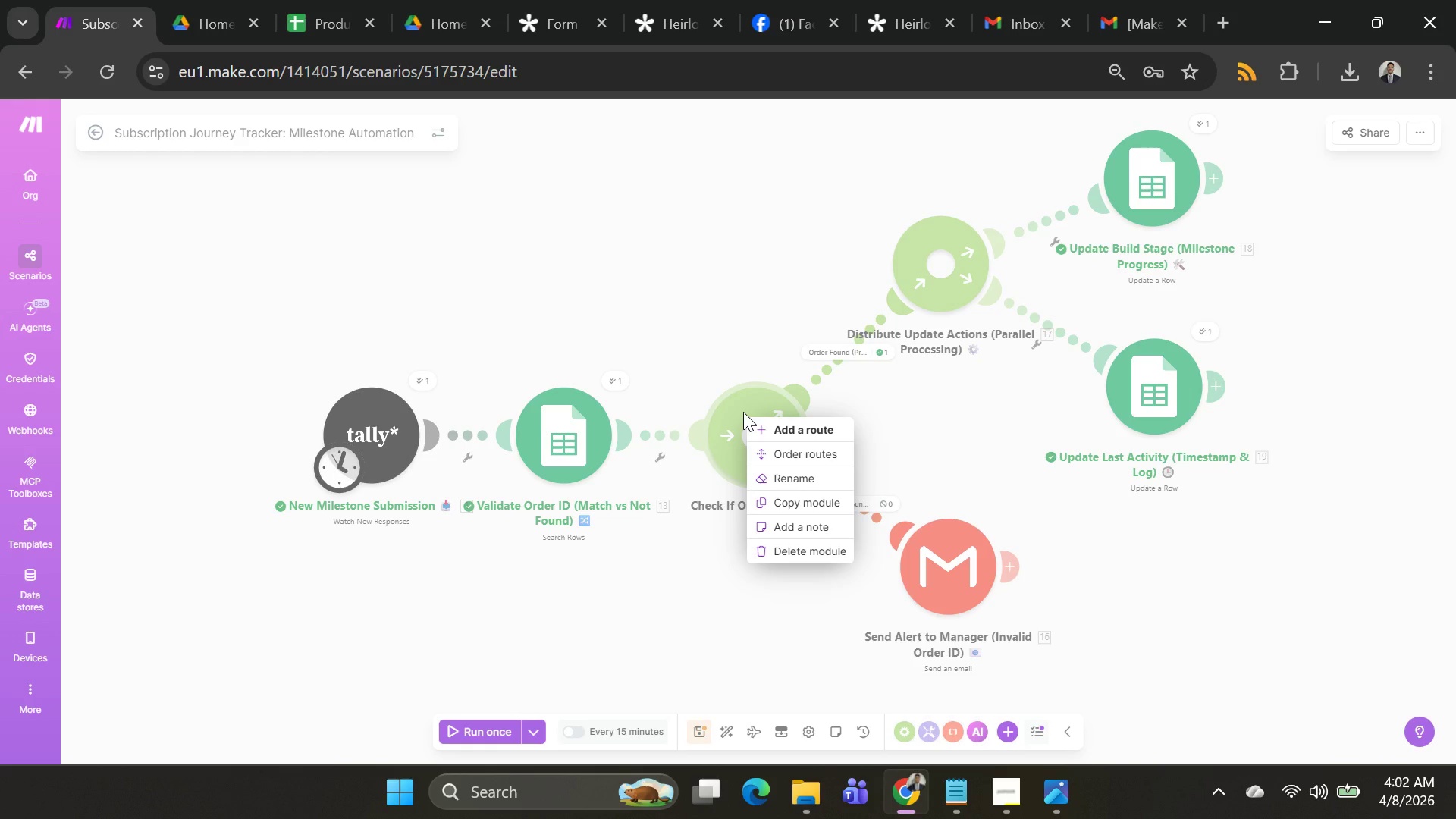 
left_click([743, 412])
 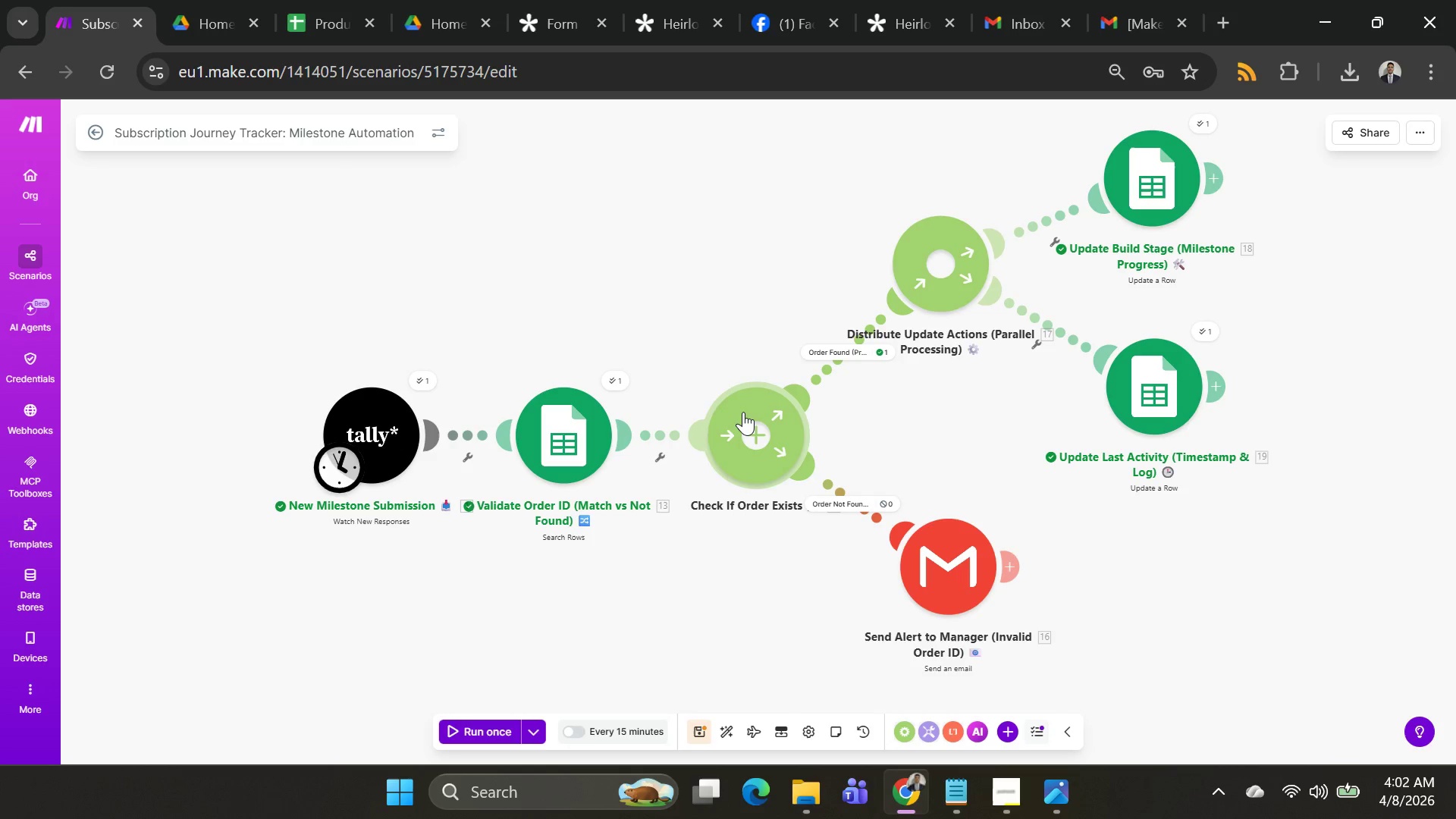 
left_click([743, 412])
 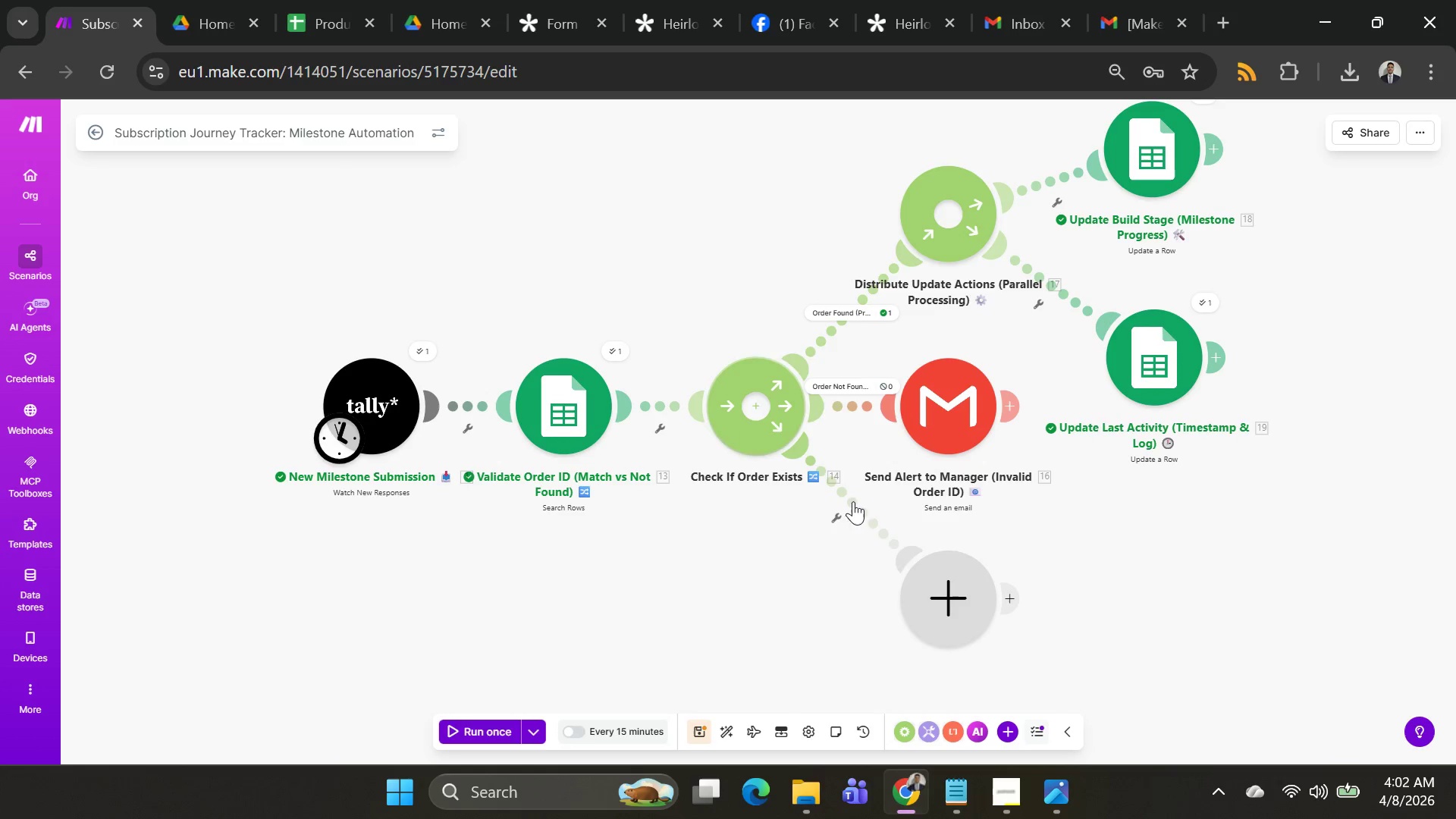 
right_click([937, 573])
 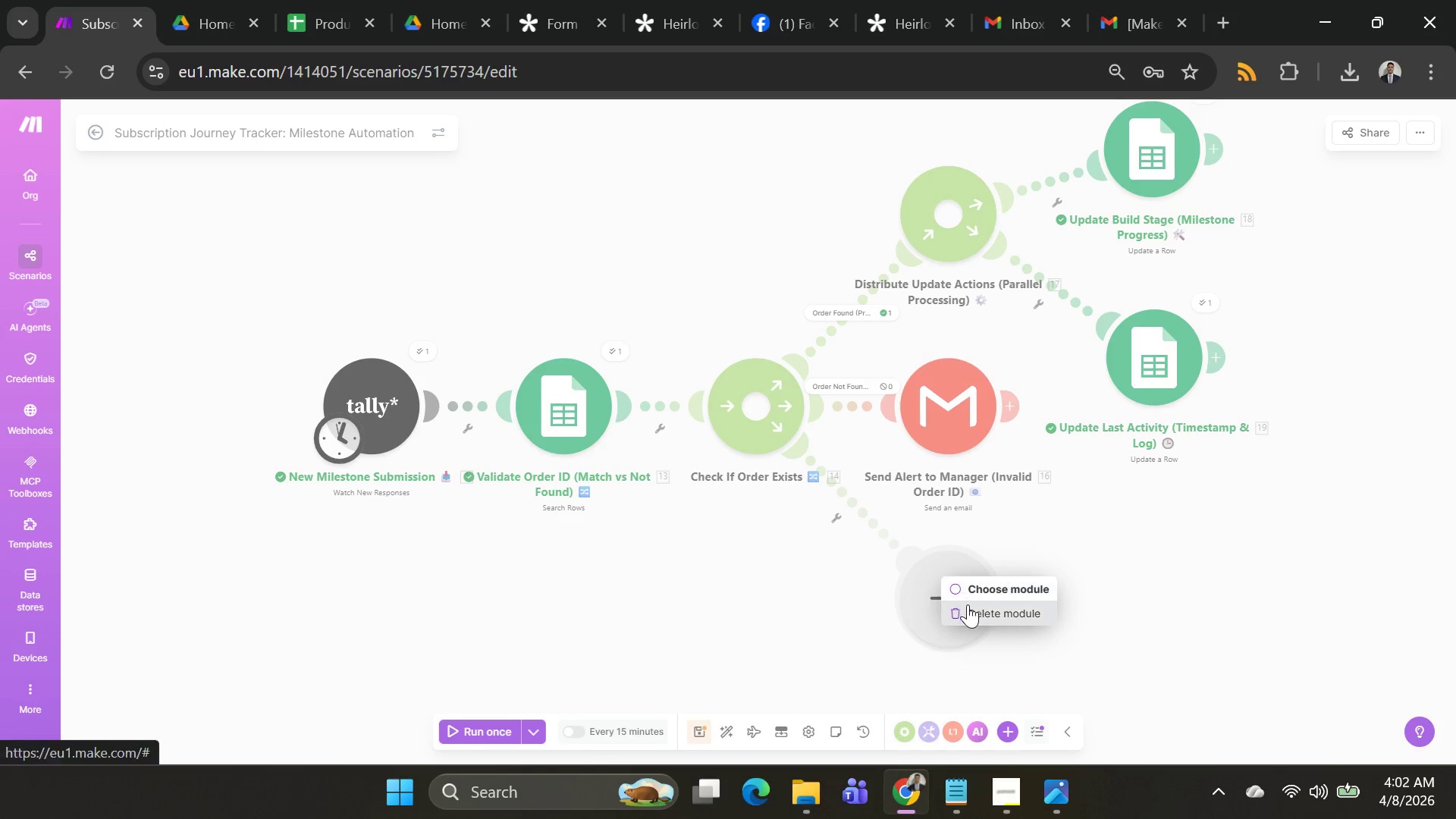 
left_click([970, 608])
 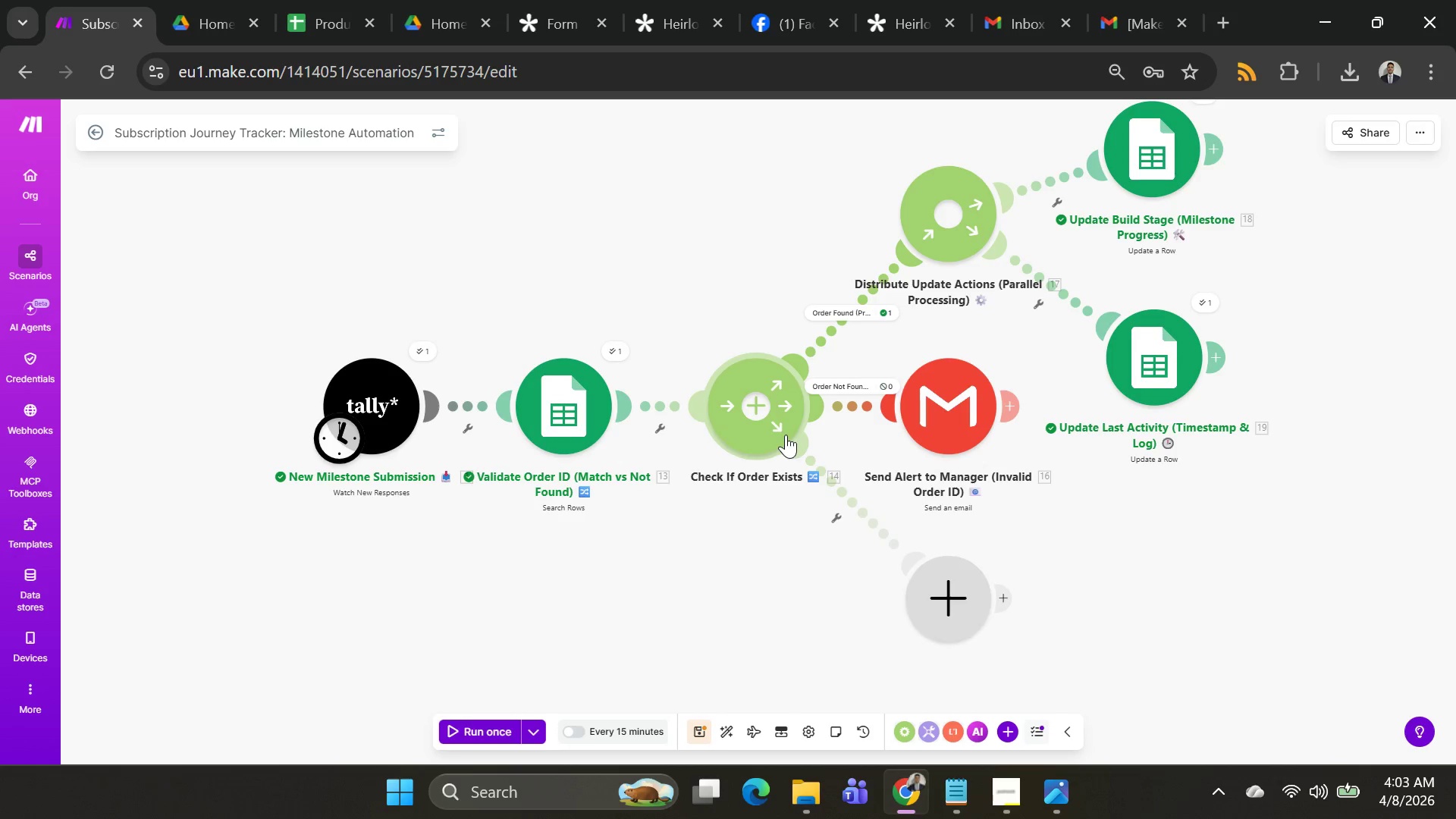 
right_click([944, 583])
 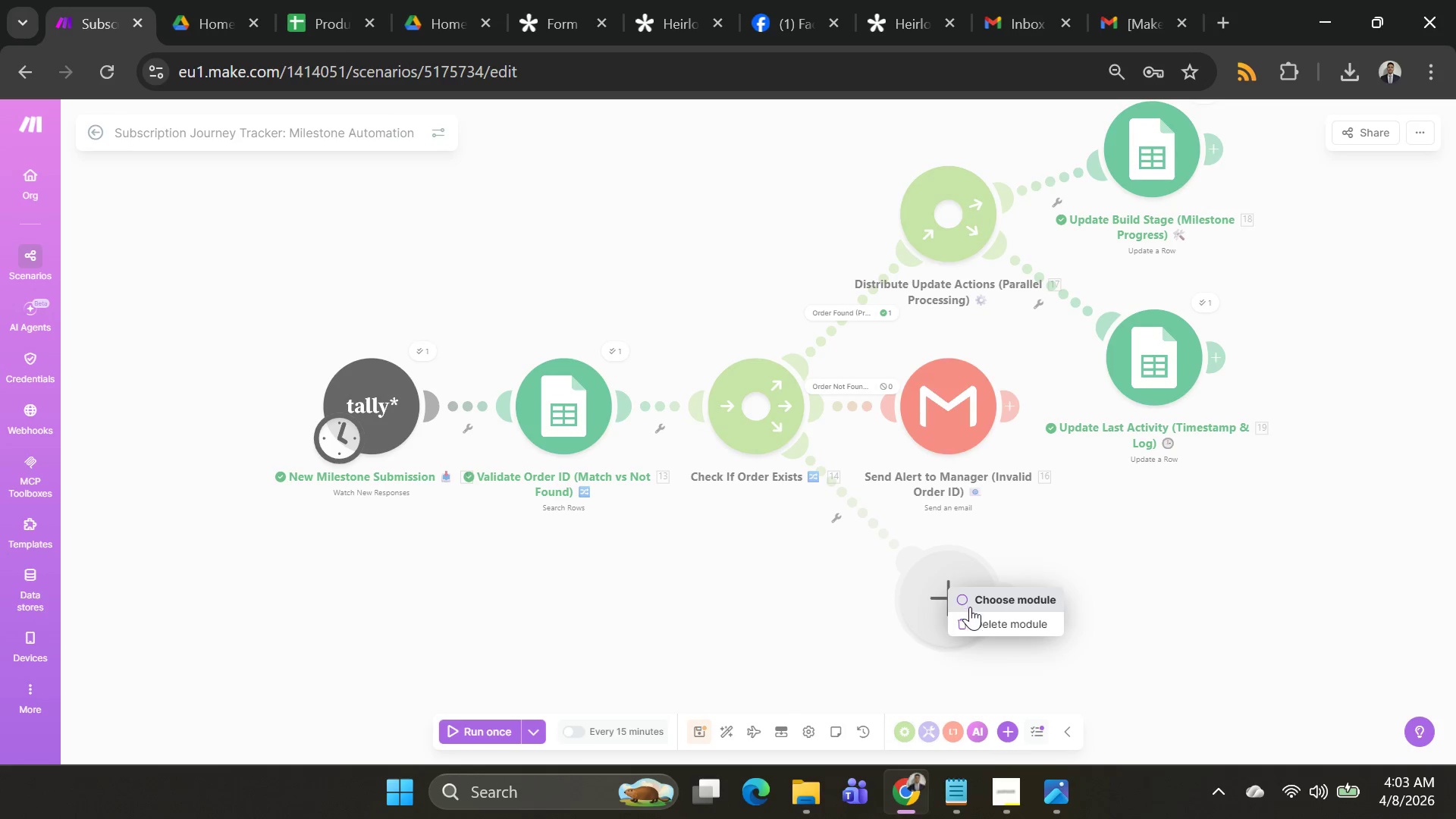 
left_click([971, 610])
 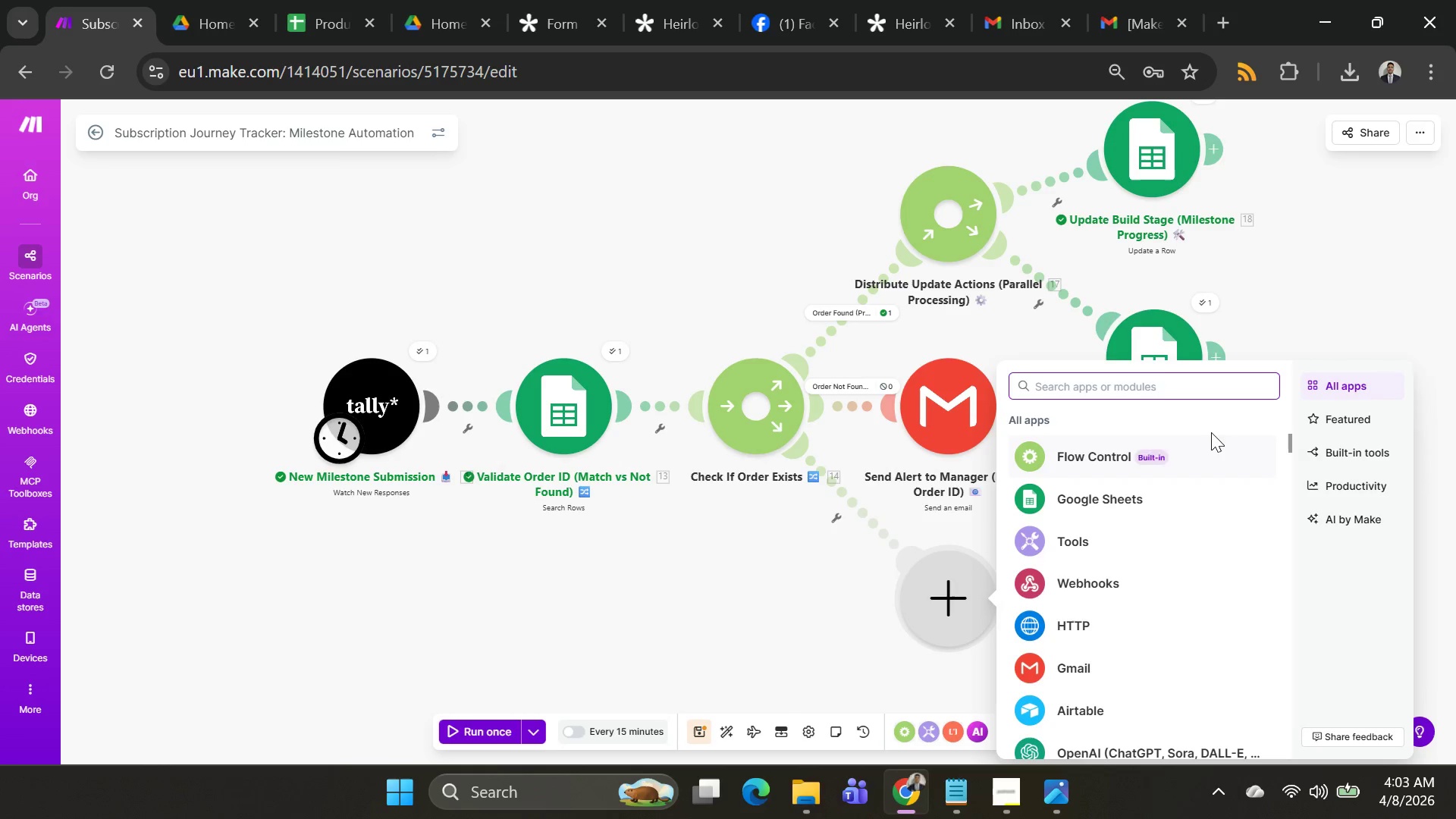 
left_click([1328, 268])
 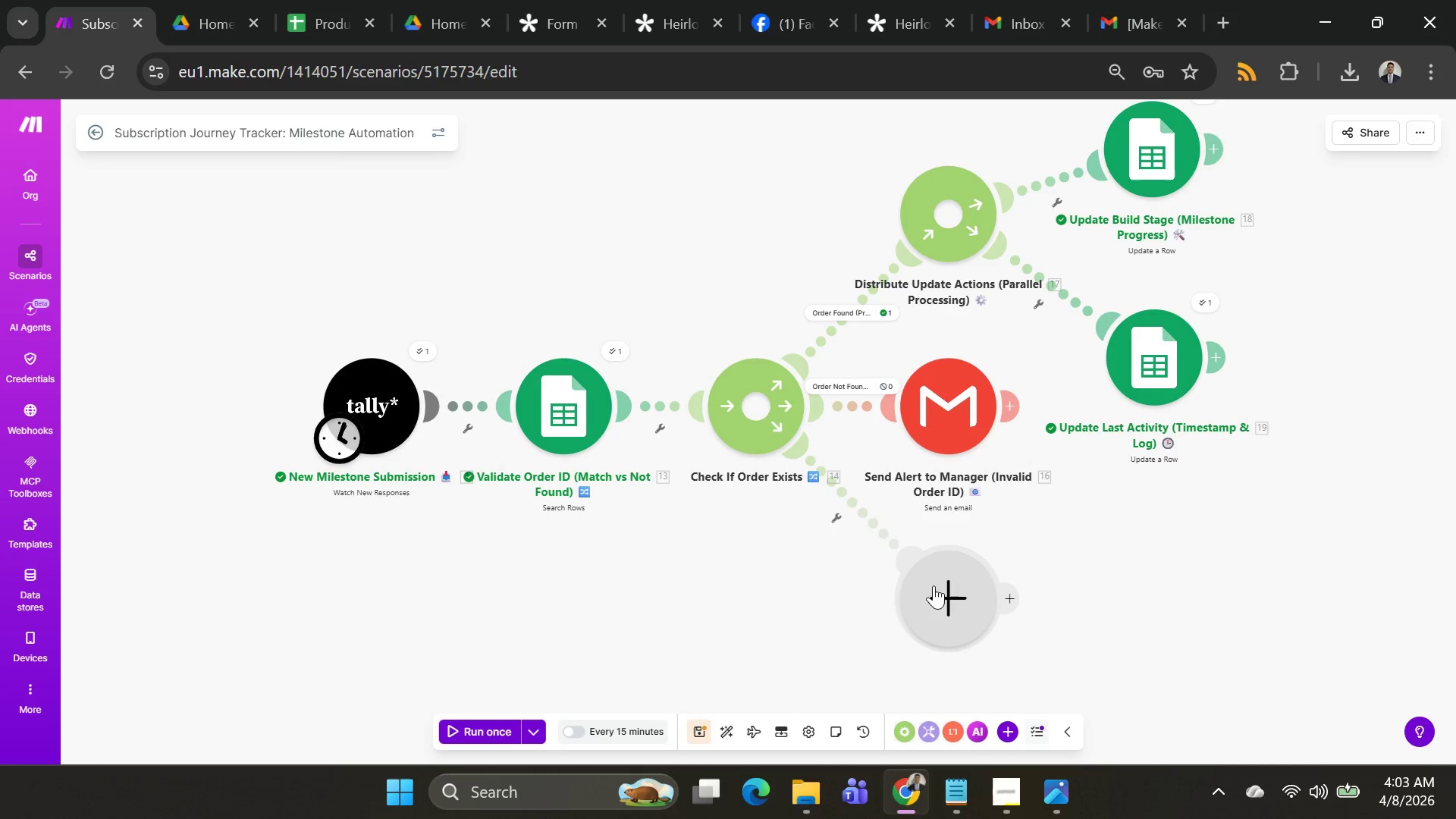 
right_click([921, 585])
 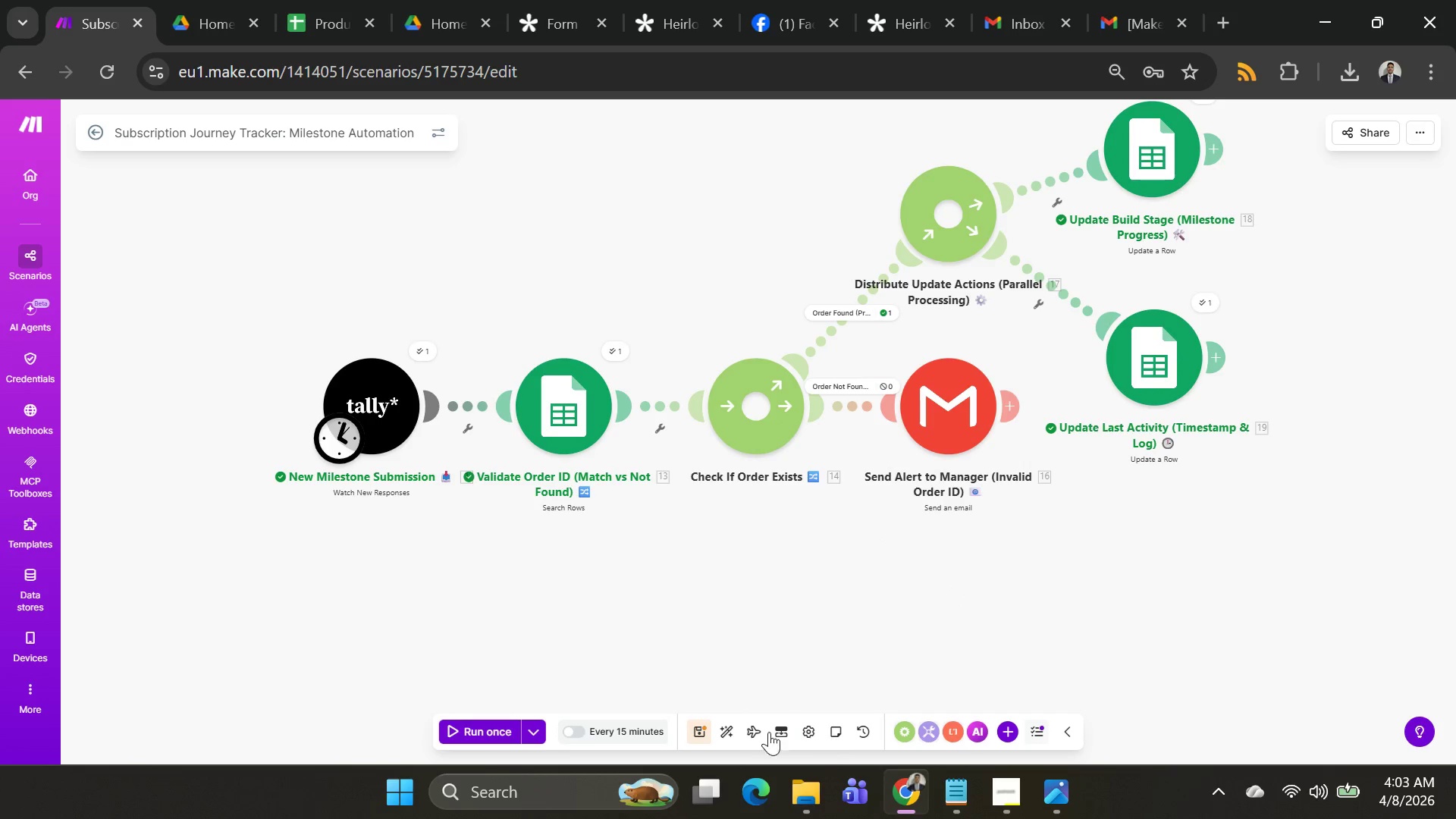 
left_click([701, 732])
 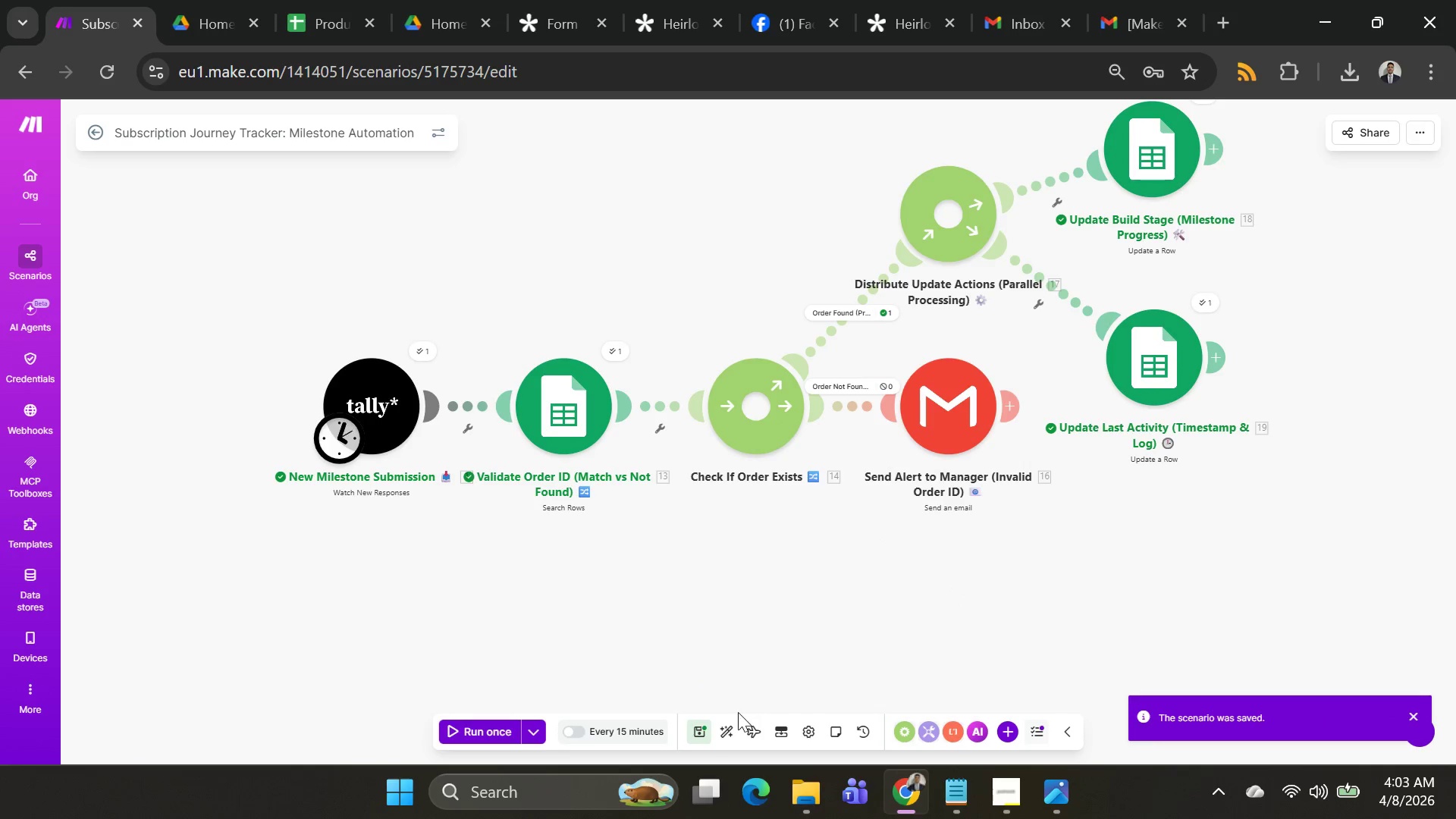 
left_click([736, 730])
 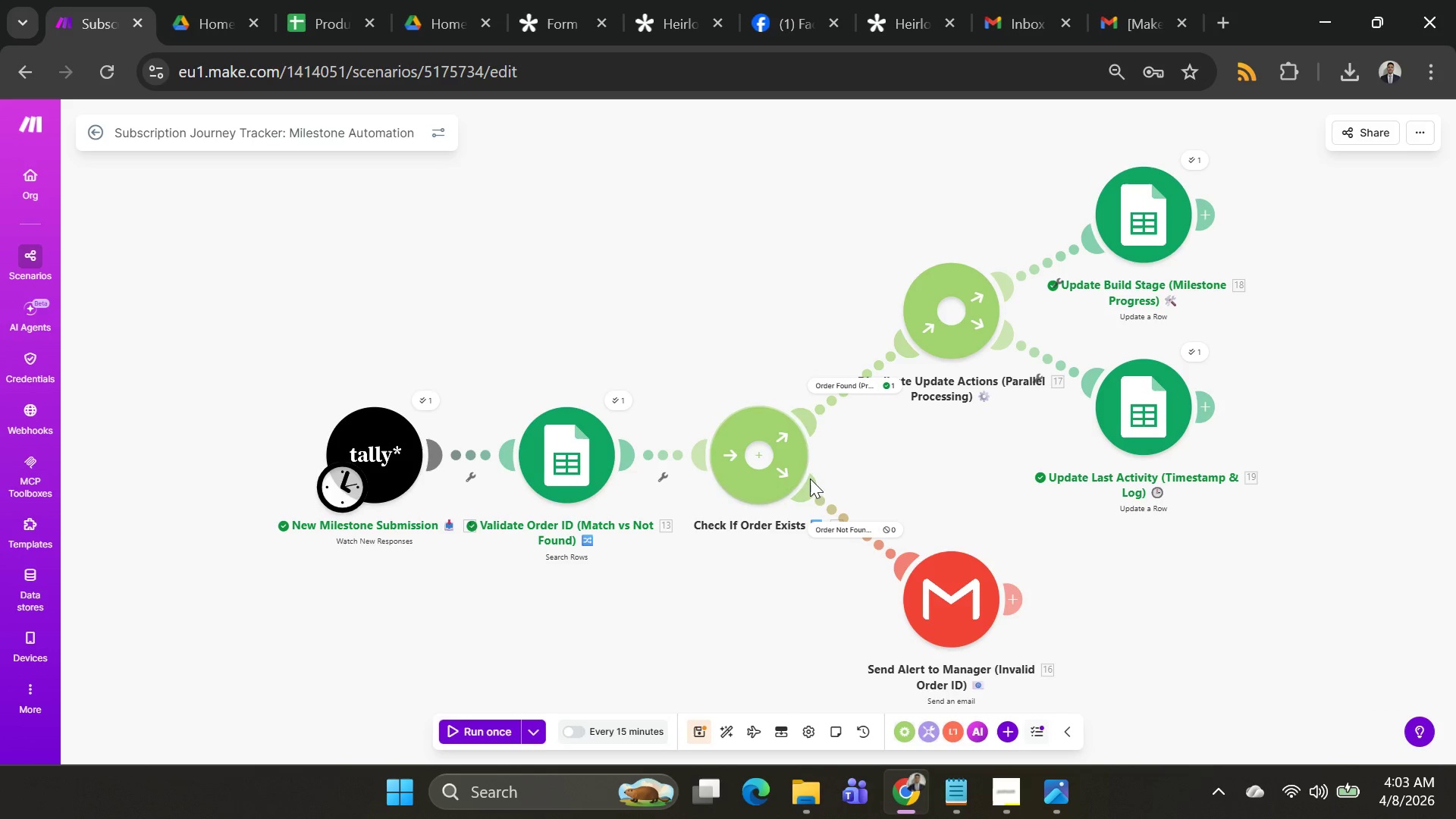 
right_click([768, 468])
 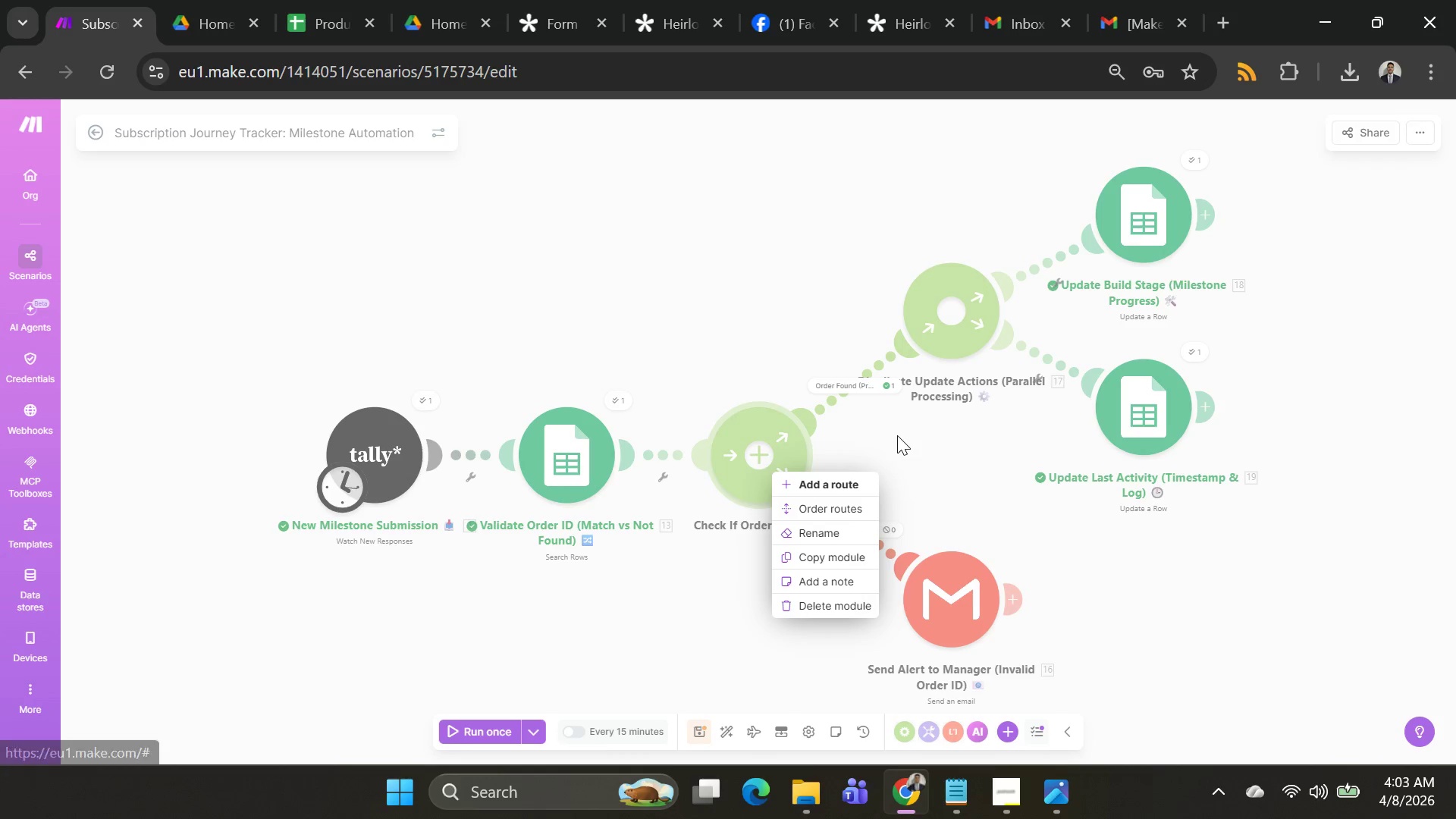 
left_click([897, 435])
 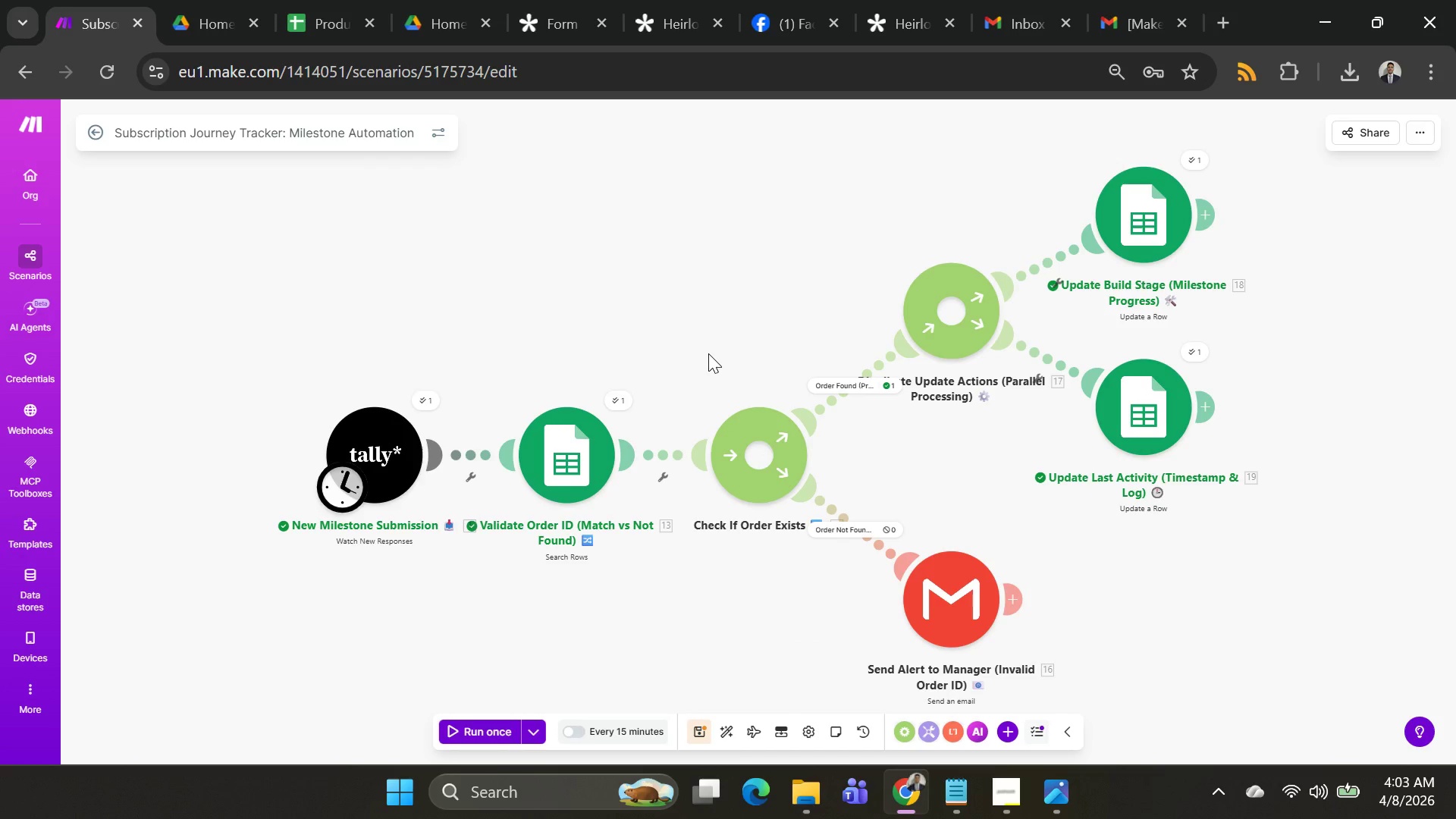 
key(PrintScreen)
 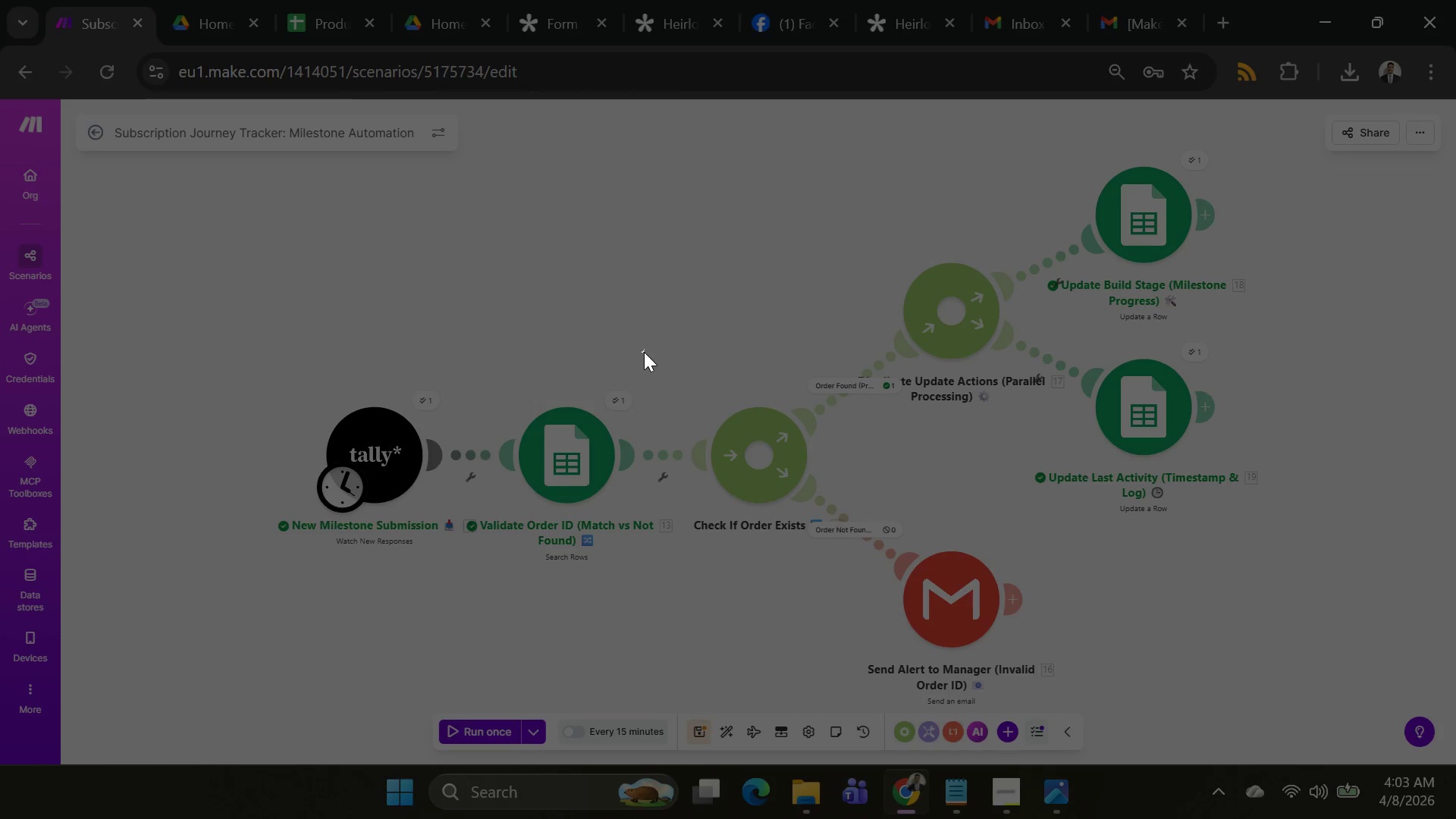 
wait(17.33)
 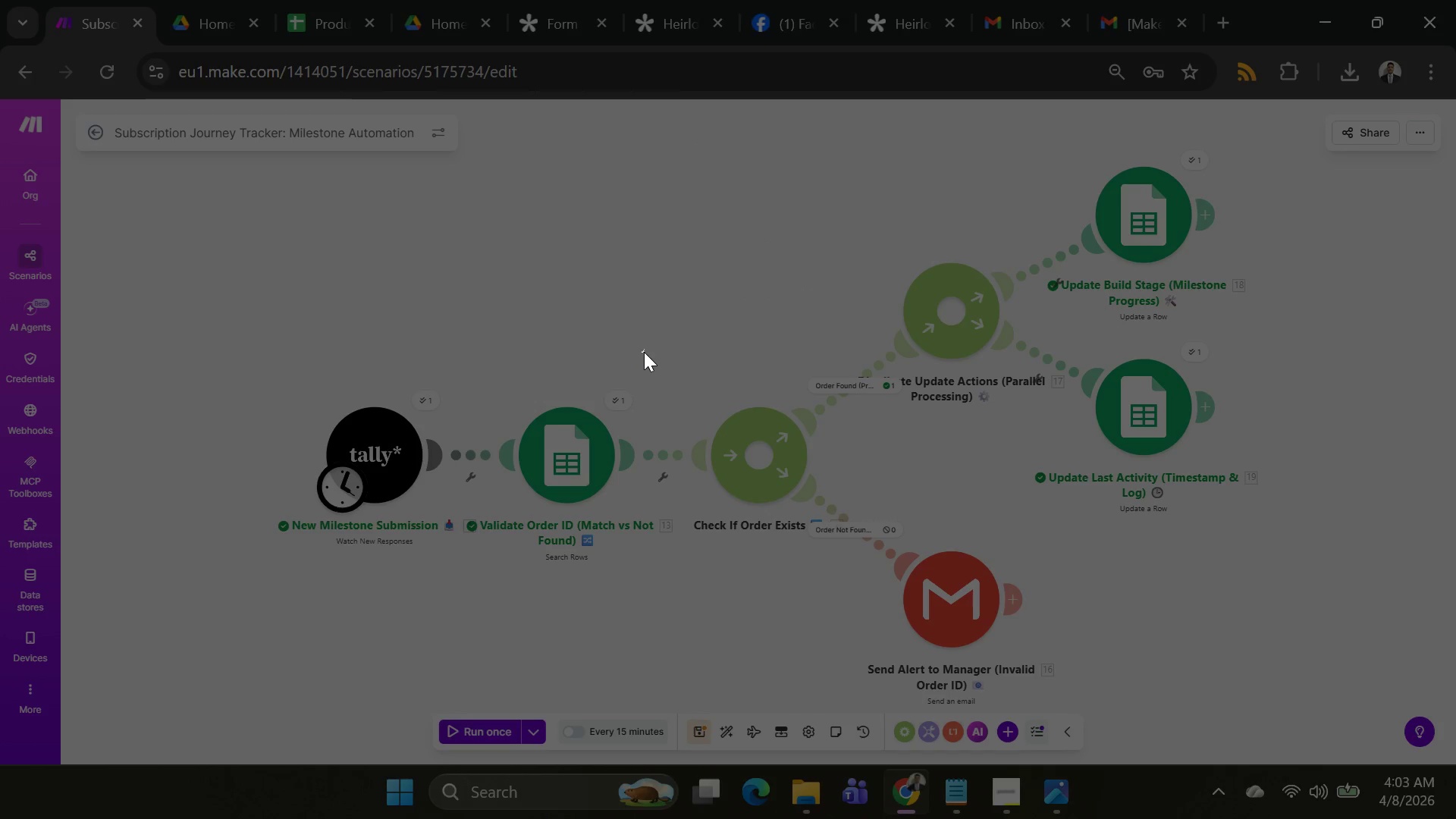 
left_click([1413, 592])
 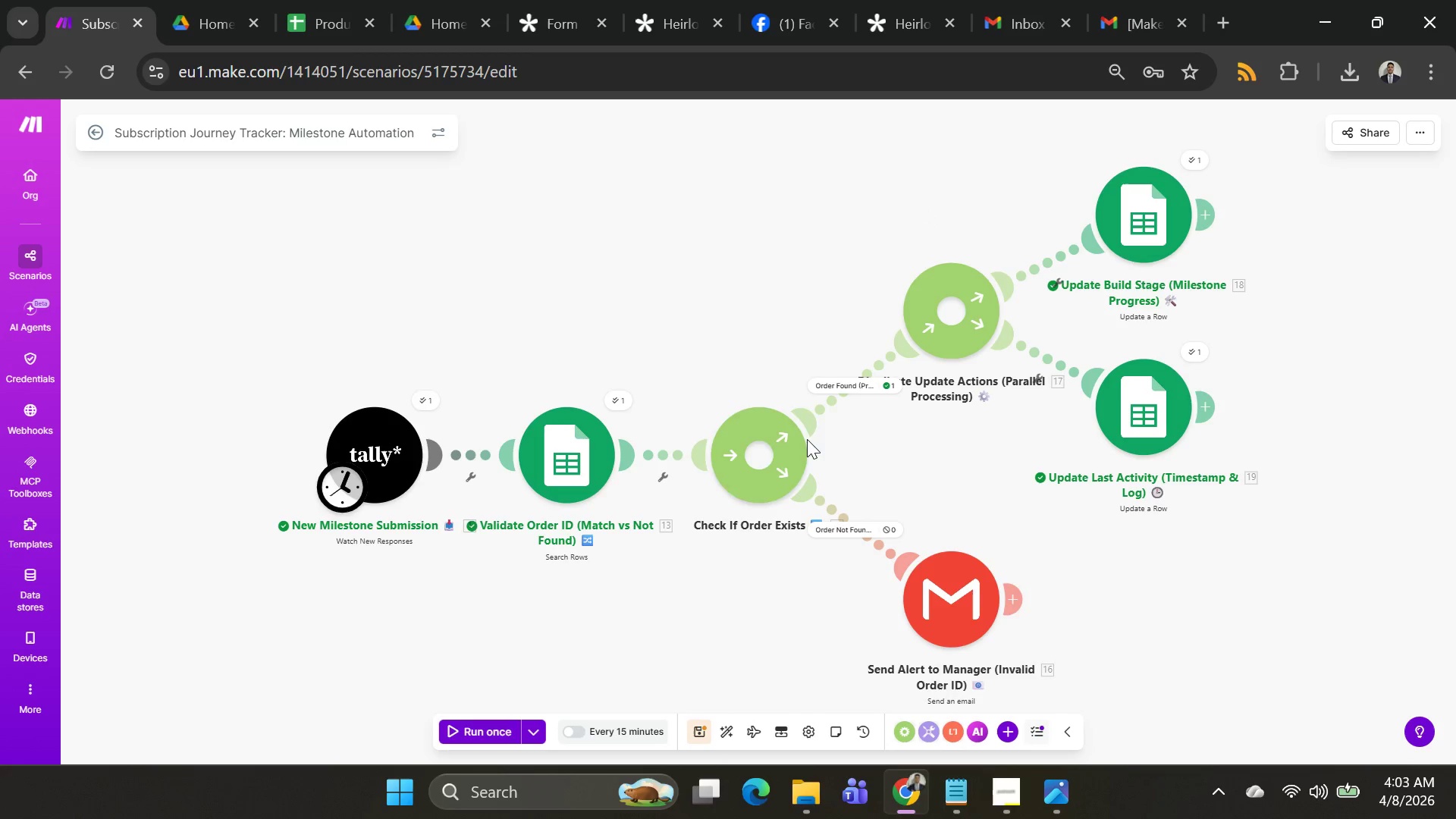 
left_click_drag(start_coordinate=[767, 446], to_coordinate=[827, 550])
 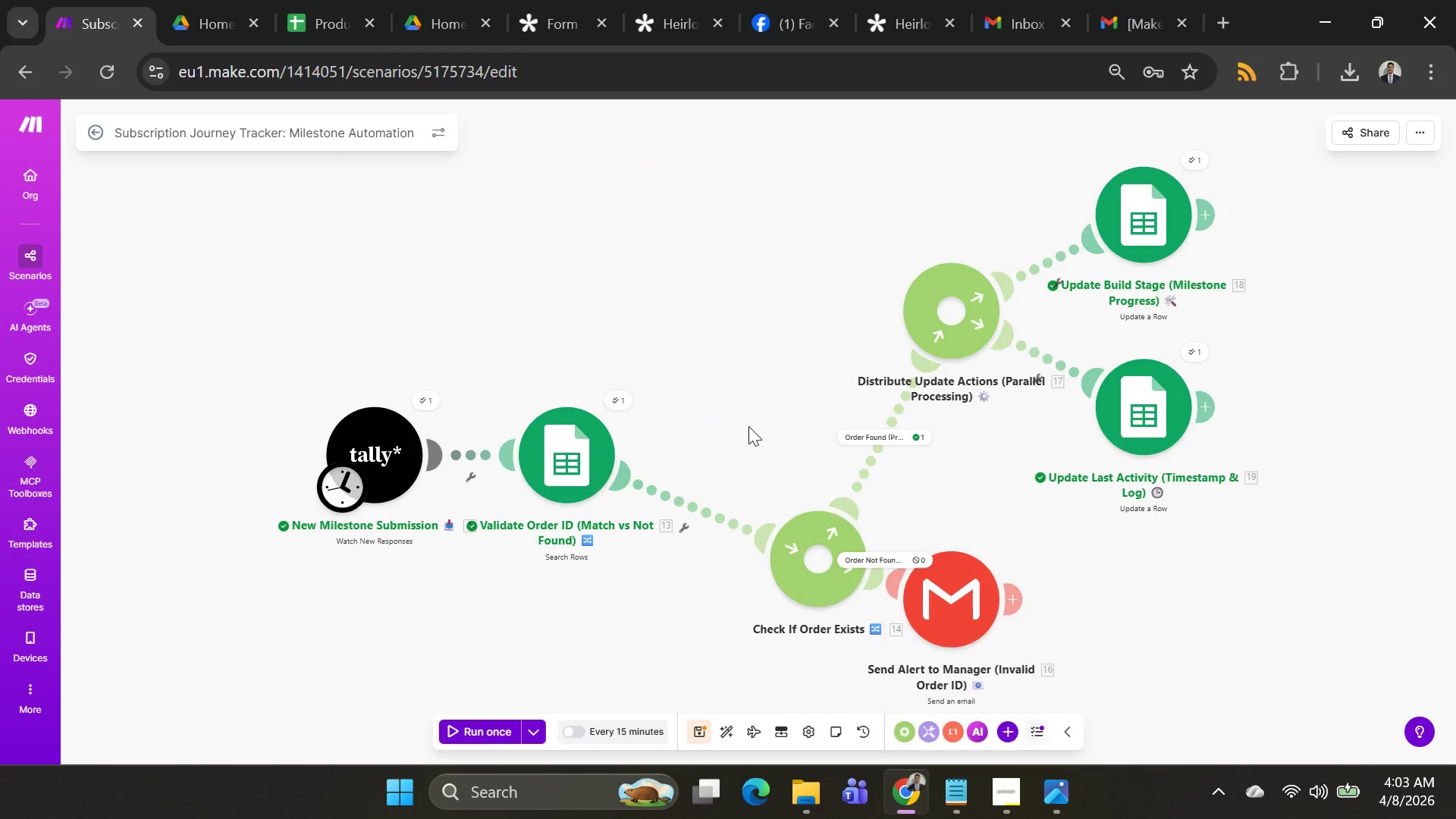 
left_click([742, 355])
 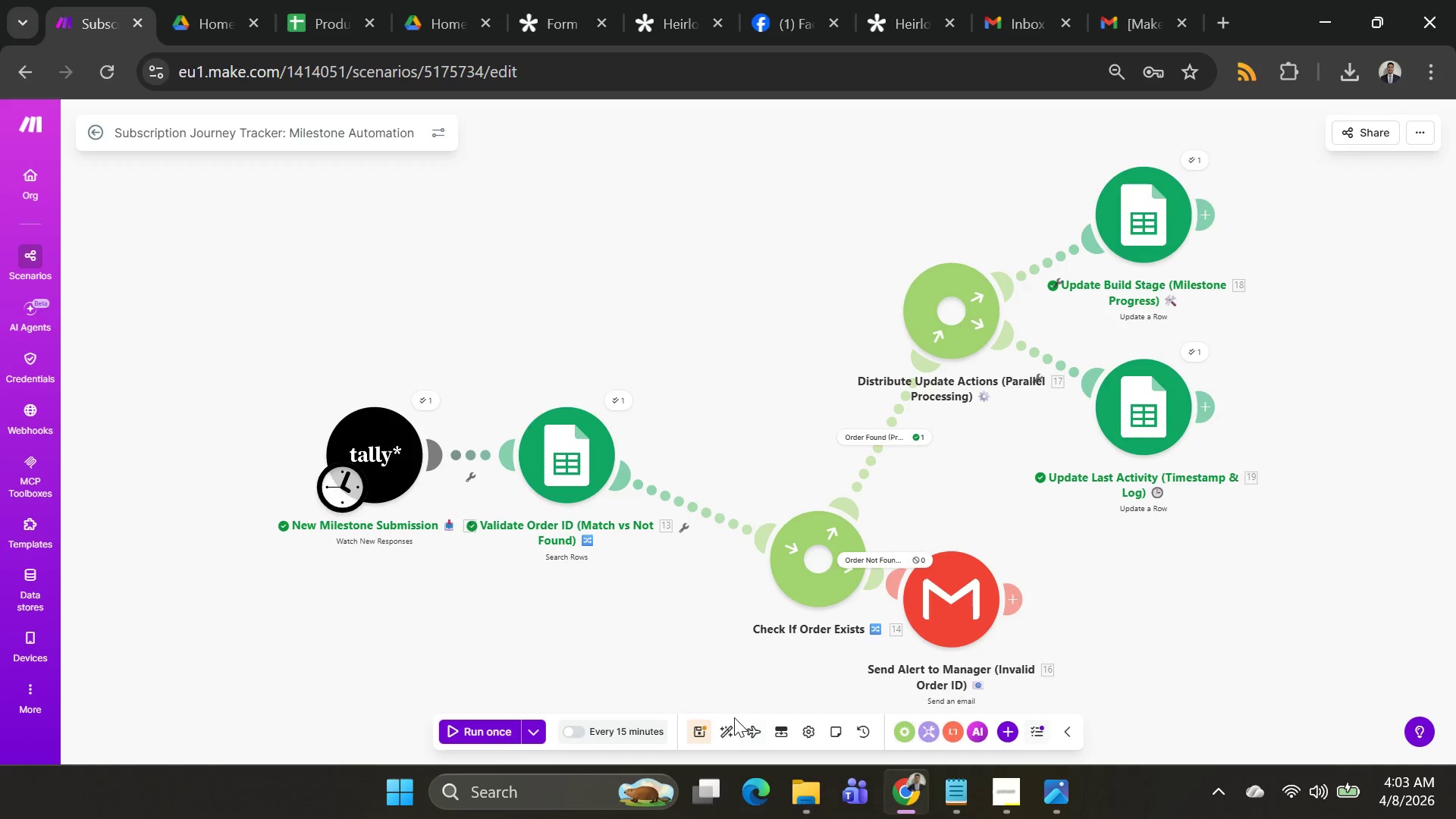 
left_click([731, 720])
 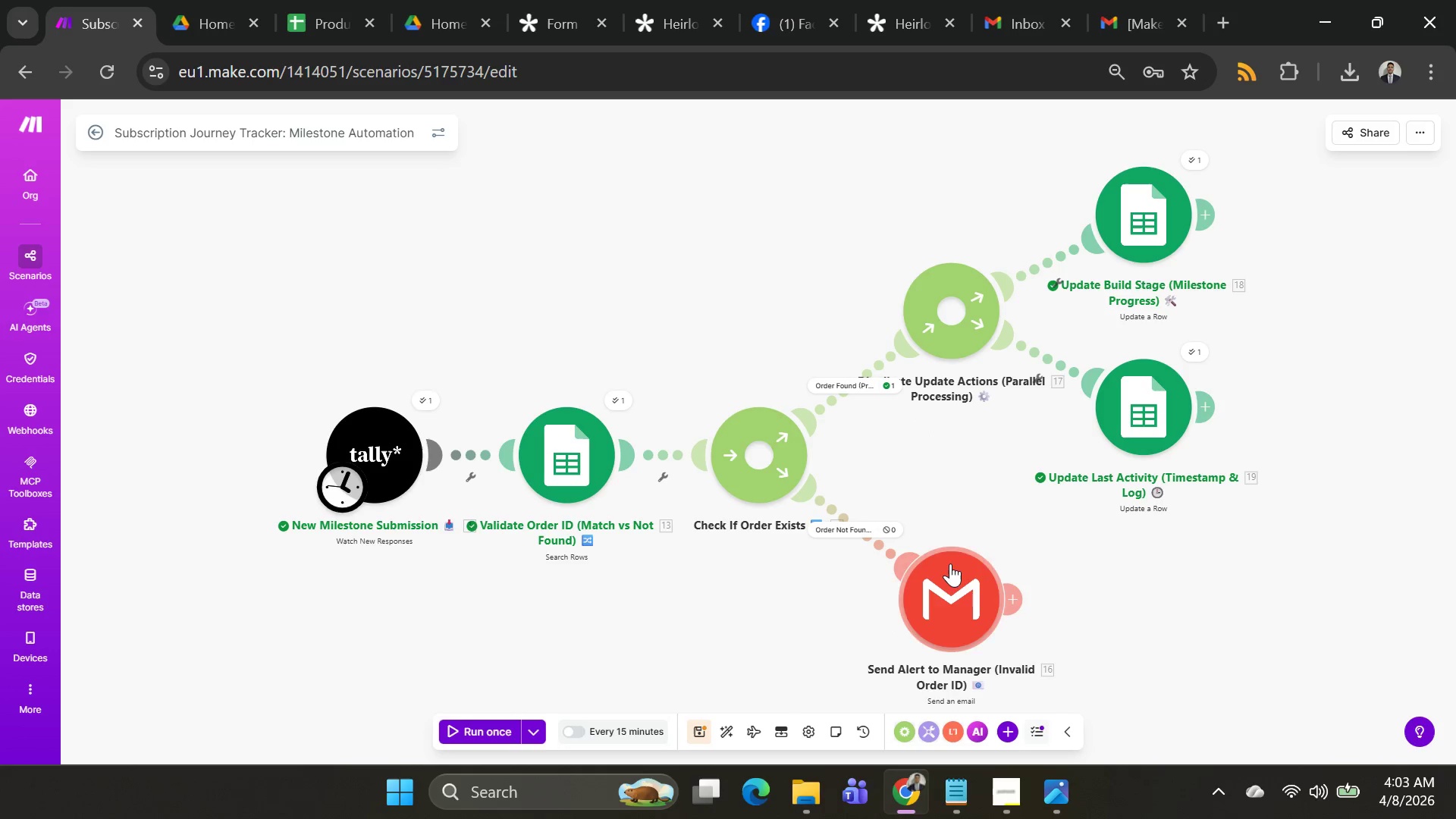 
left_click_drag(start_coordinate=[955, 563], to_coordinate=[1097, 615])
 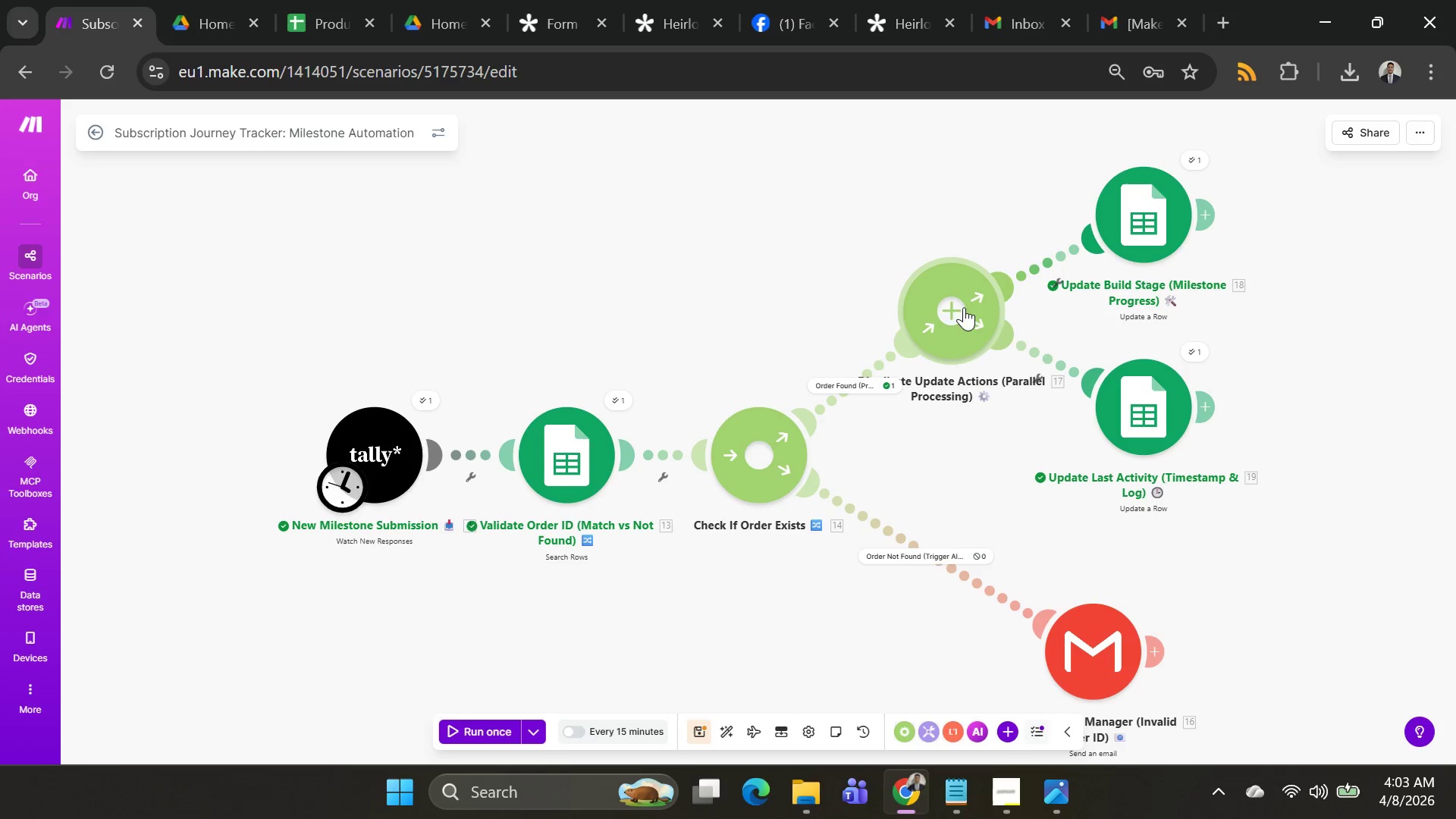 
left_click_drag(start_coordinate=[959, 313], to_coordinate=[978, 301])
 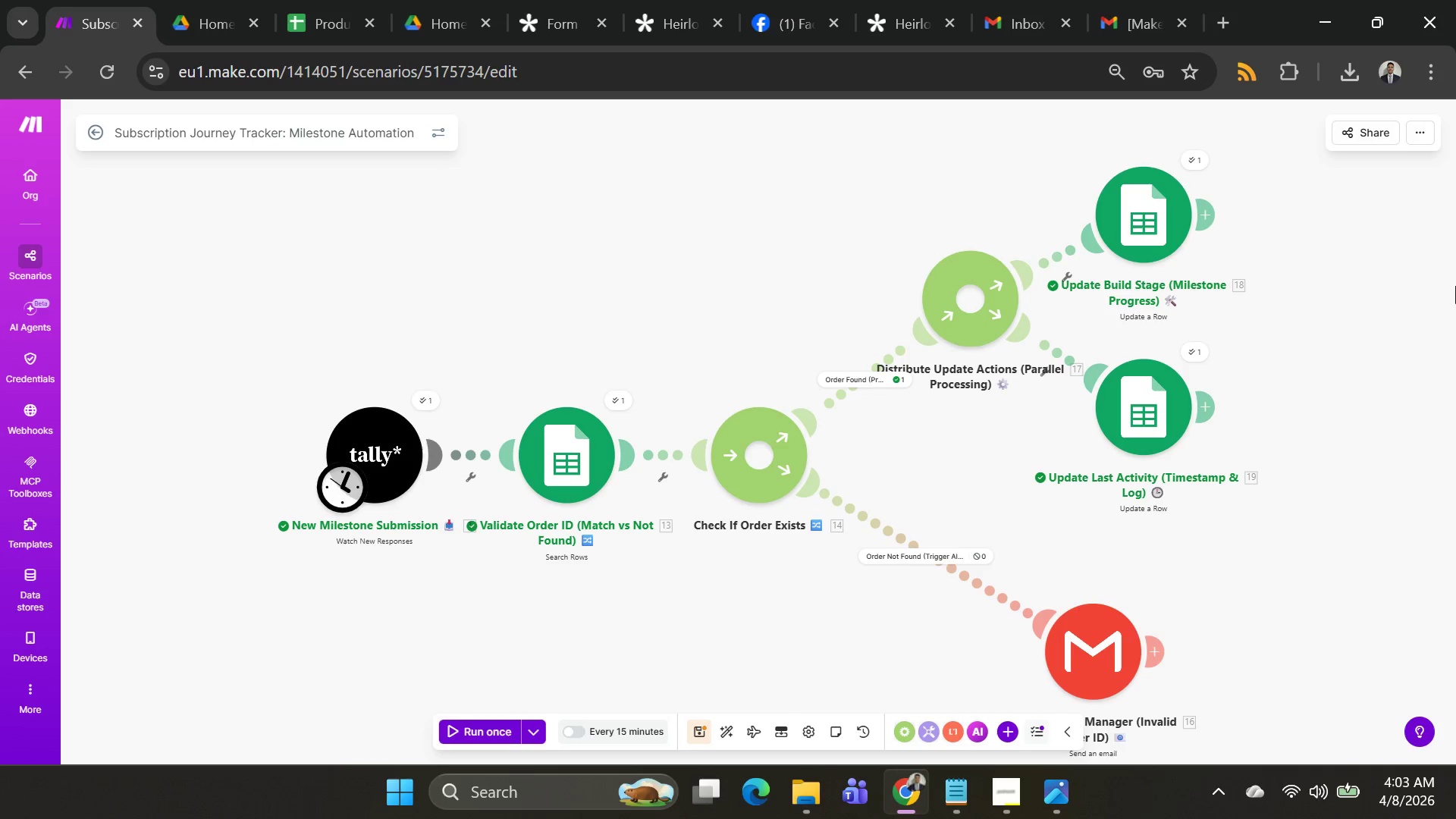 
key(PrintScreen)
 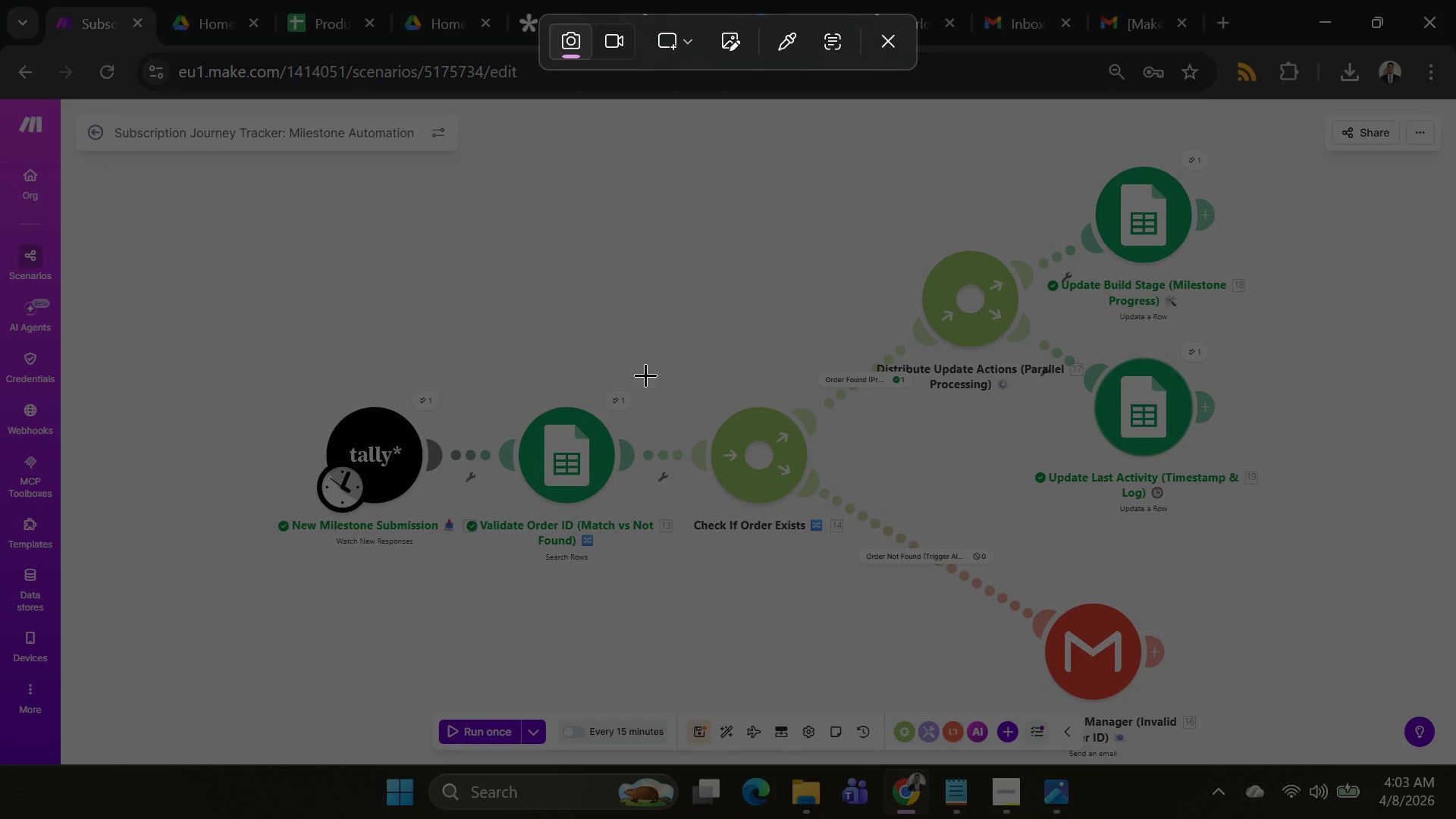 
left_click_drag(start_coordinate=[647, 362], to_coordinate=[893, 579])
 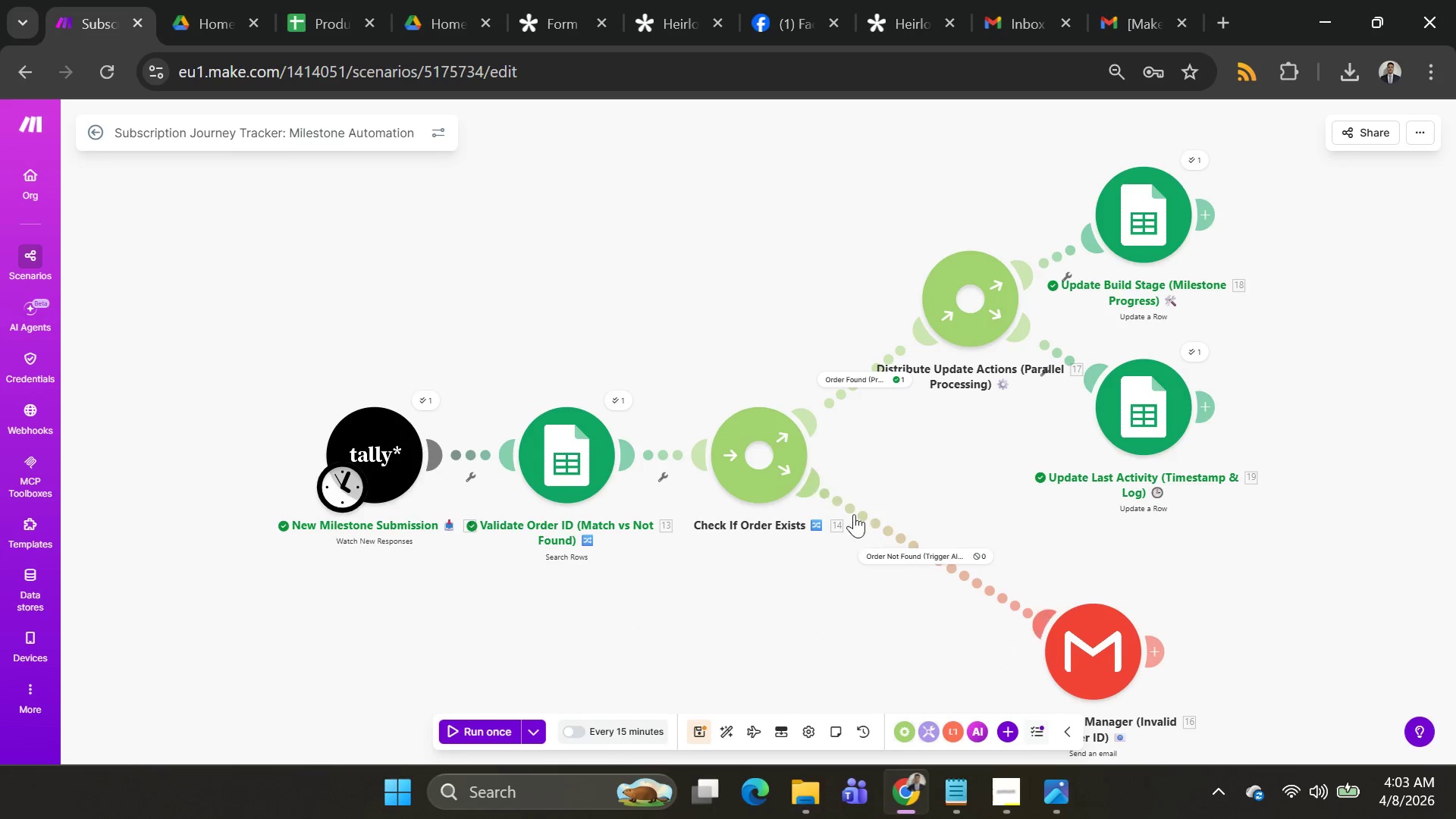 
key(Alt+AltLeft)
 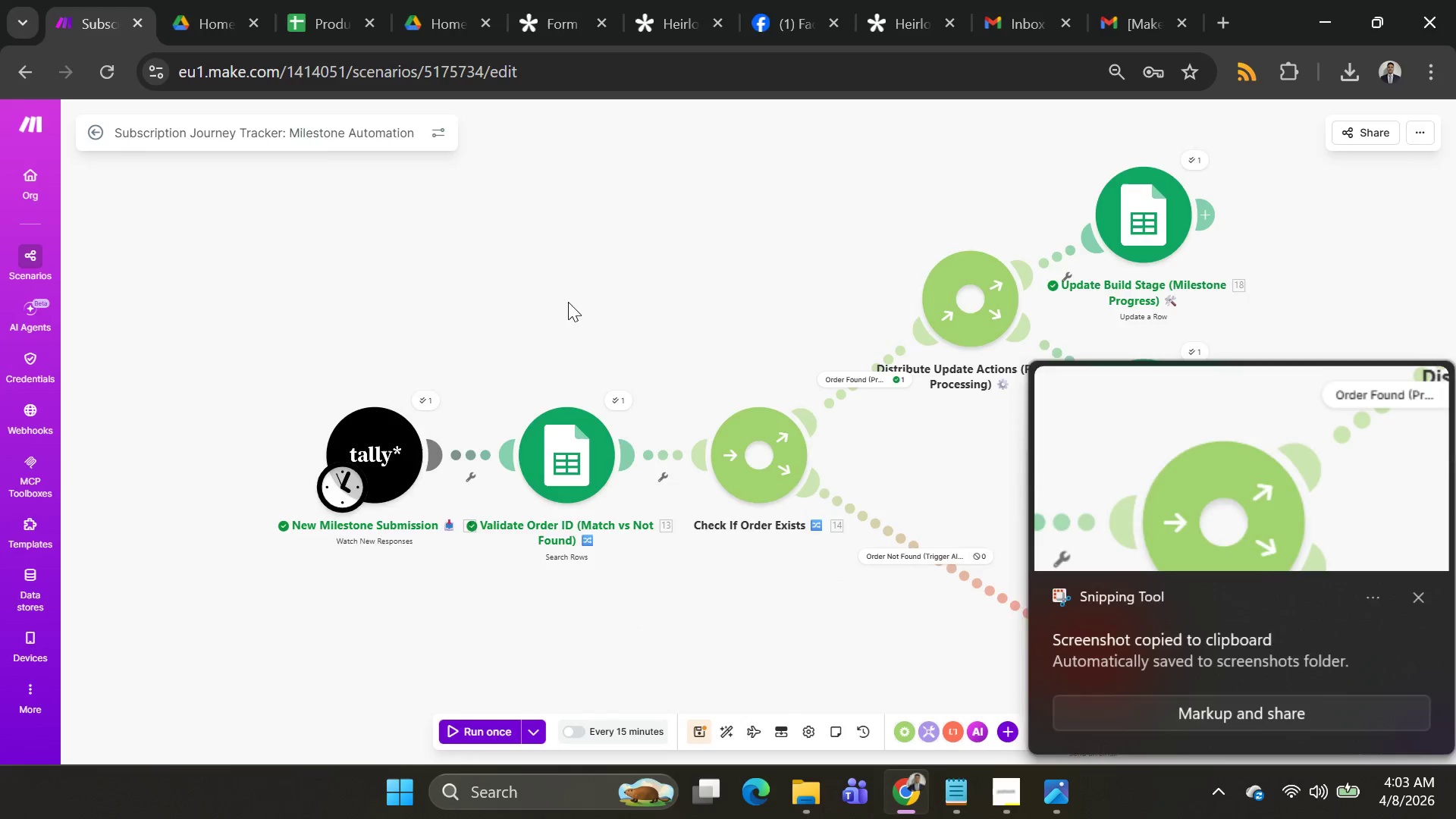 
key(Alt+Tab)
 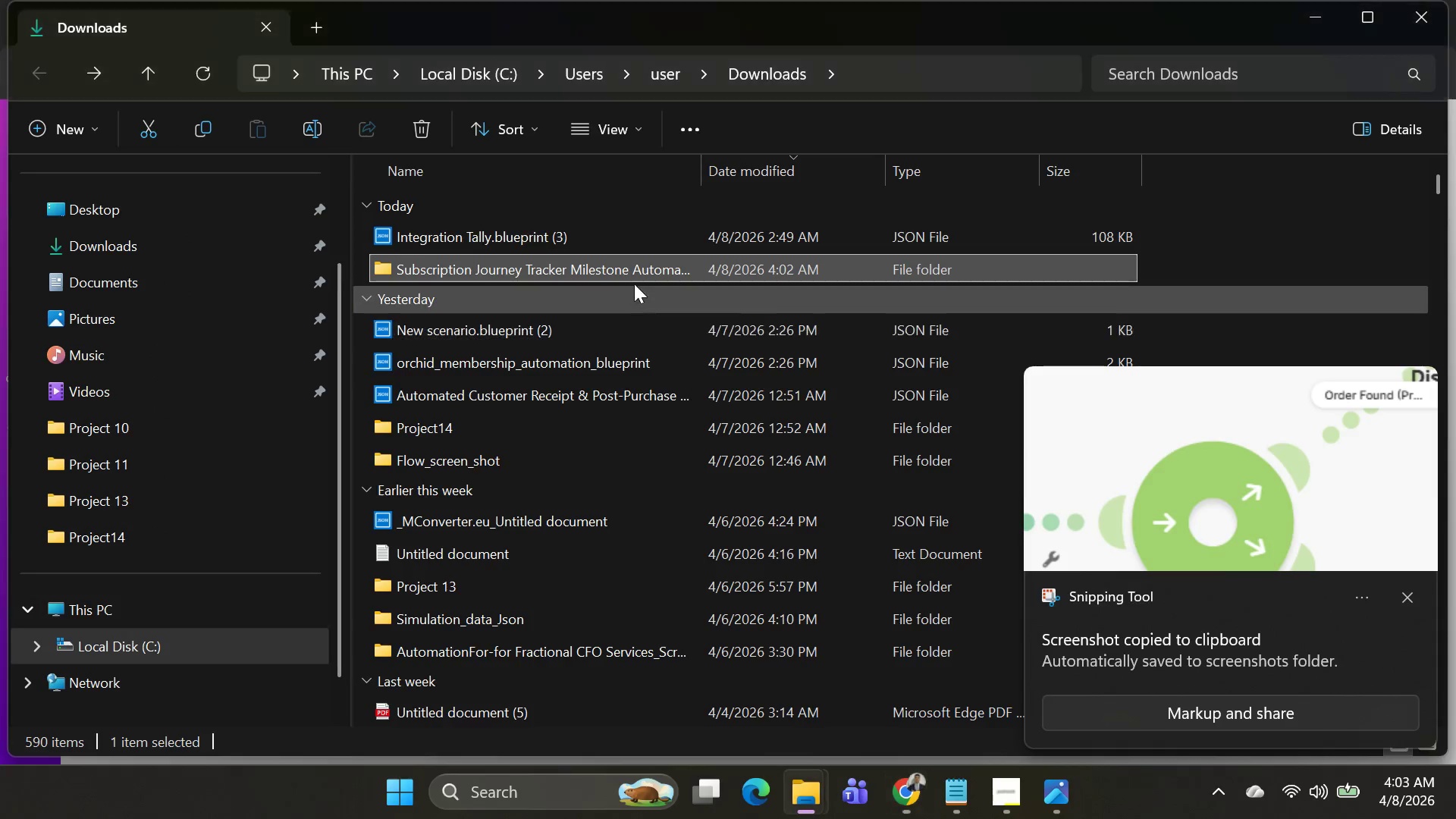 
key(Alt+AltLeft)
 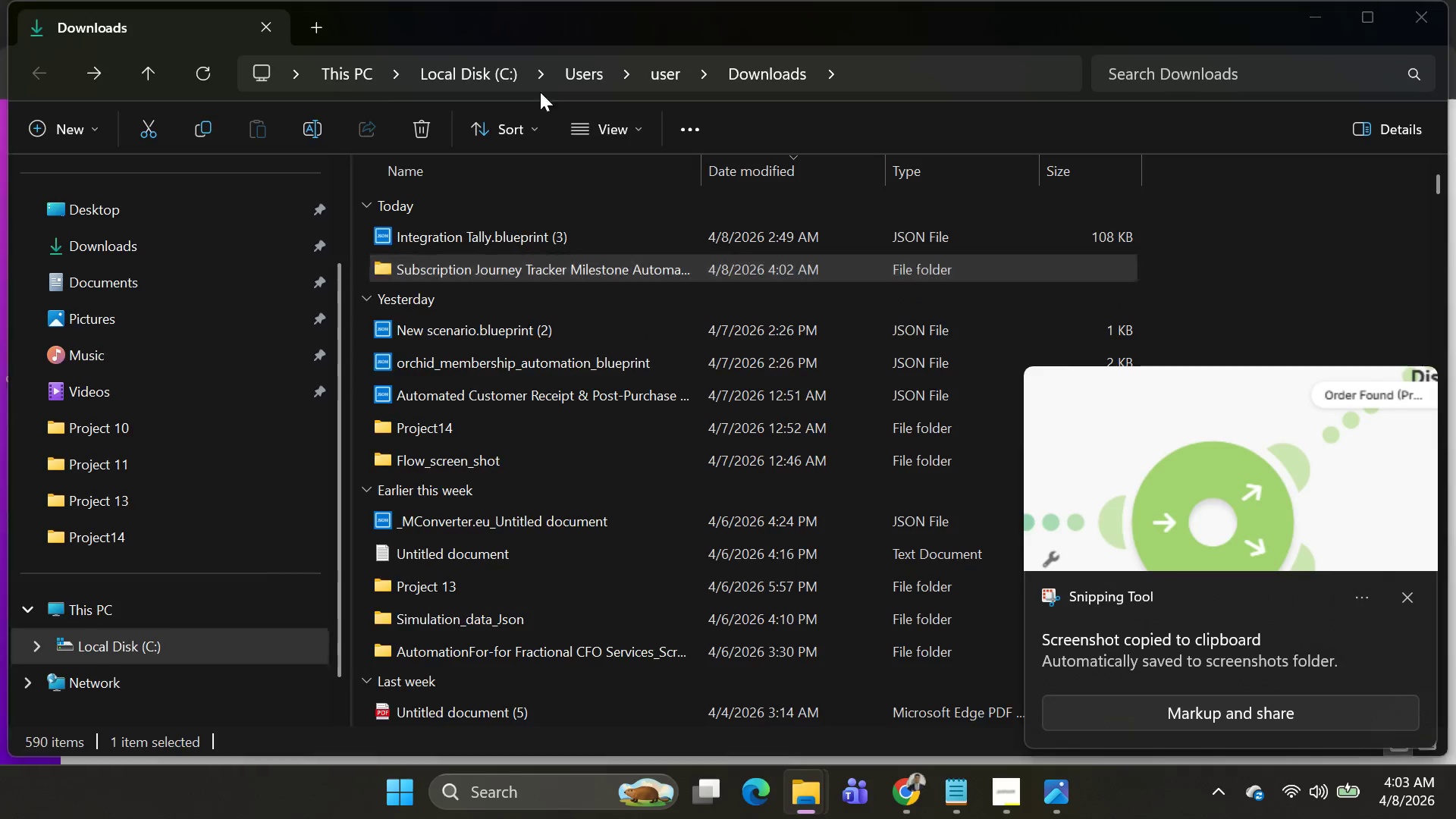 
key(Alt+Tab)
 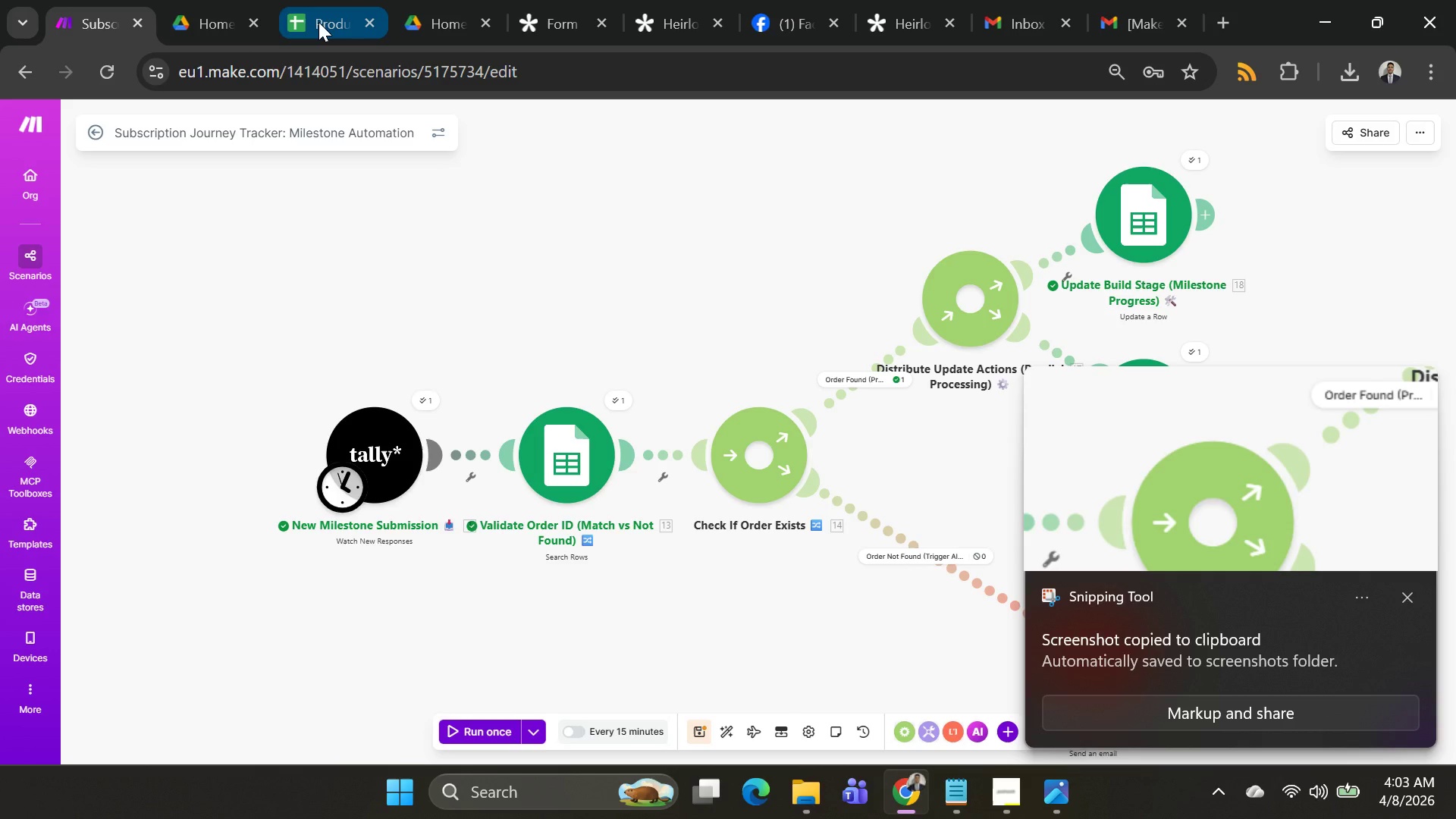 
left_click([318, 22])
 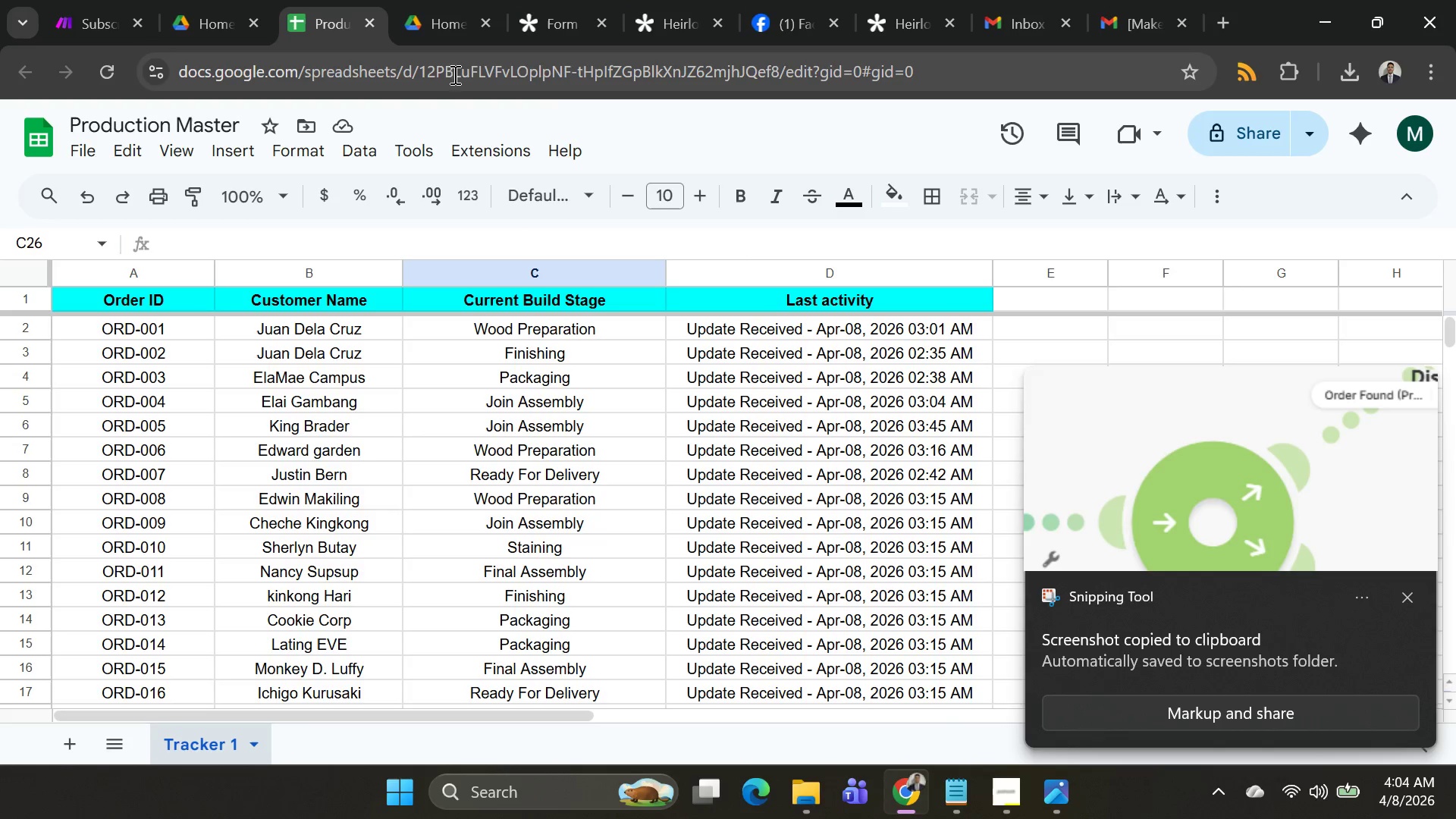 
left_click([807, 29])
 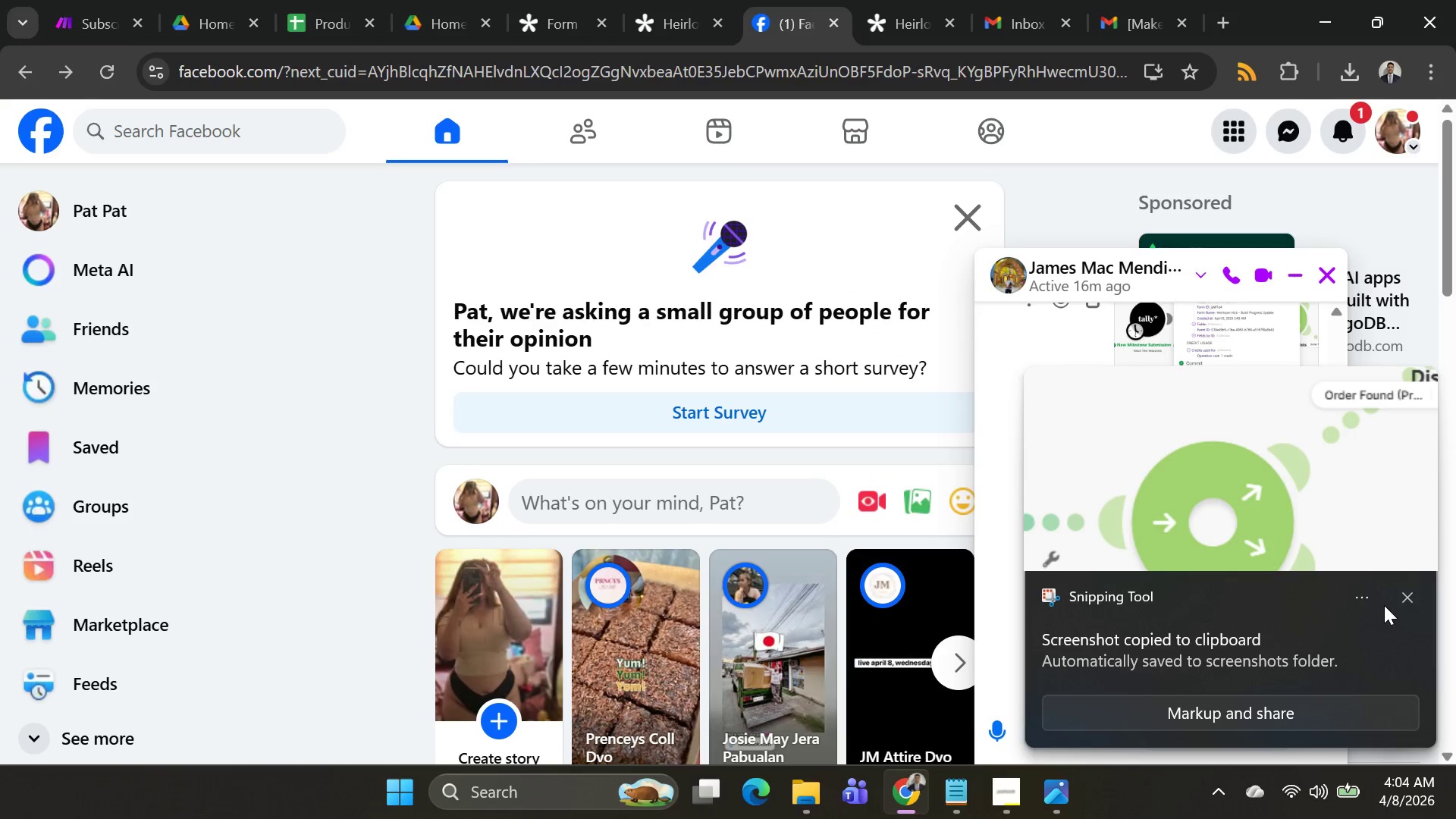 
left_click([1404, 601])
 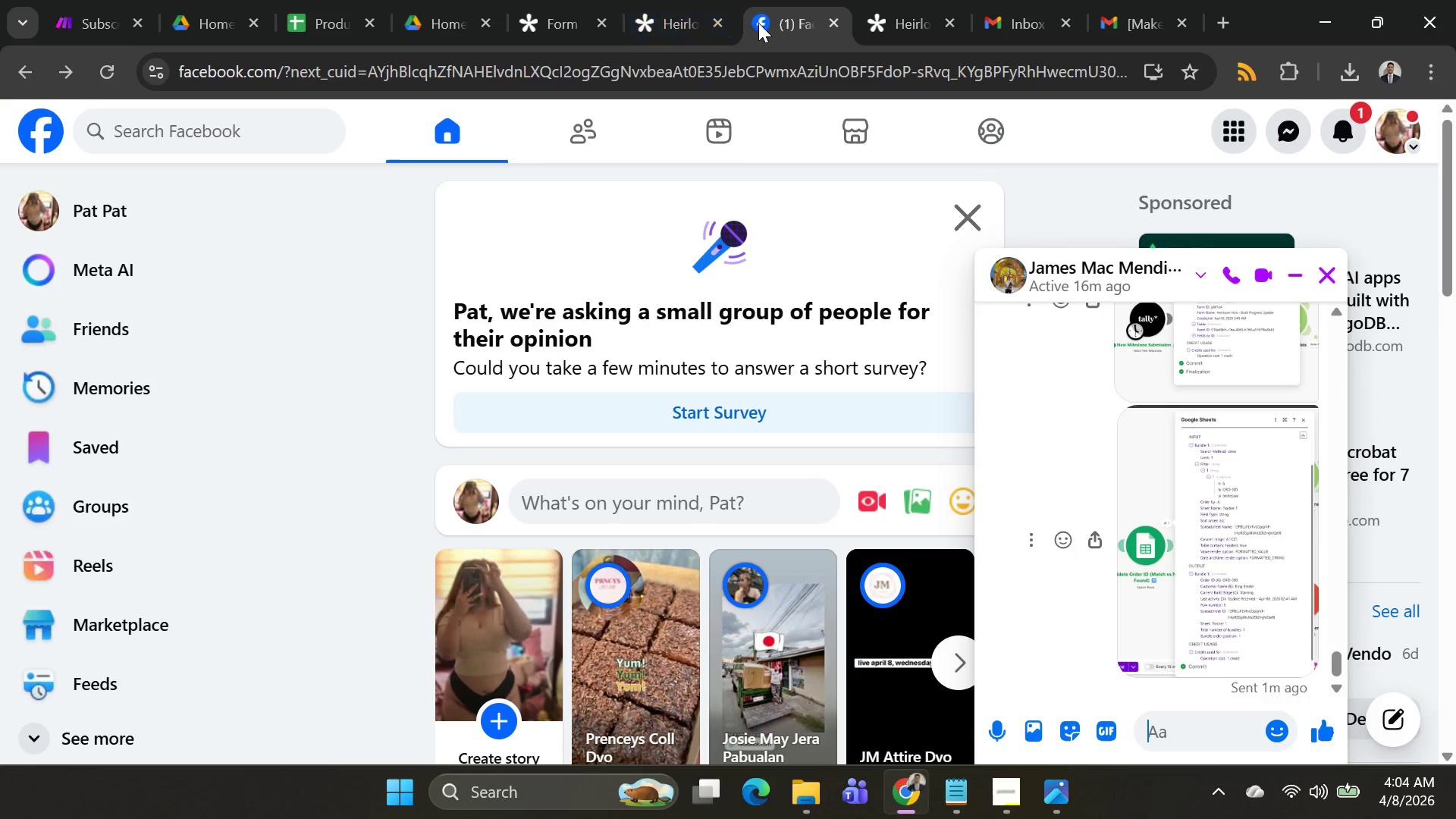 
left_click_drag(start_coordinate=[760, 23], to_coordinate=[757, 85])
 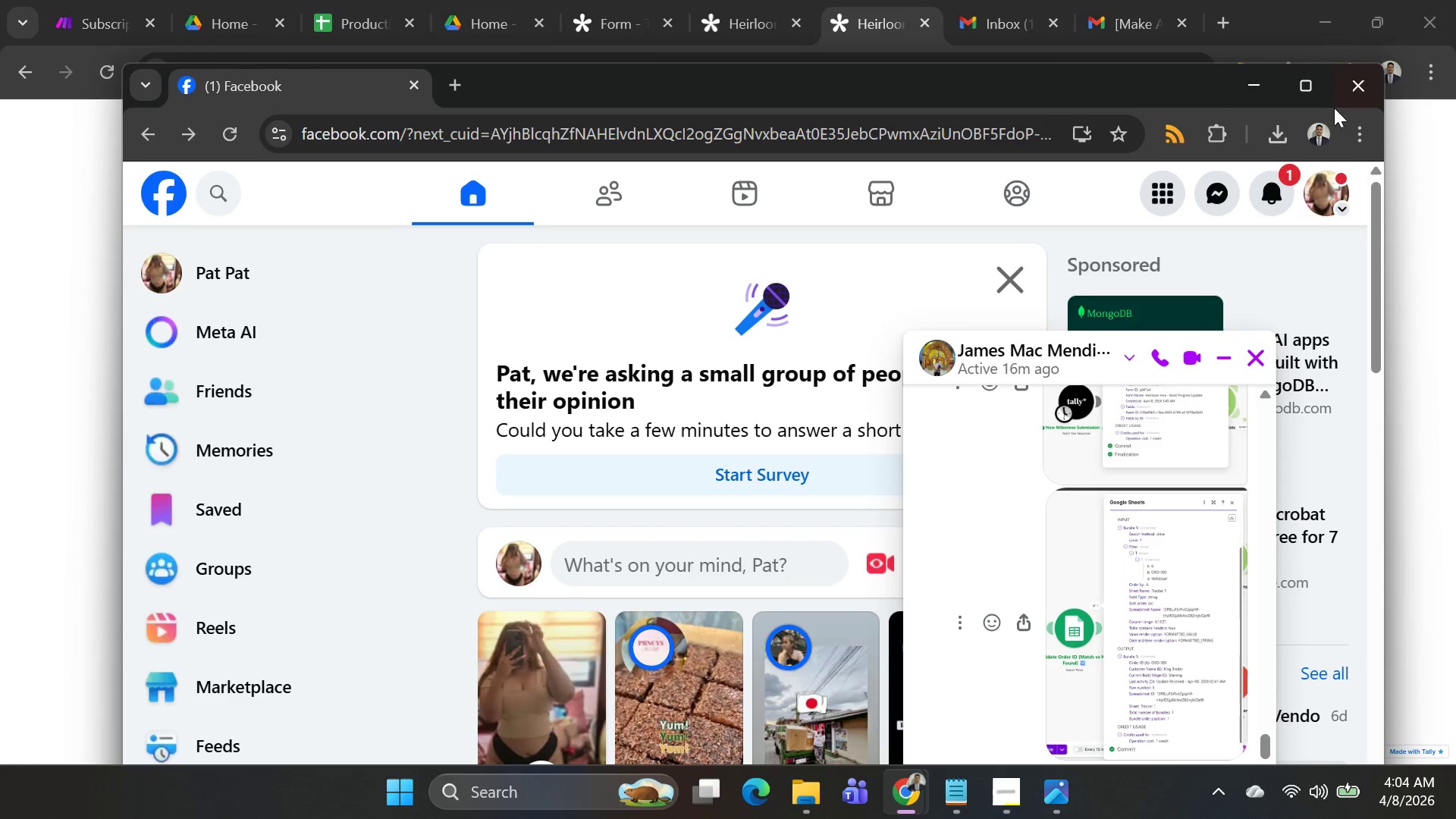 
left_click([1307, 82])
 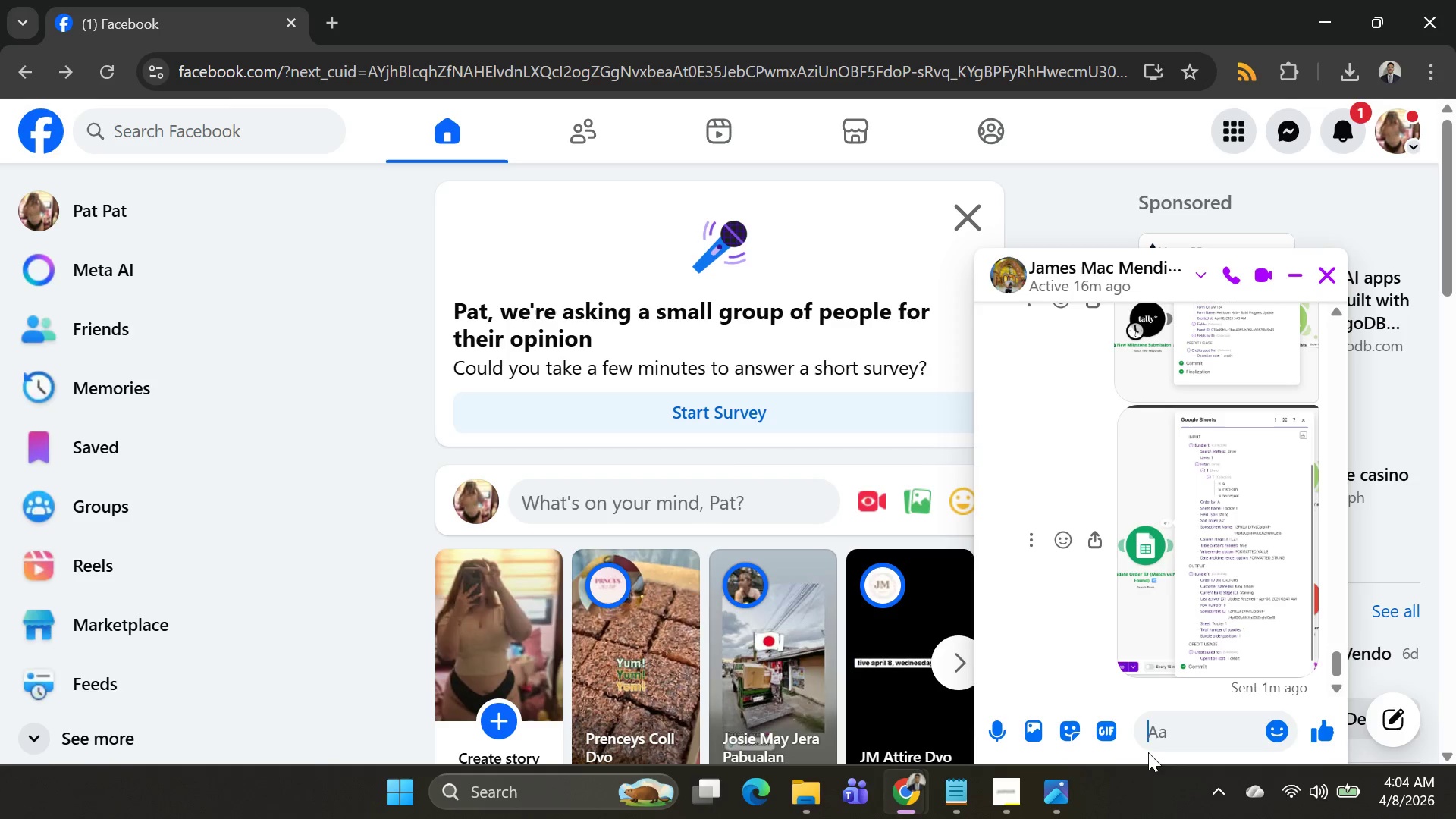 
left_click([1156, 729])
 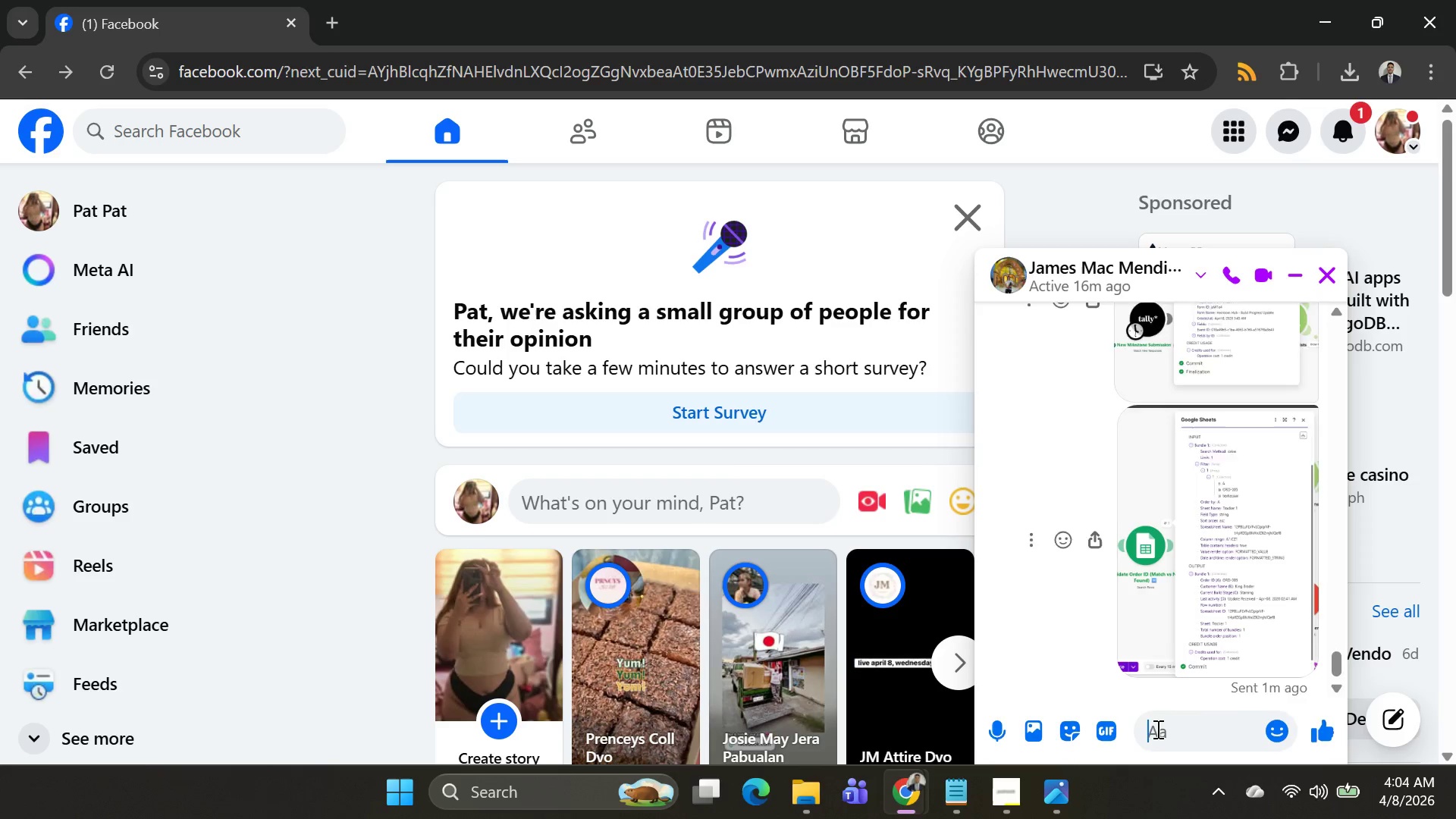 
key(Control+V)
 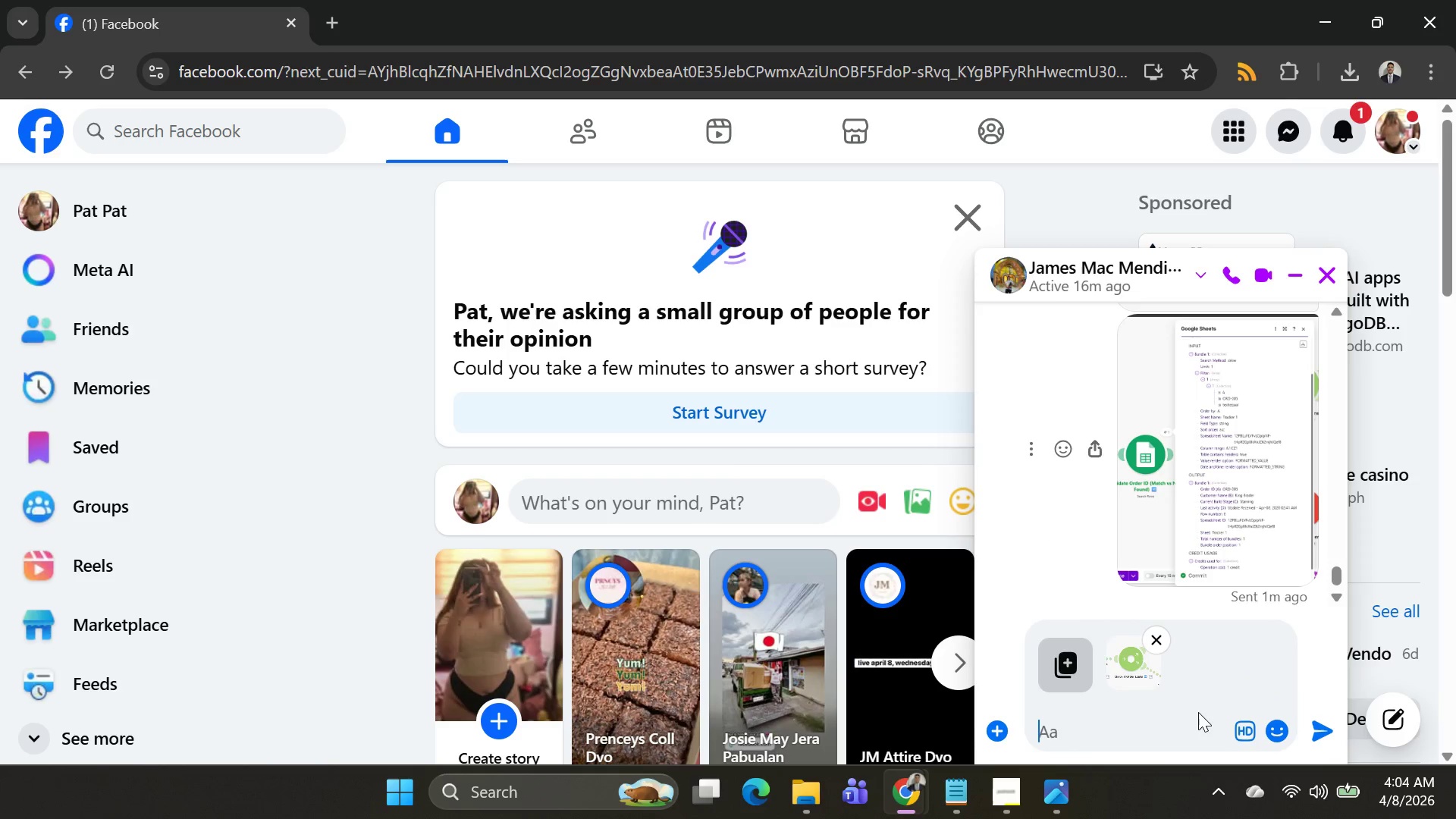 
left_click([1328, 722])
 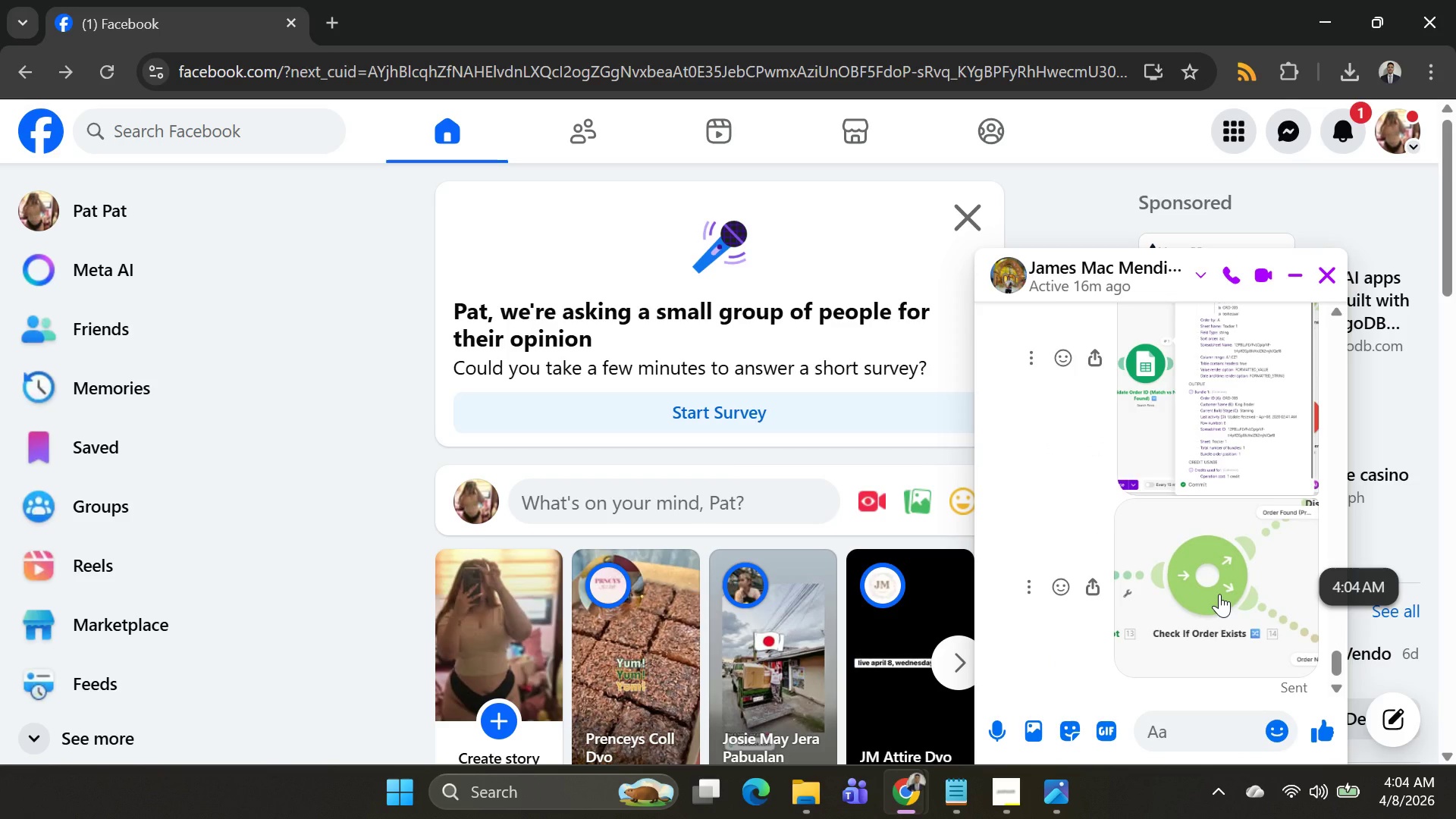 
key(Alt+AltLeft)
 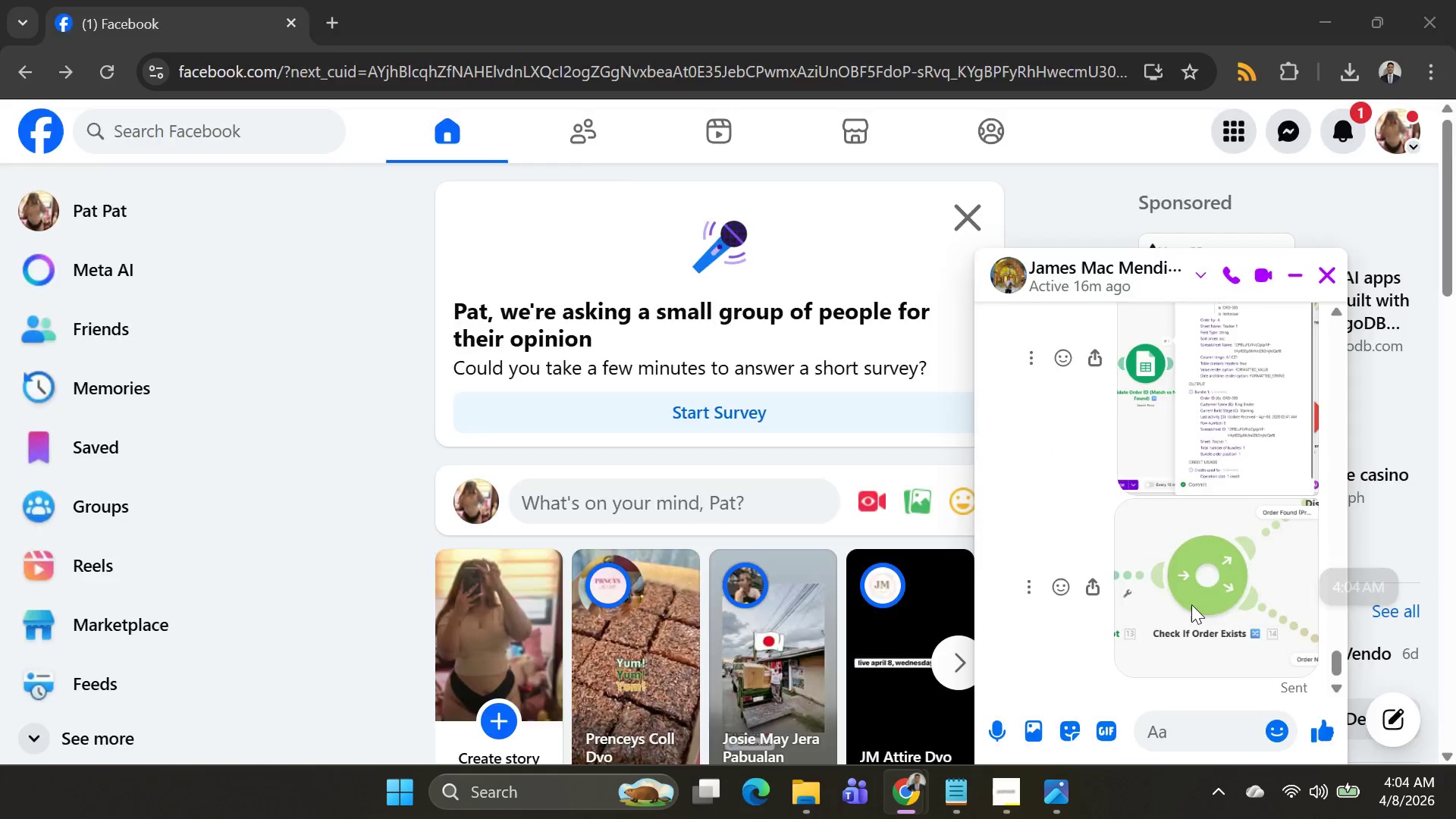 
key(Alt+Tab)
 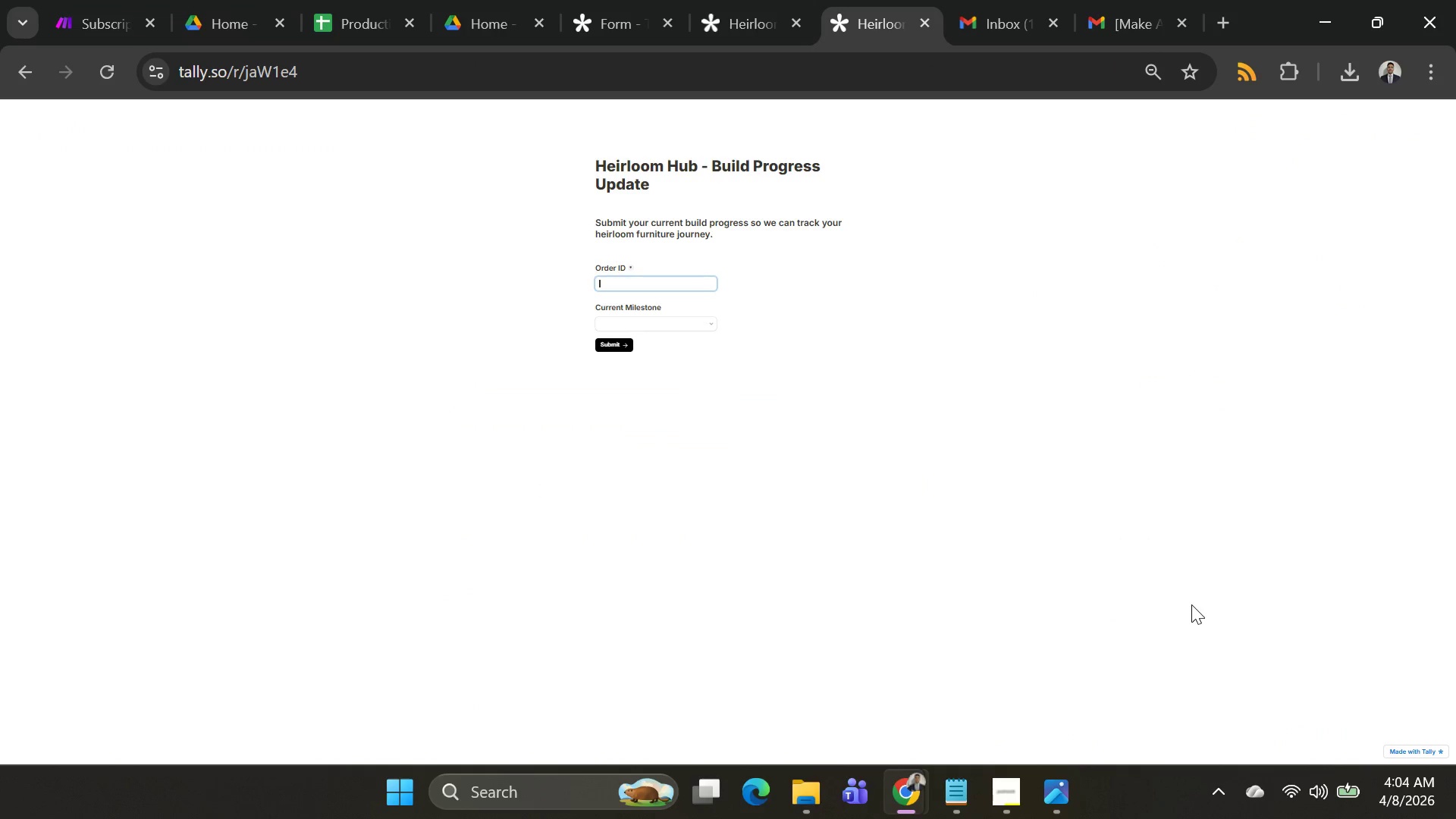 
key(Alt+AltLeft)
 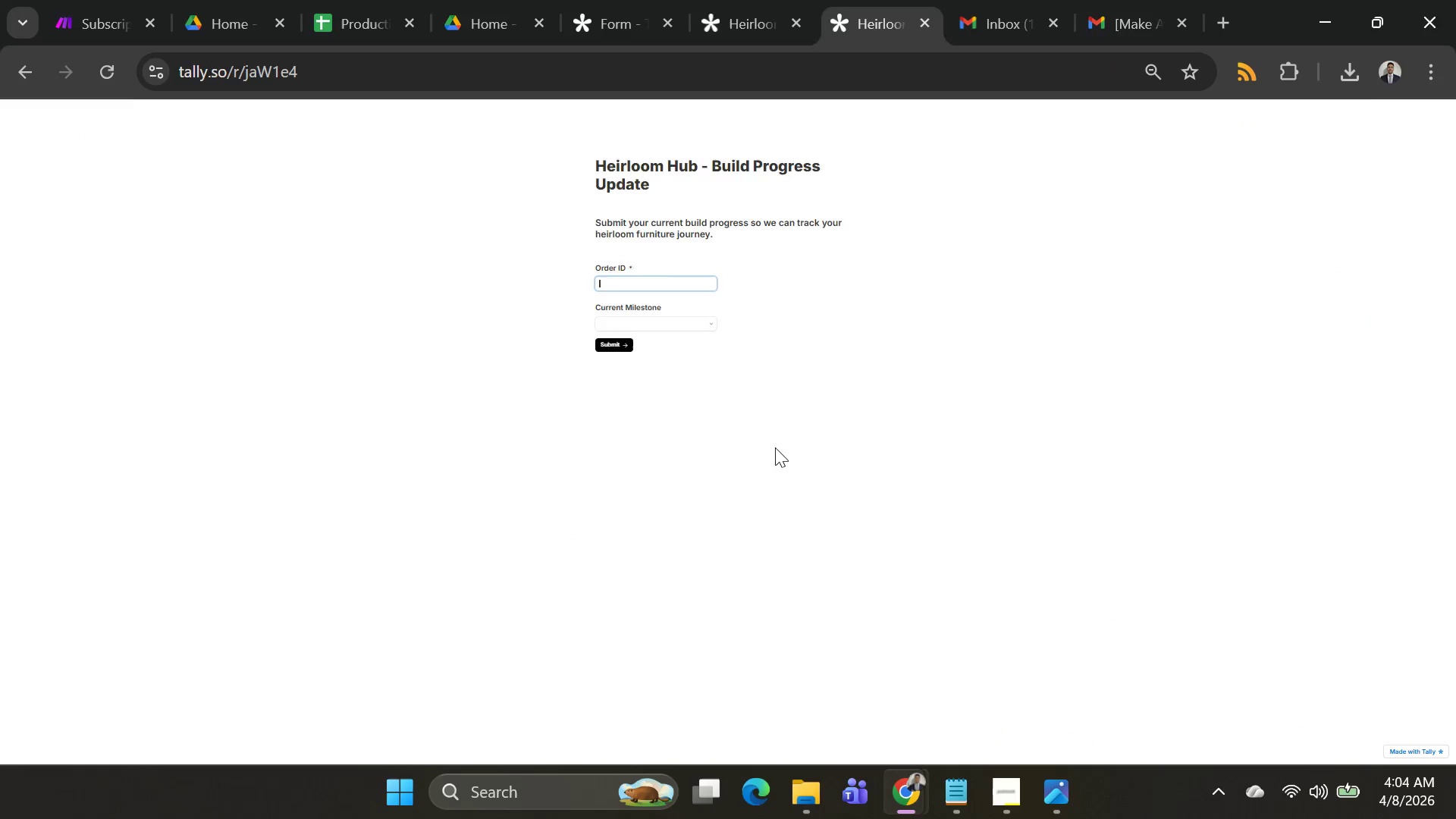 
key(Alt+Tab)
 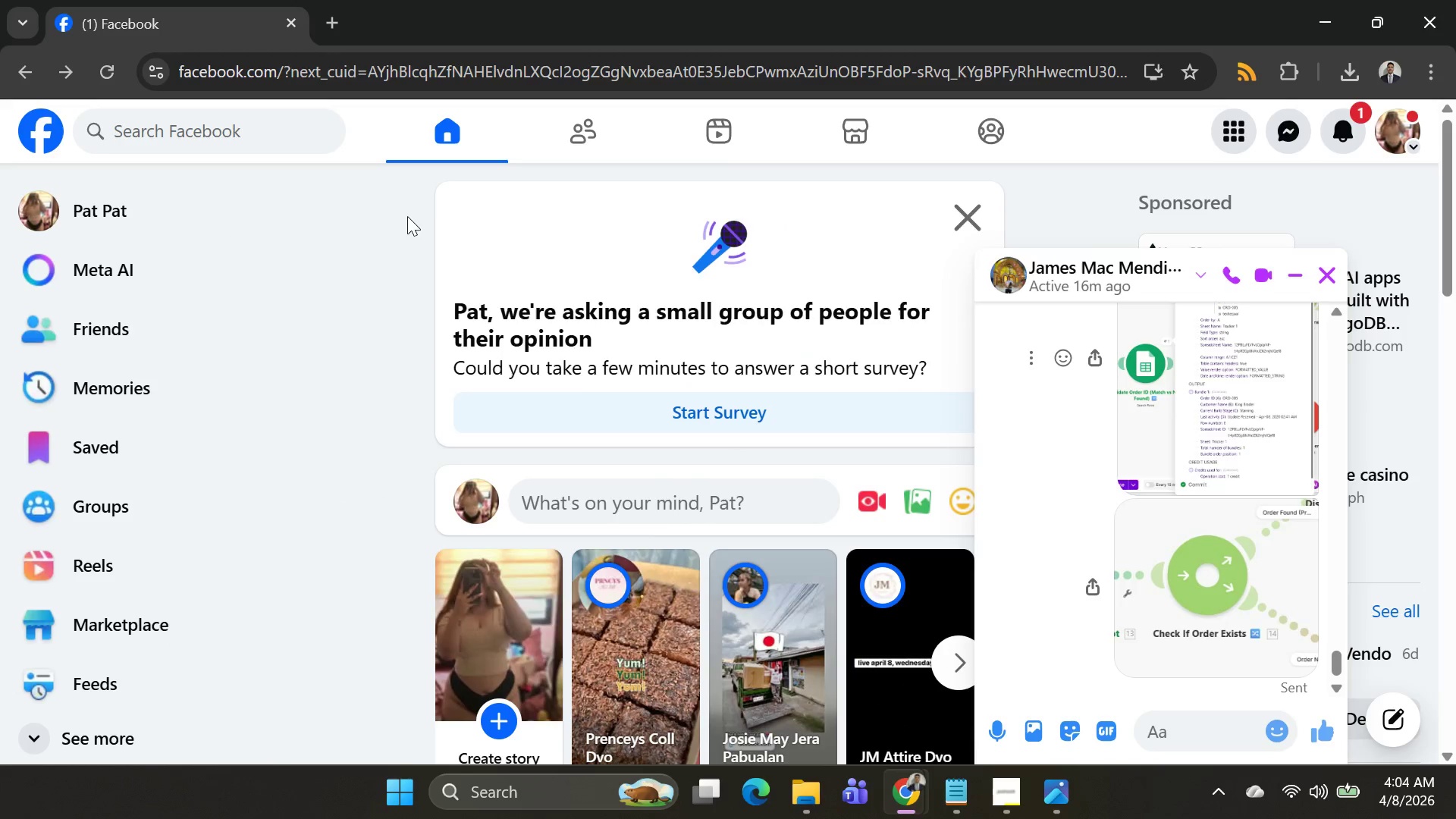 
key(Alt+AltLeft)
 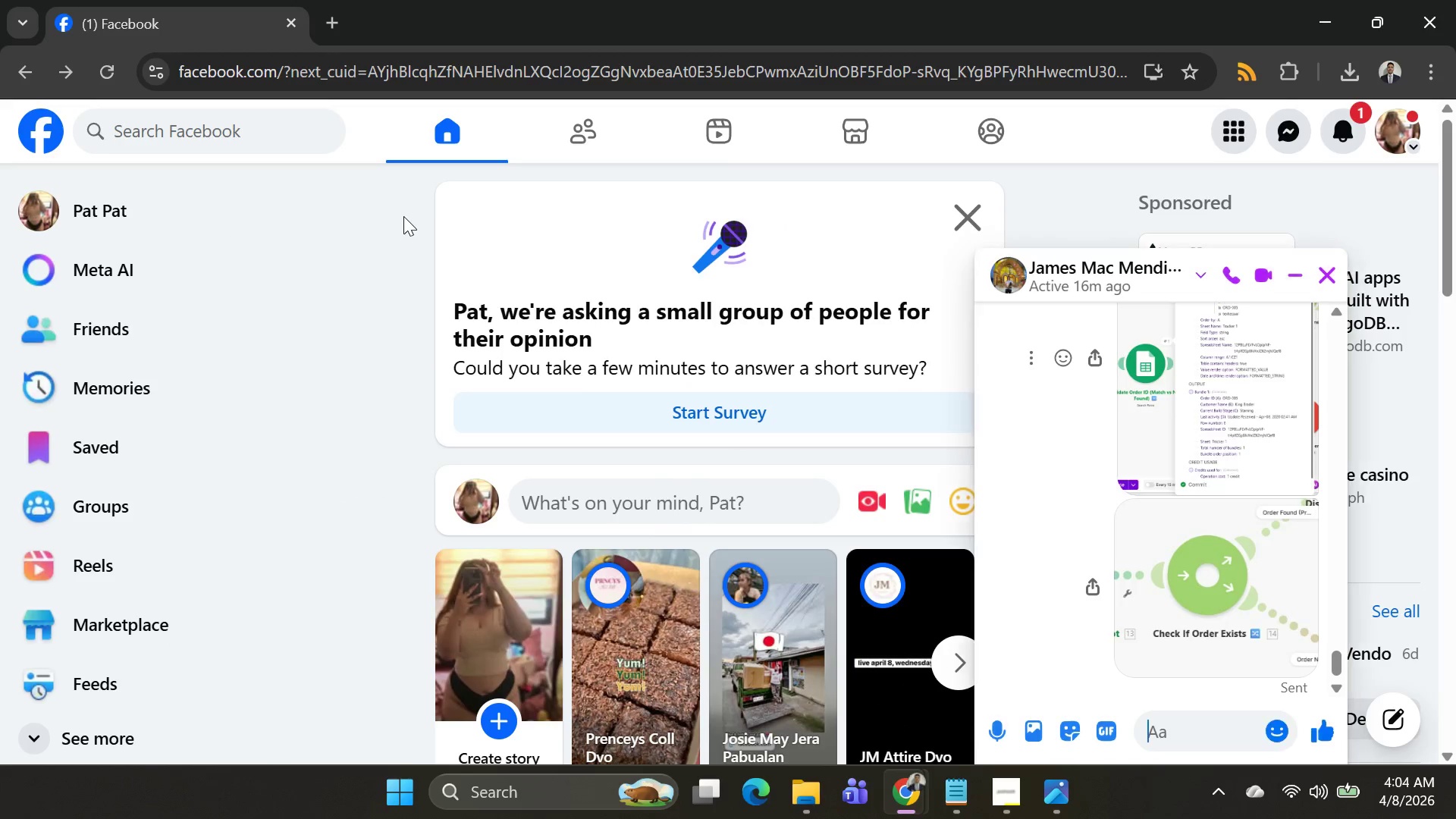 
key(Alt+Tab)
 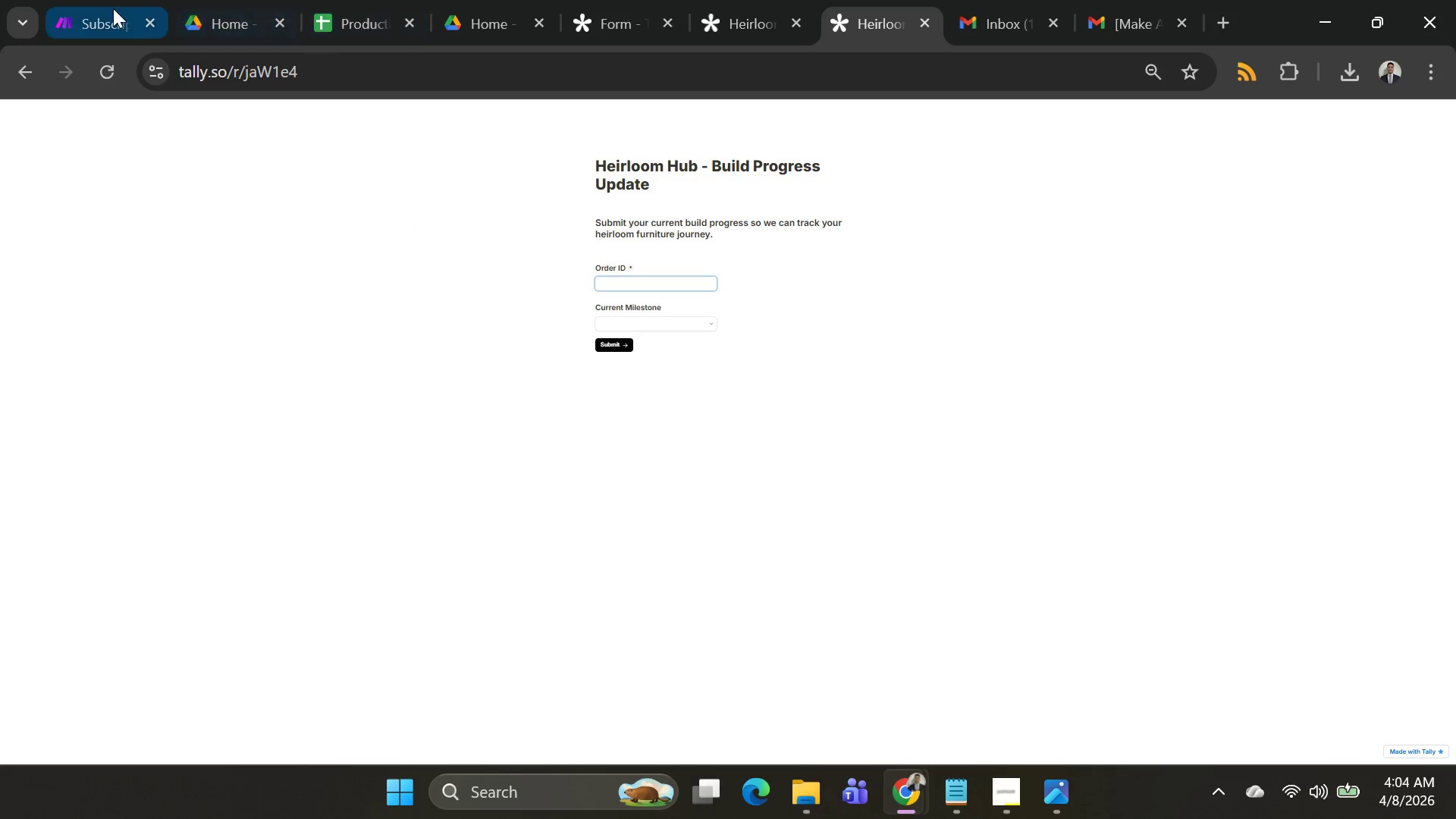 
left_click([108, 10])
 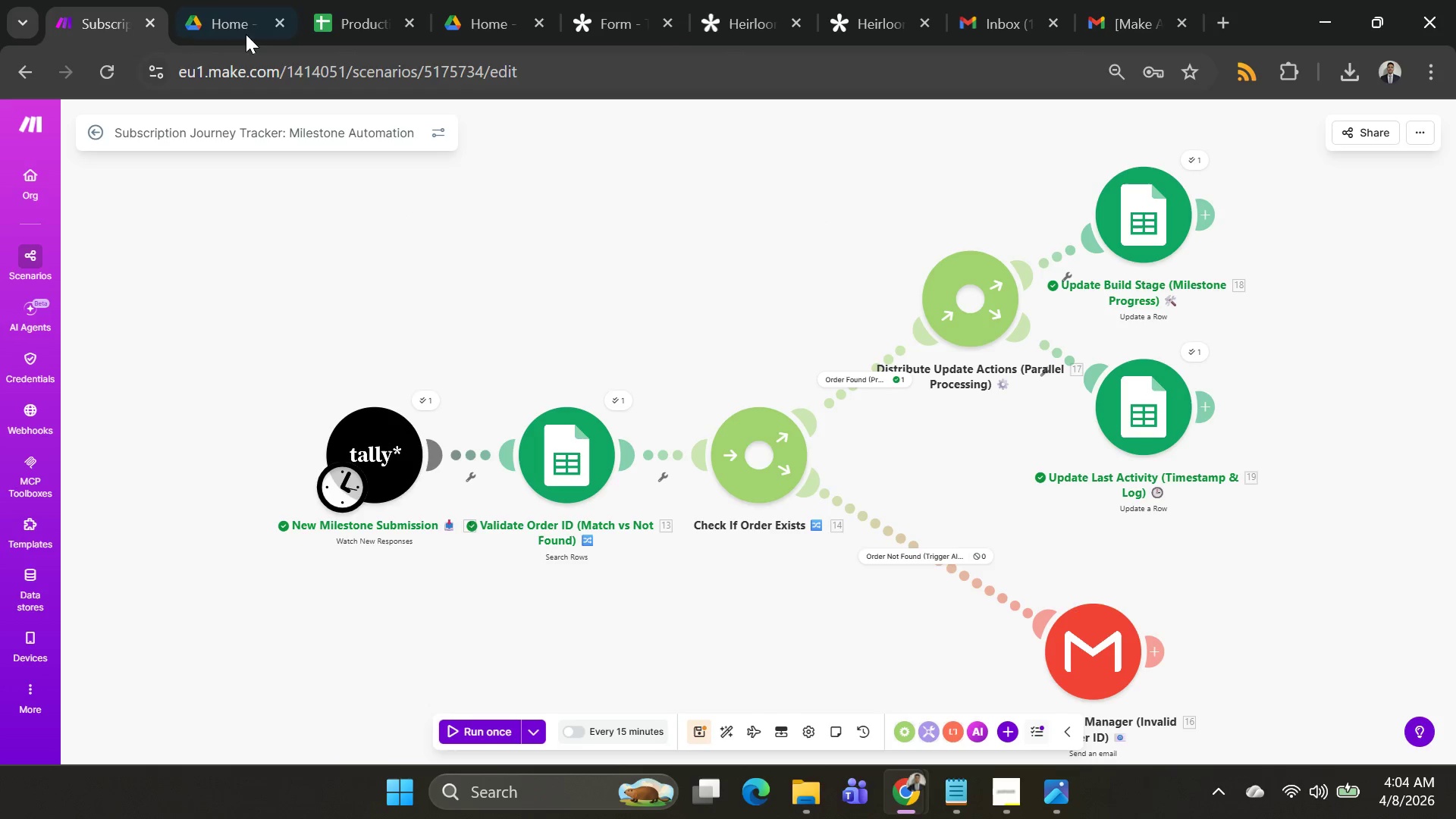 
left_click([192, 16])
 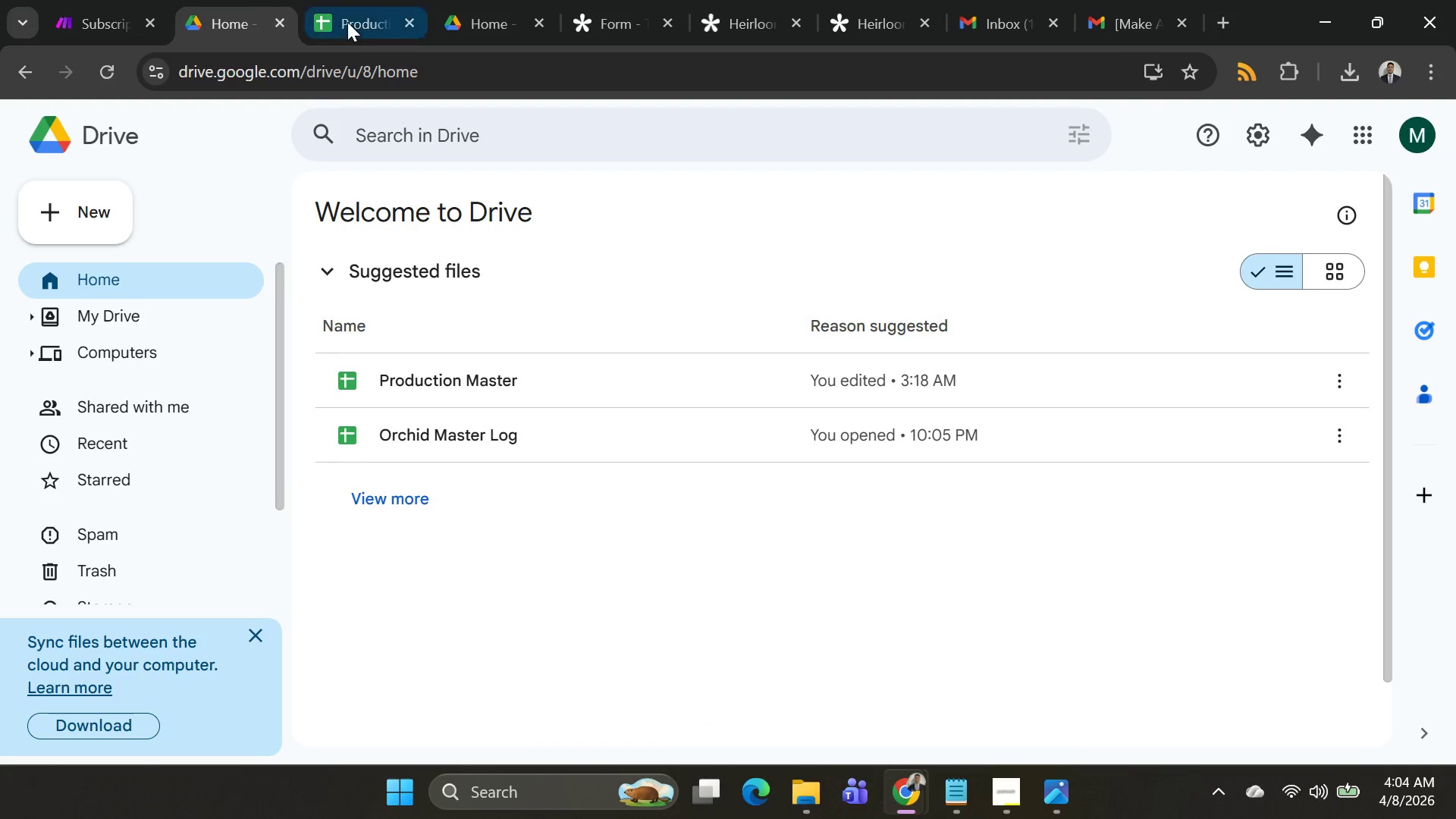 
left_click([347, 22])
 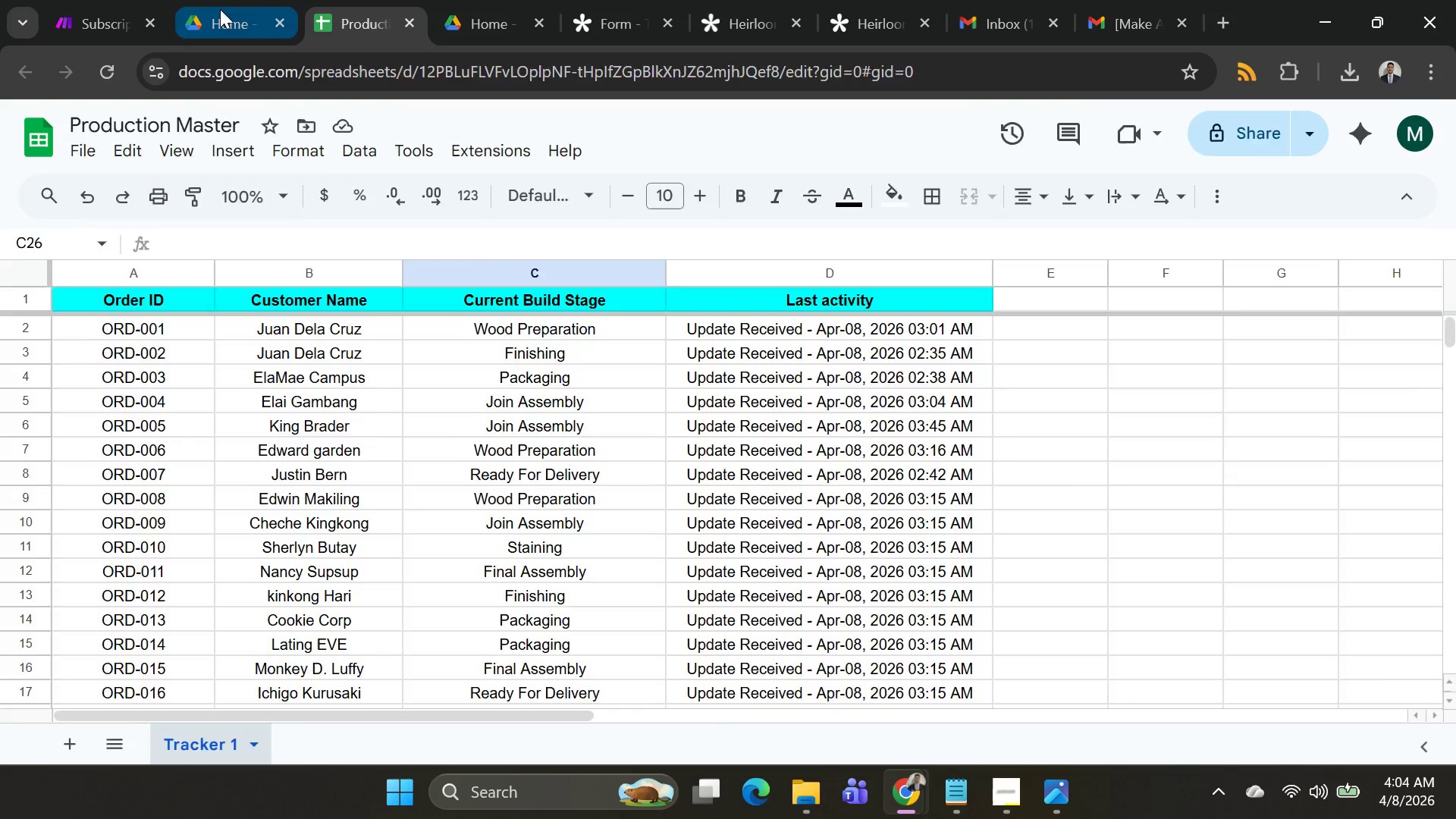 
double_click([105, 17])
 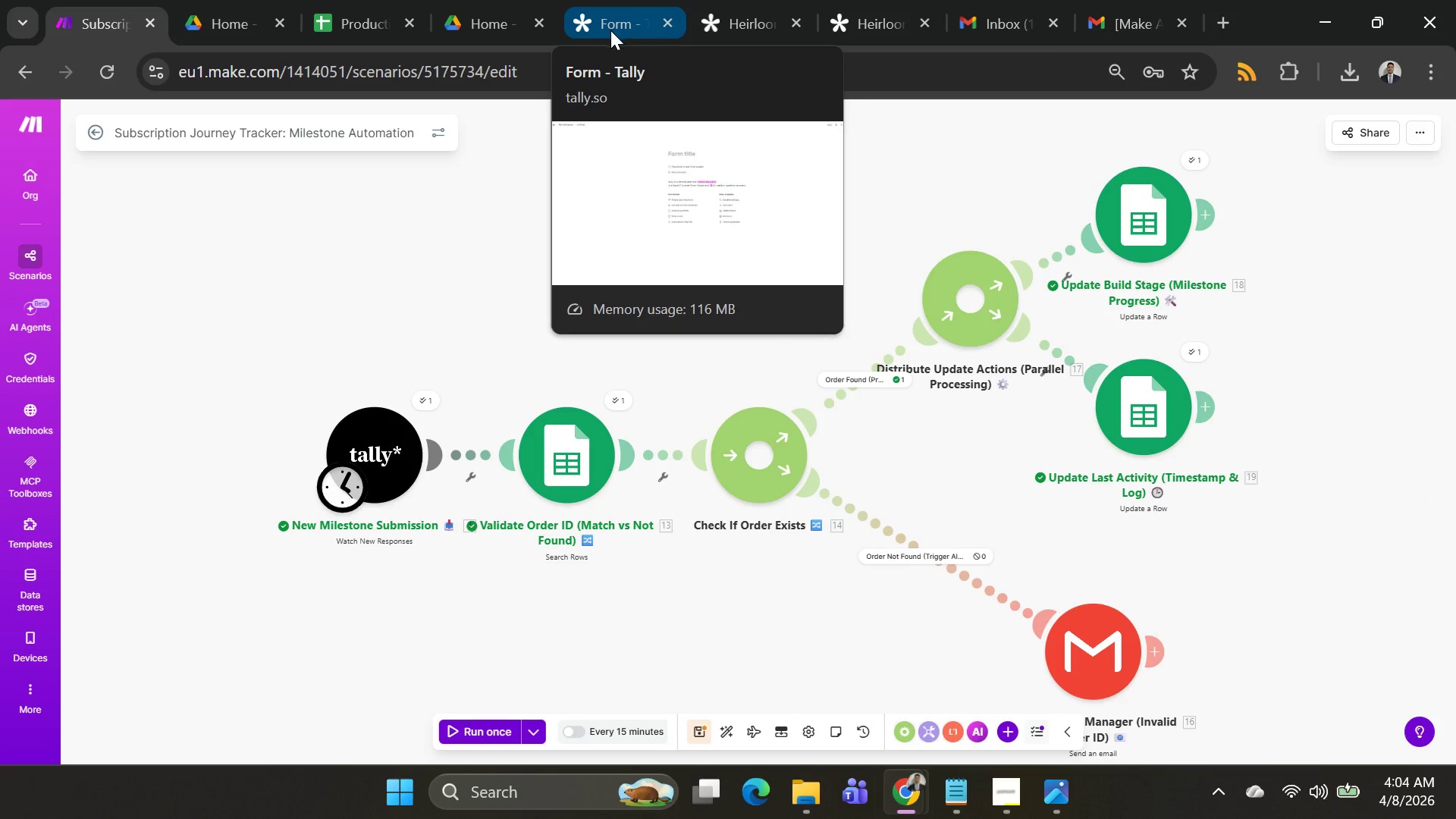 
wait(5.22)
 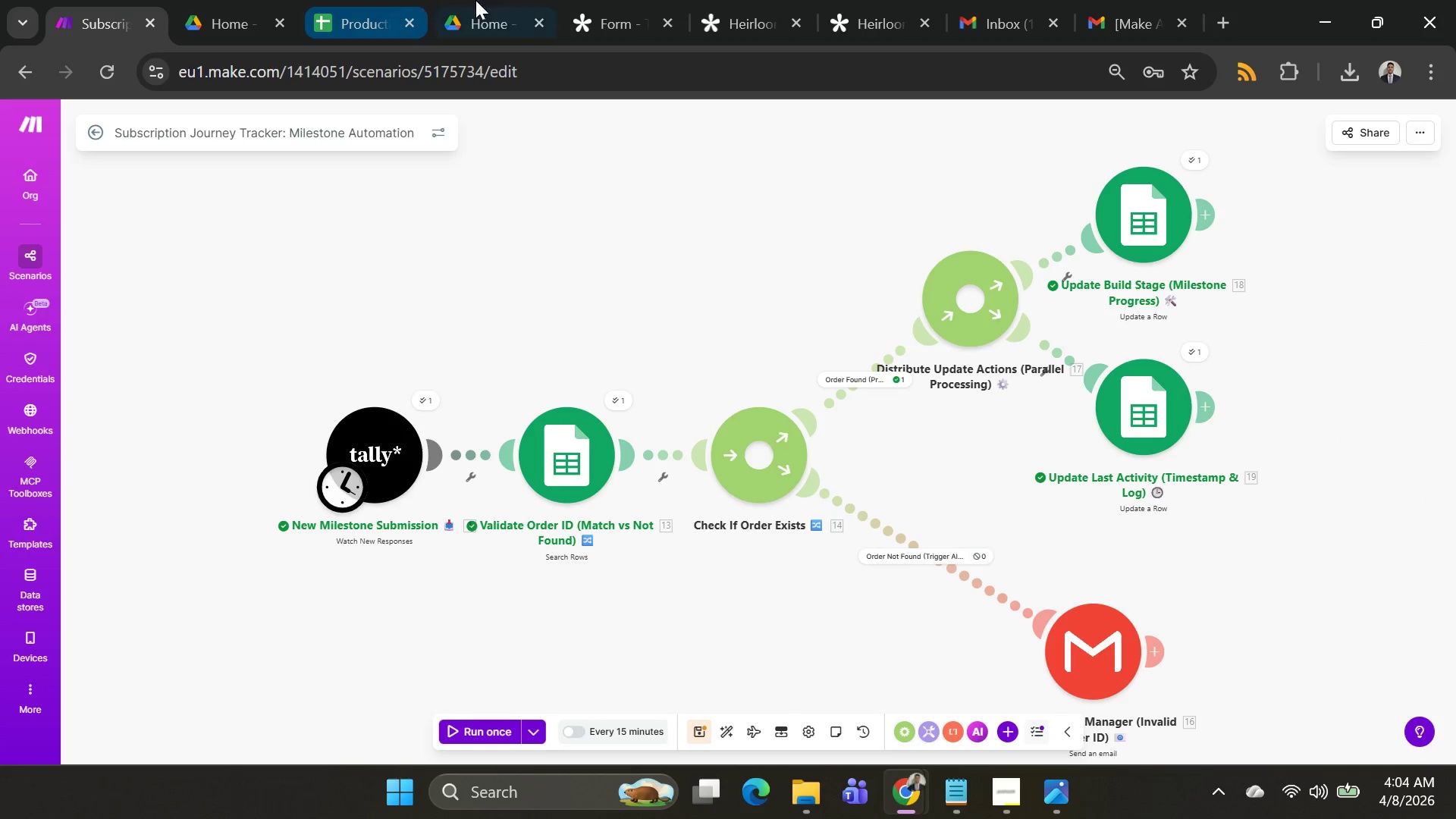 
mouse_move([390, 41])
 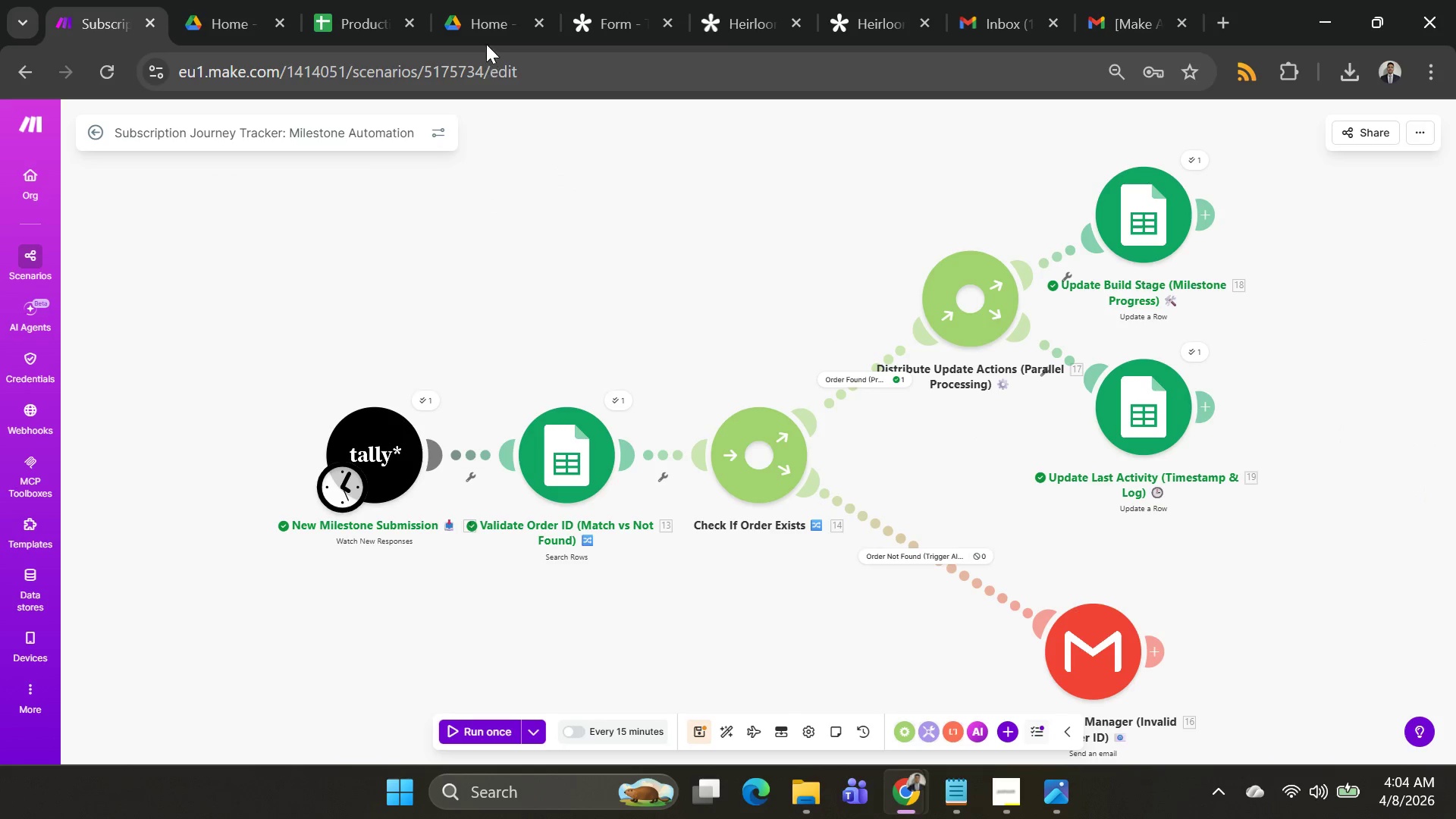 
mouse_move([471, 14])
 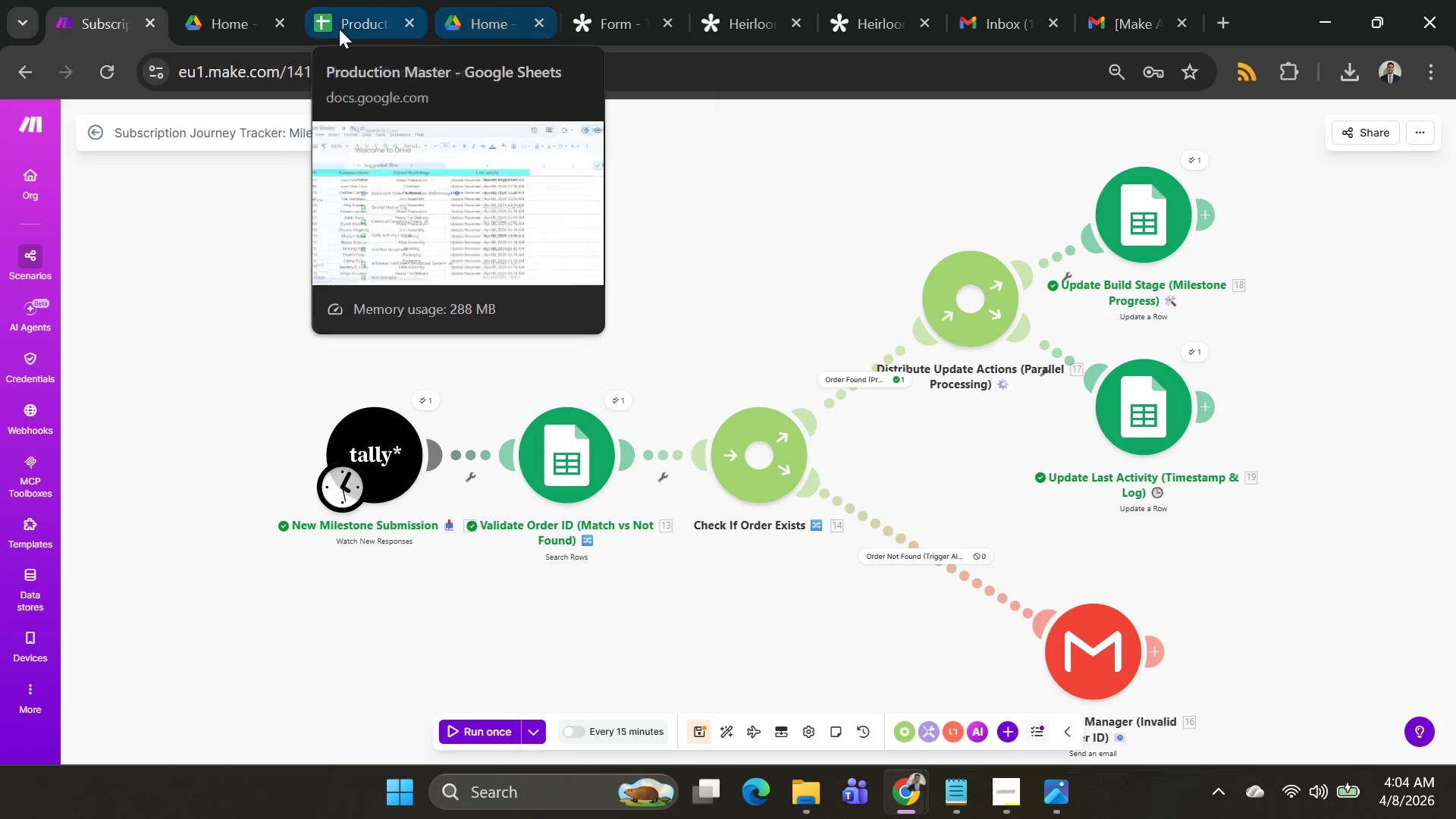 
mouse_move([317, 30])
 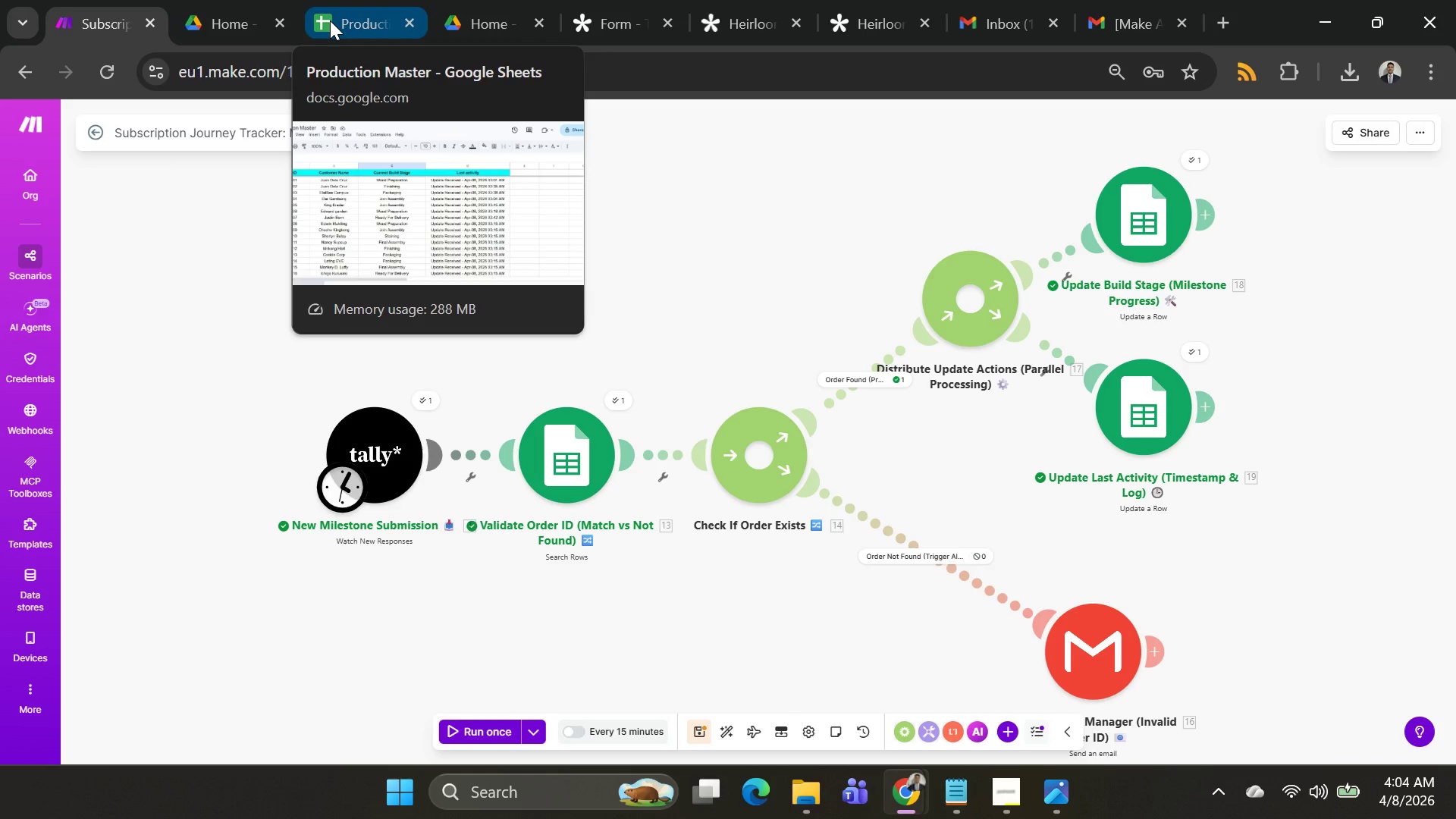 
left_click([330, 20])
 